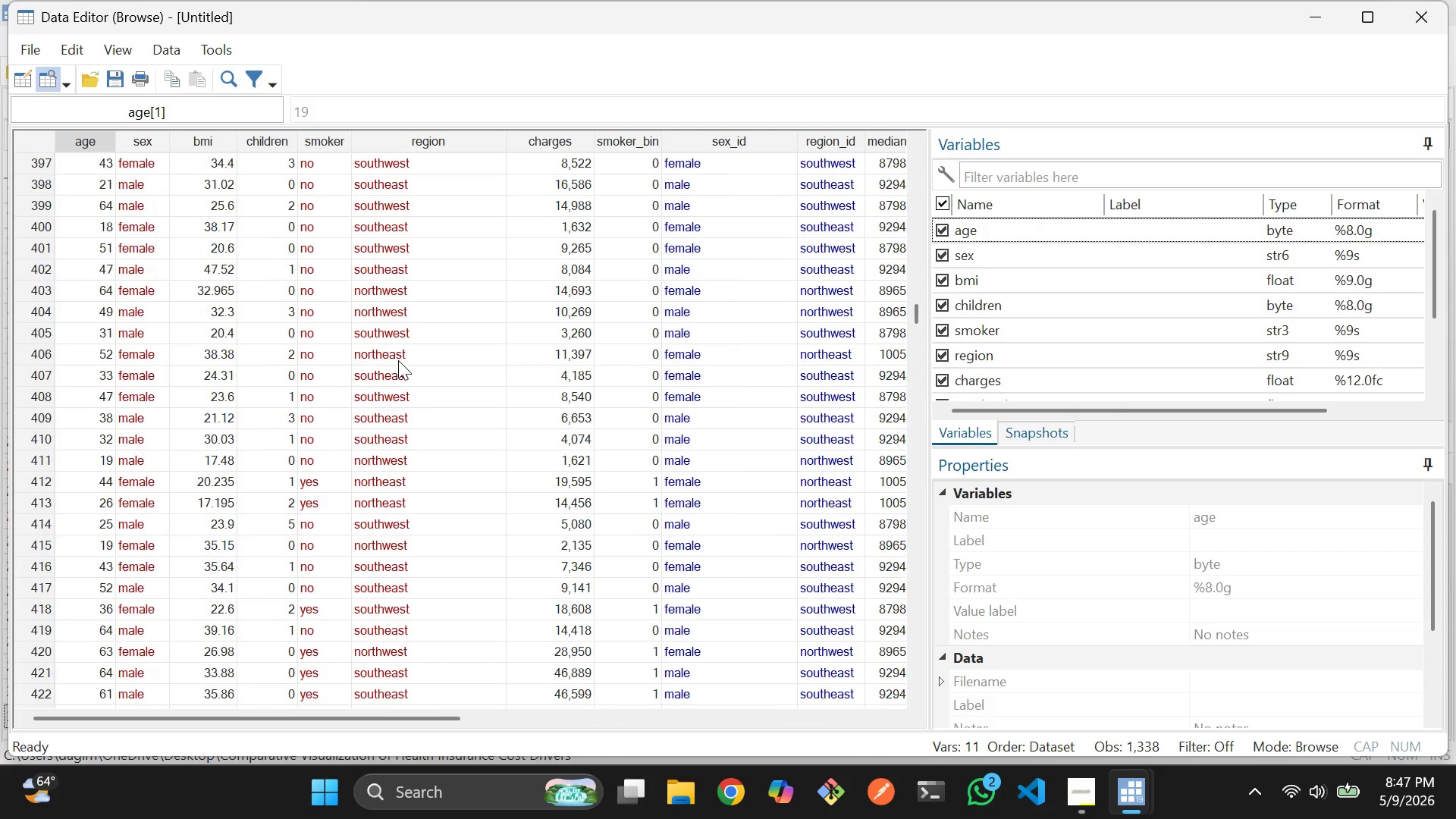 
scroll: coordinate [356, 424], scroll_direction: down, amount: 4.0
 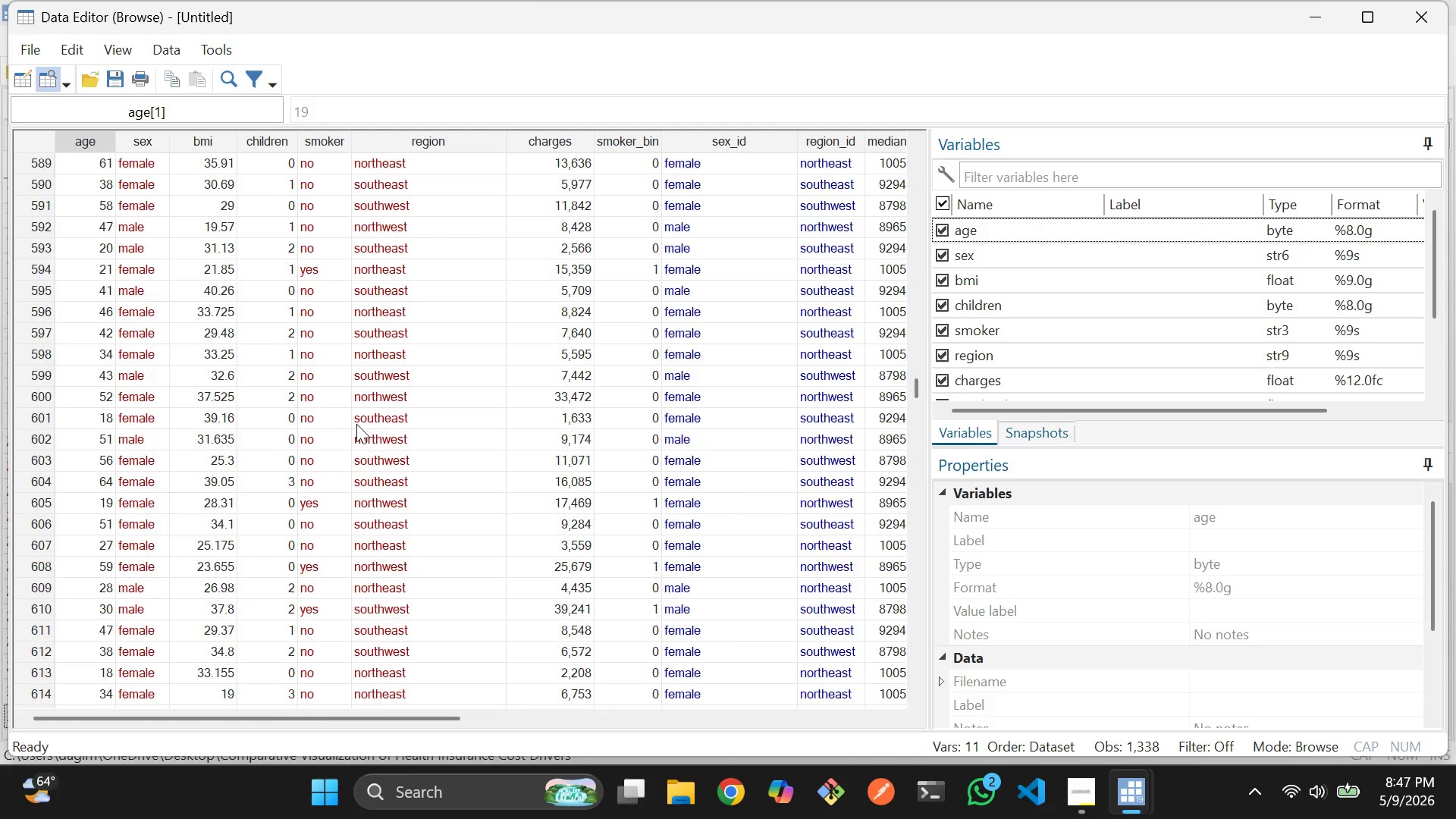 
scroll: coordinate [301, 414], scroll_direction: none, amount: 0.0
 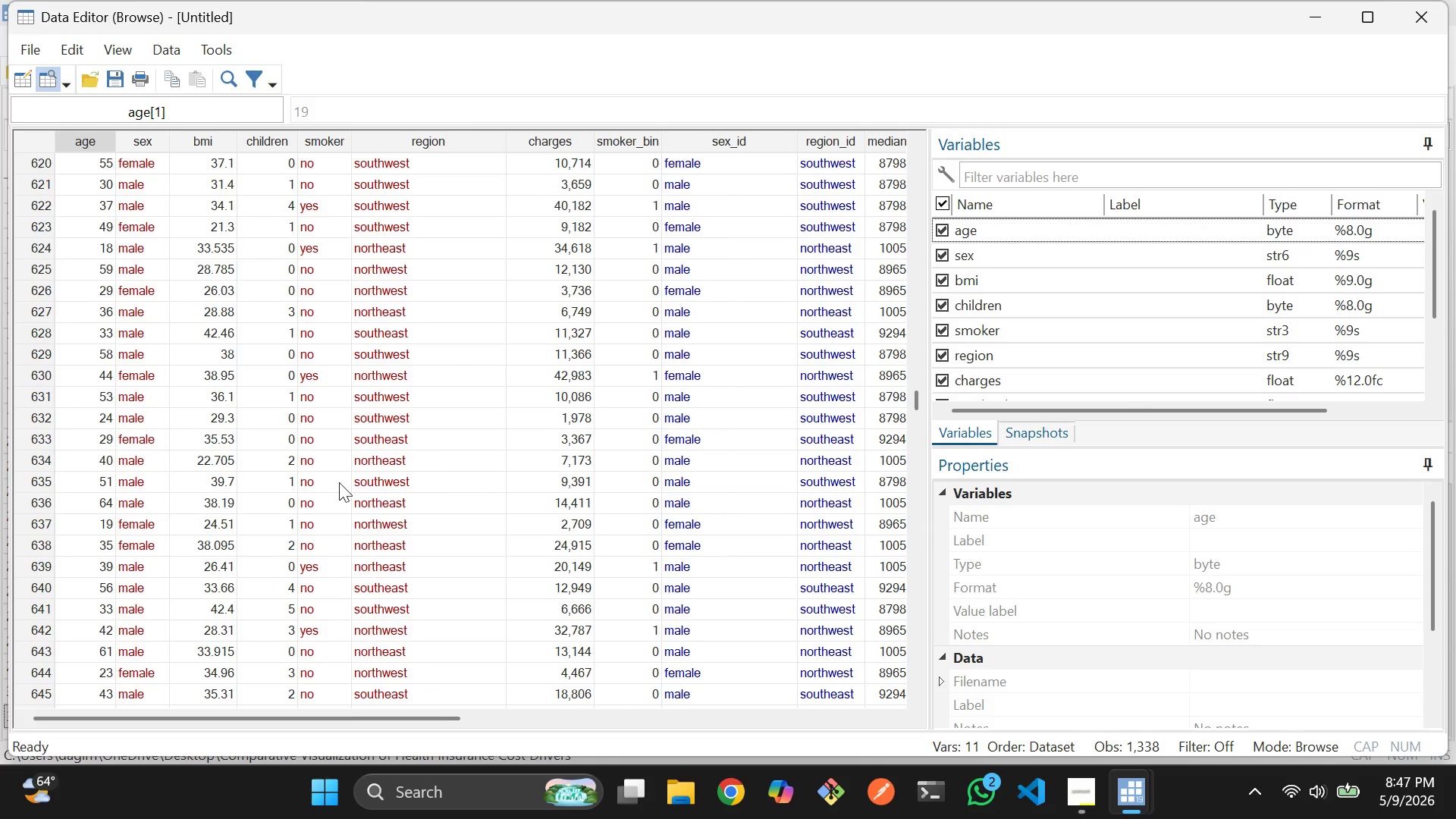 
scroll: coordinate [339, 482], scroll_direction: down, amount: 3.0
 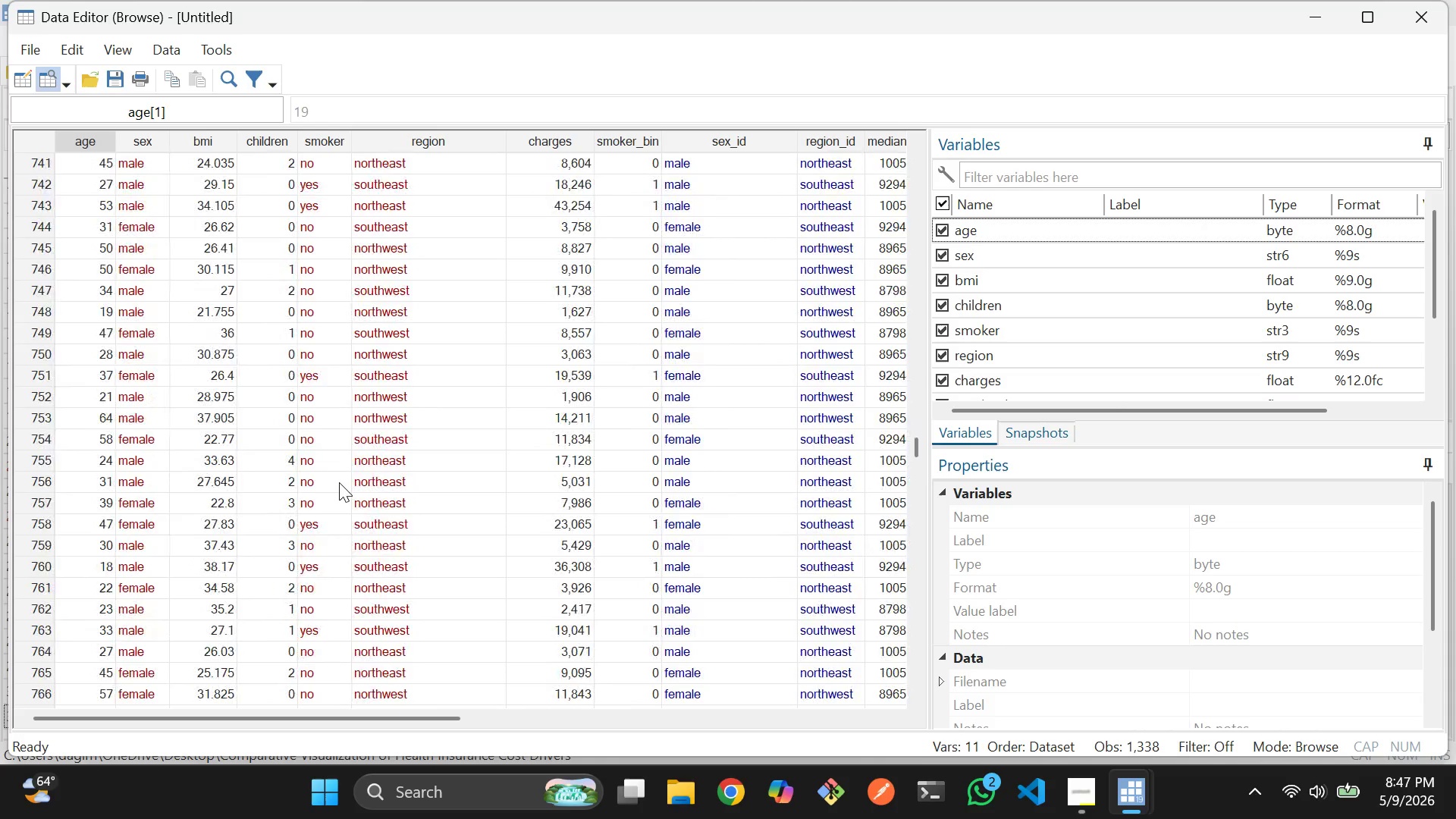 
scroll: coordinate [339, 482], scroll_direction: none, amount: 0.0
 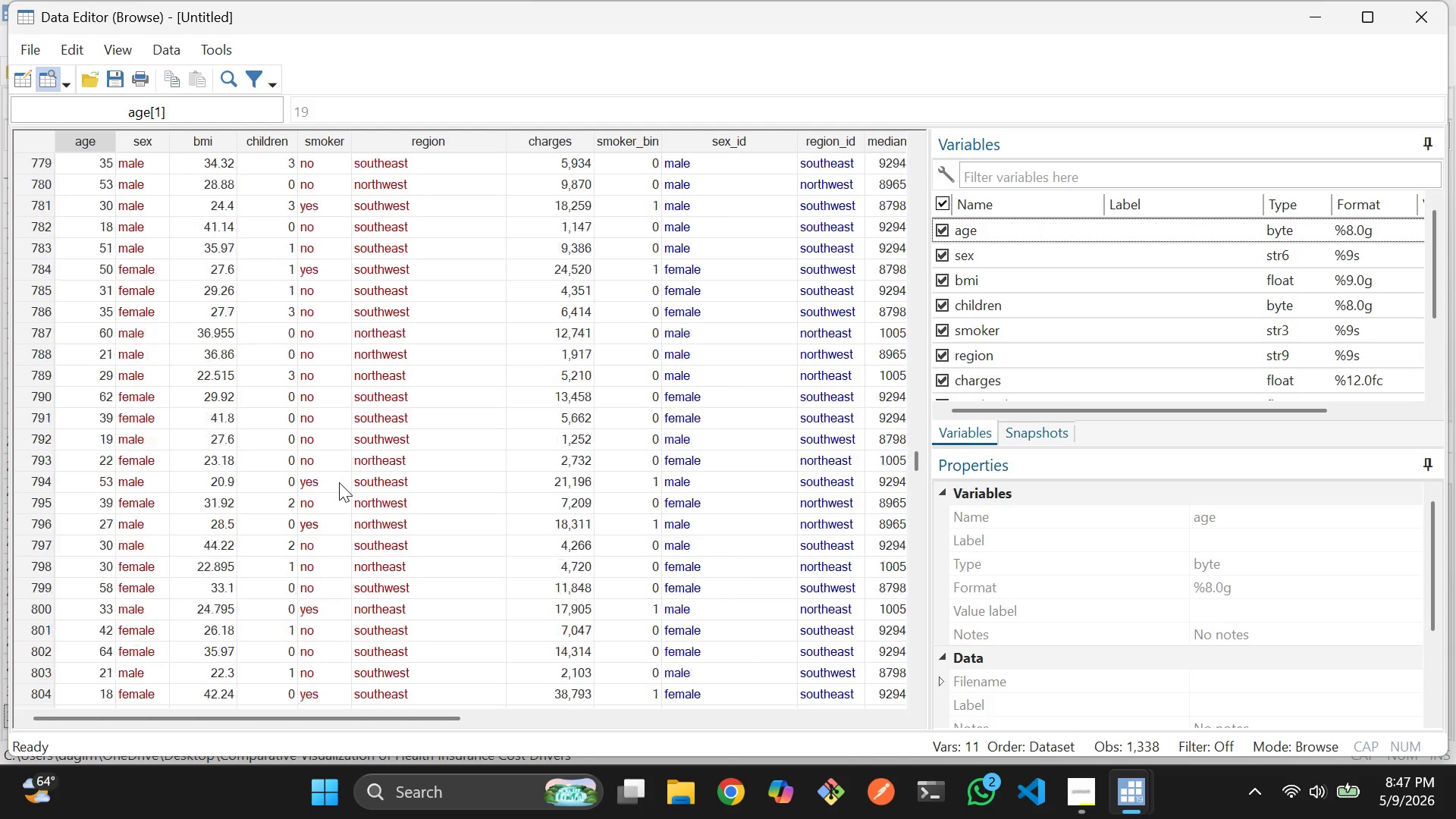 
scroll: coordinate [66, 636], scroll_direction: down, amount: 4.0
 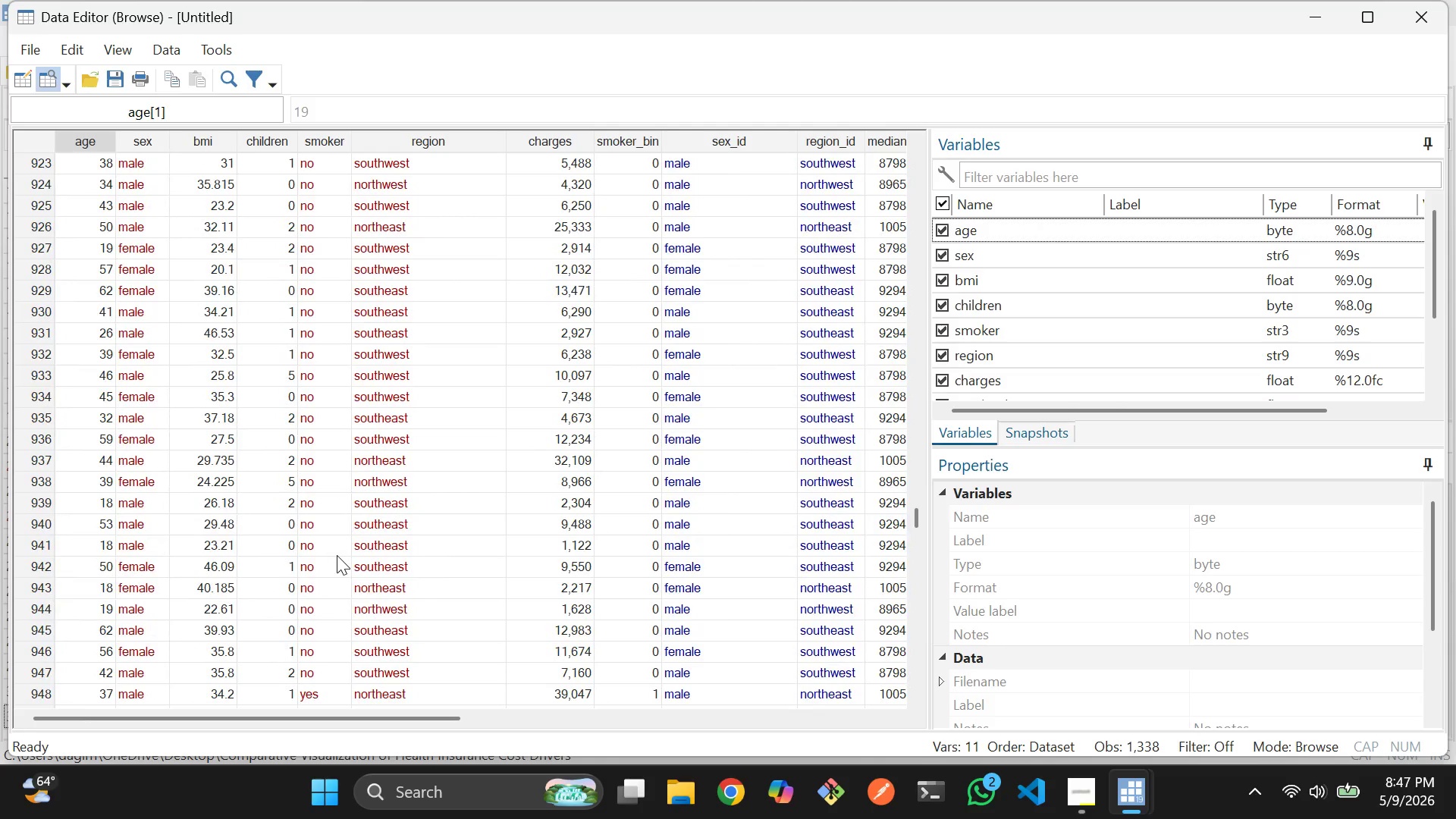 
scroll: coordinate [337, 555], scroll_direction: none, amount: 0.0
 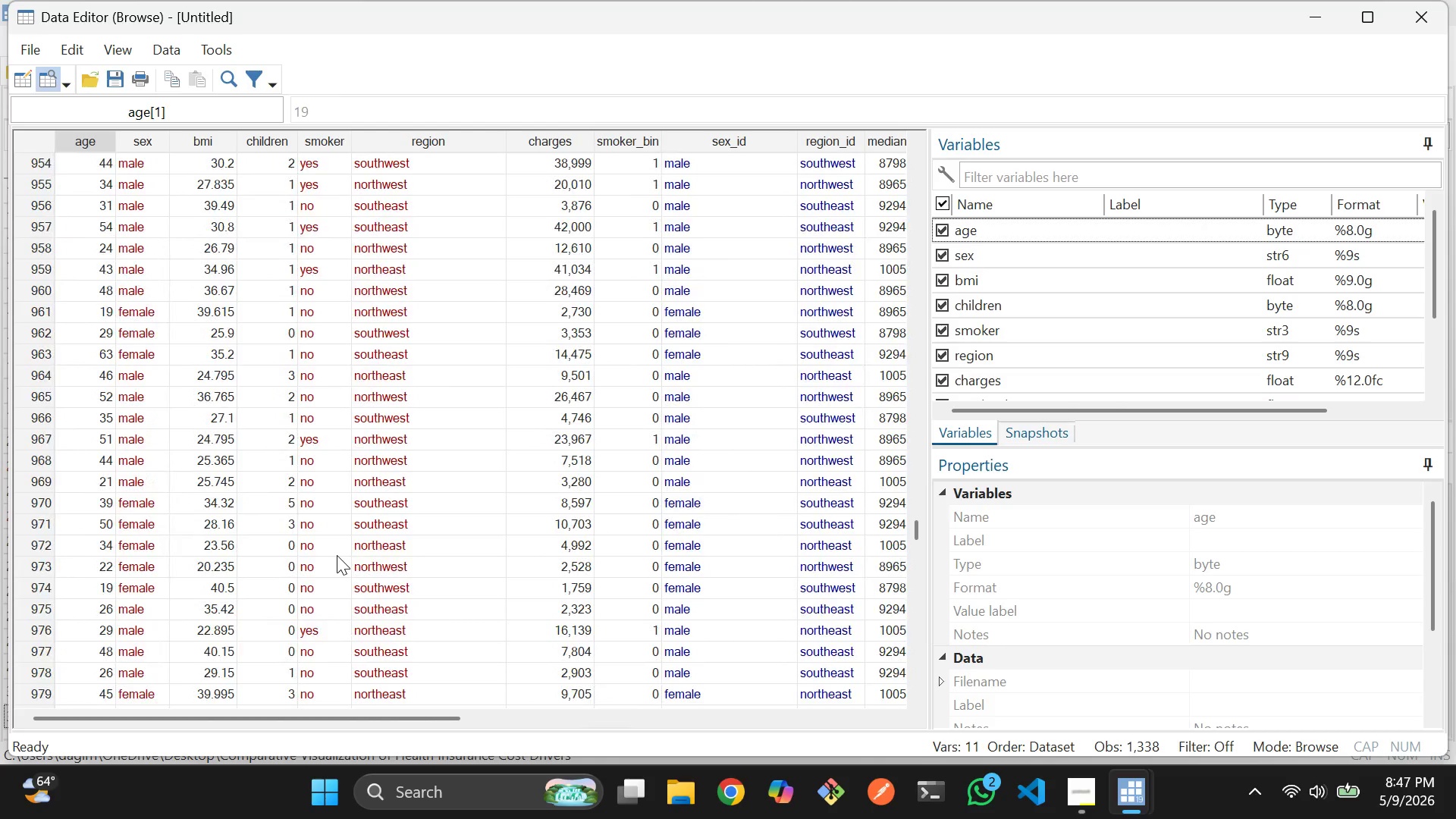 
scroll: coordinate [337, 555], scroll_direction: down, amount: 1.0
 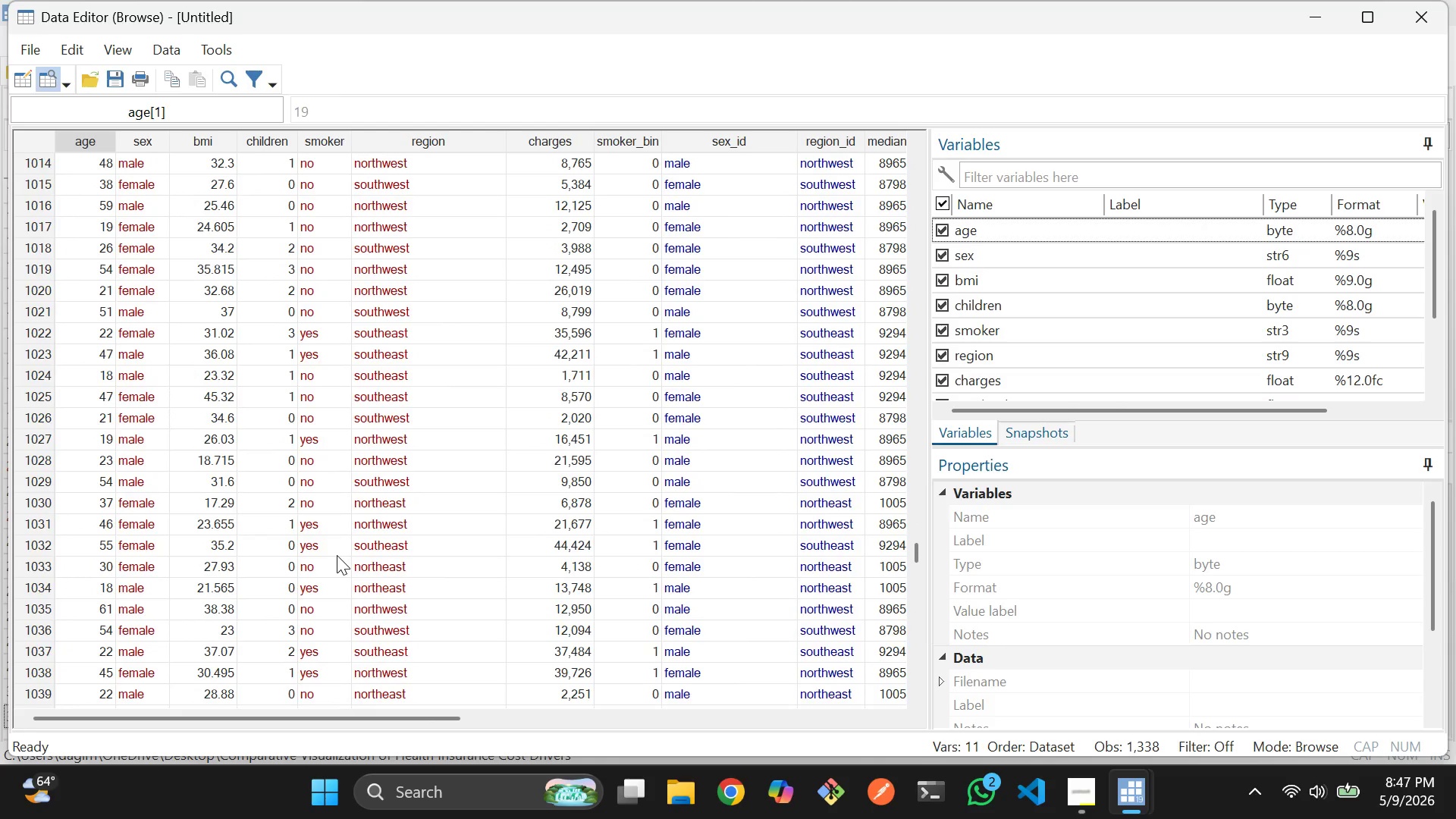 
scroll: coordinate [337, 555], scroll_direction: none, amount: 0.0
 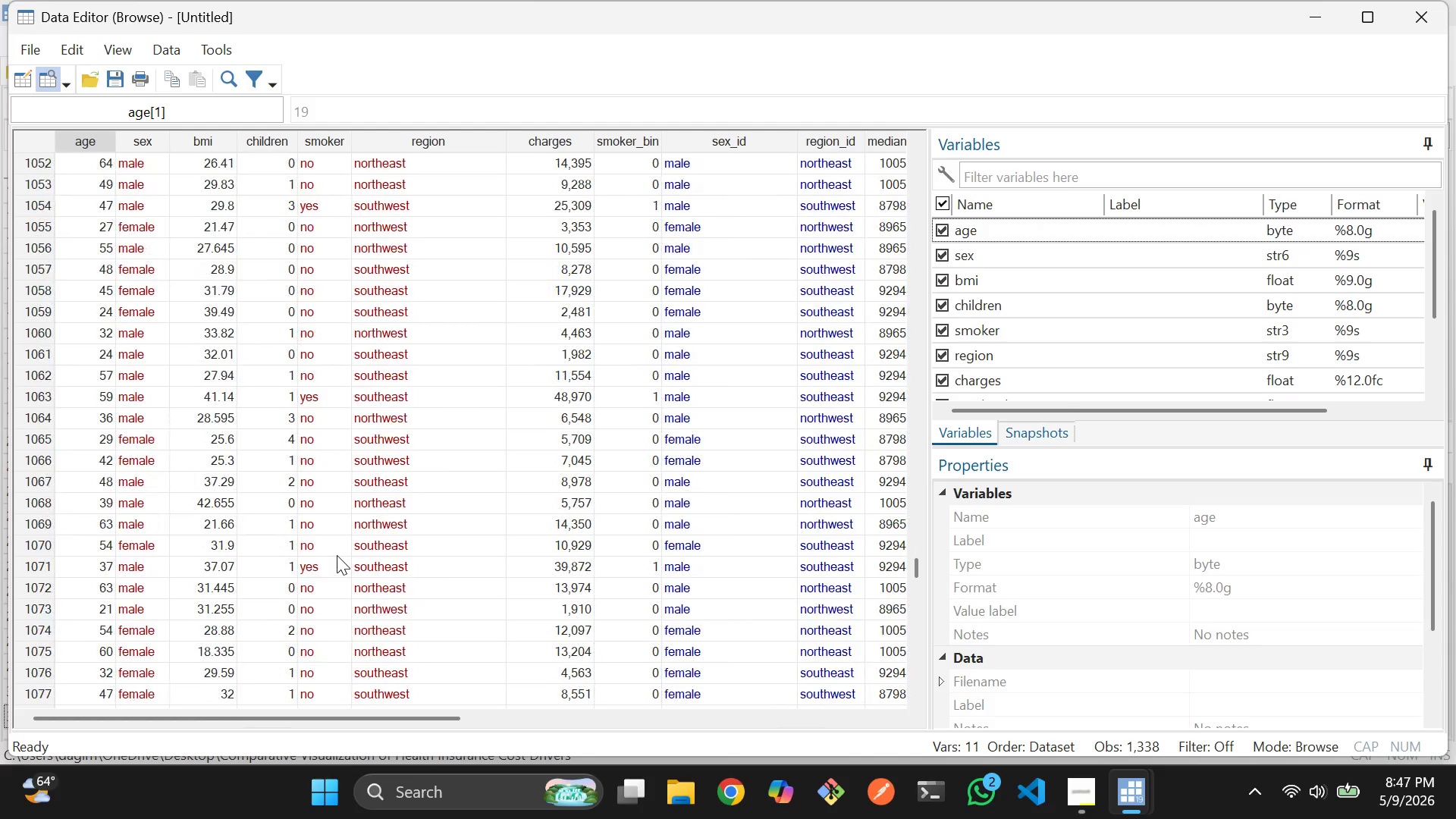 
scroll: coordinate [337, 555], scroll_direction: down, amount: 1.0
 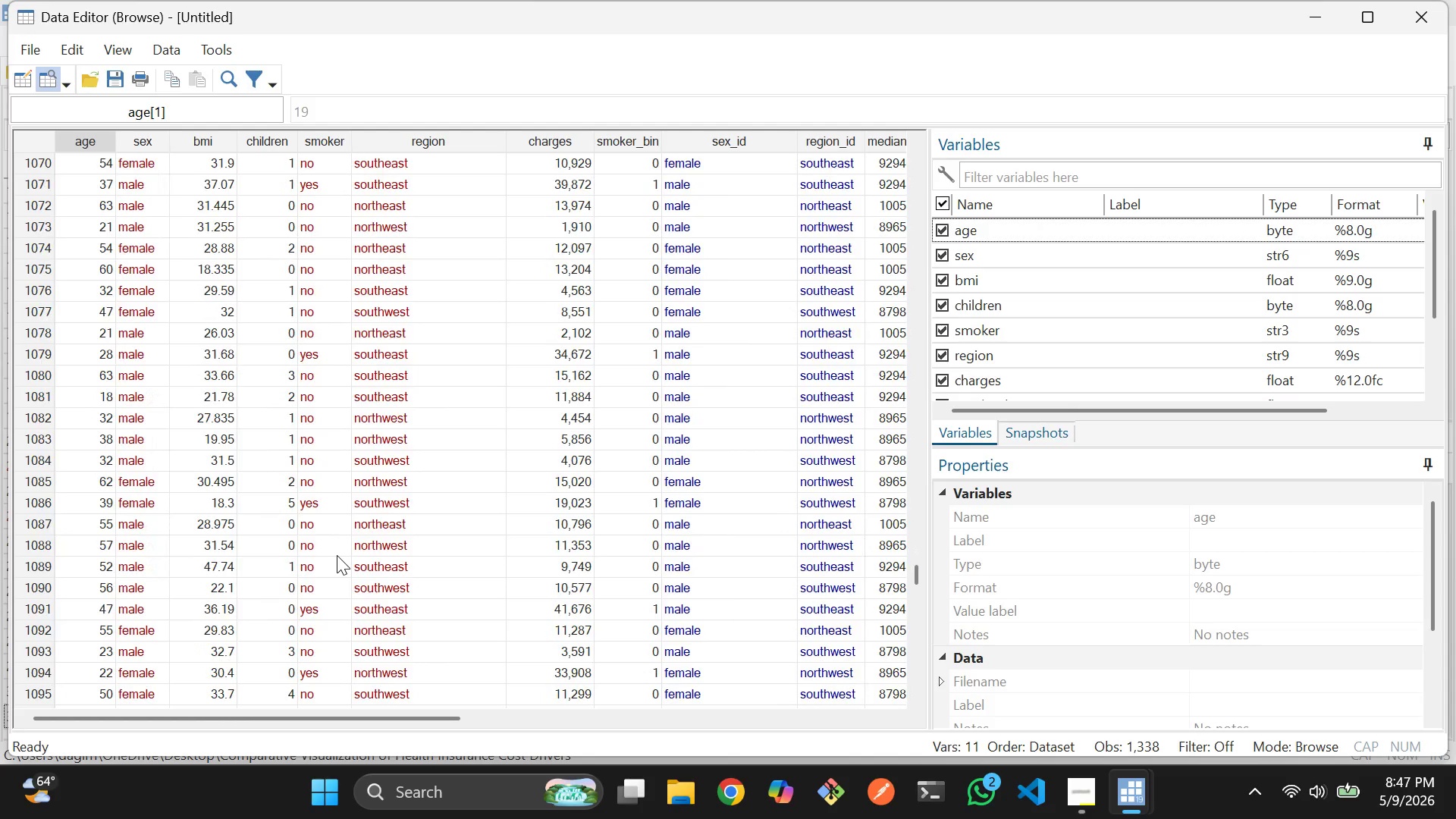 
scroll: coordinate [337, 555], scroll_direction: none, amount: 0.0
 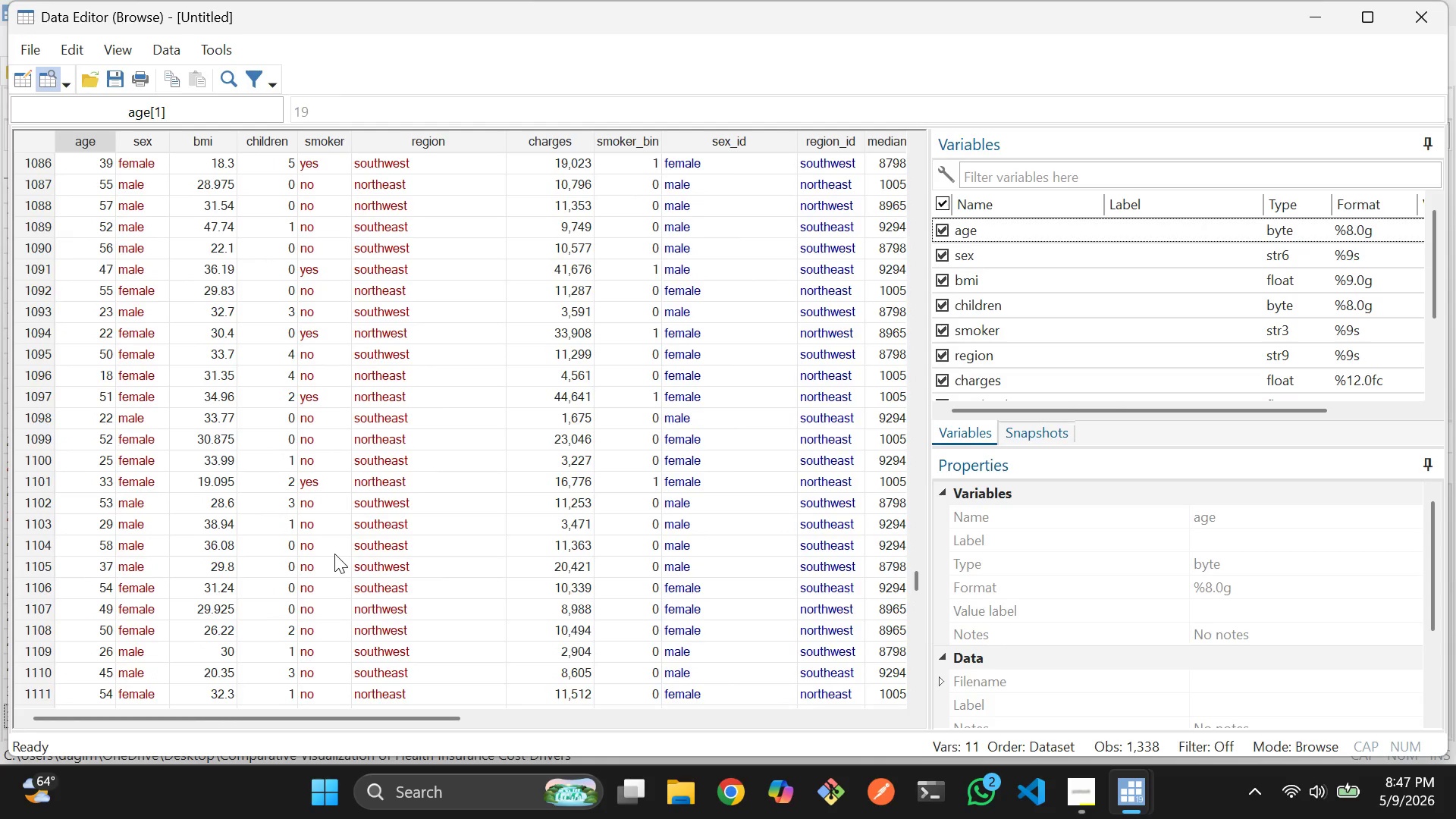 
scroll: coordinate [320, 557], scroll_direction: down, amount: 1.0
 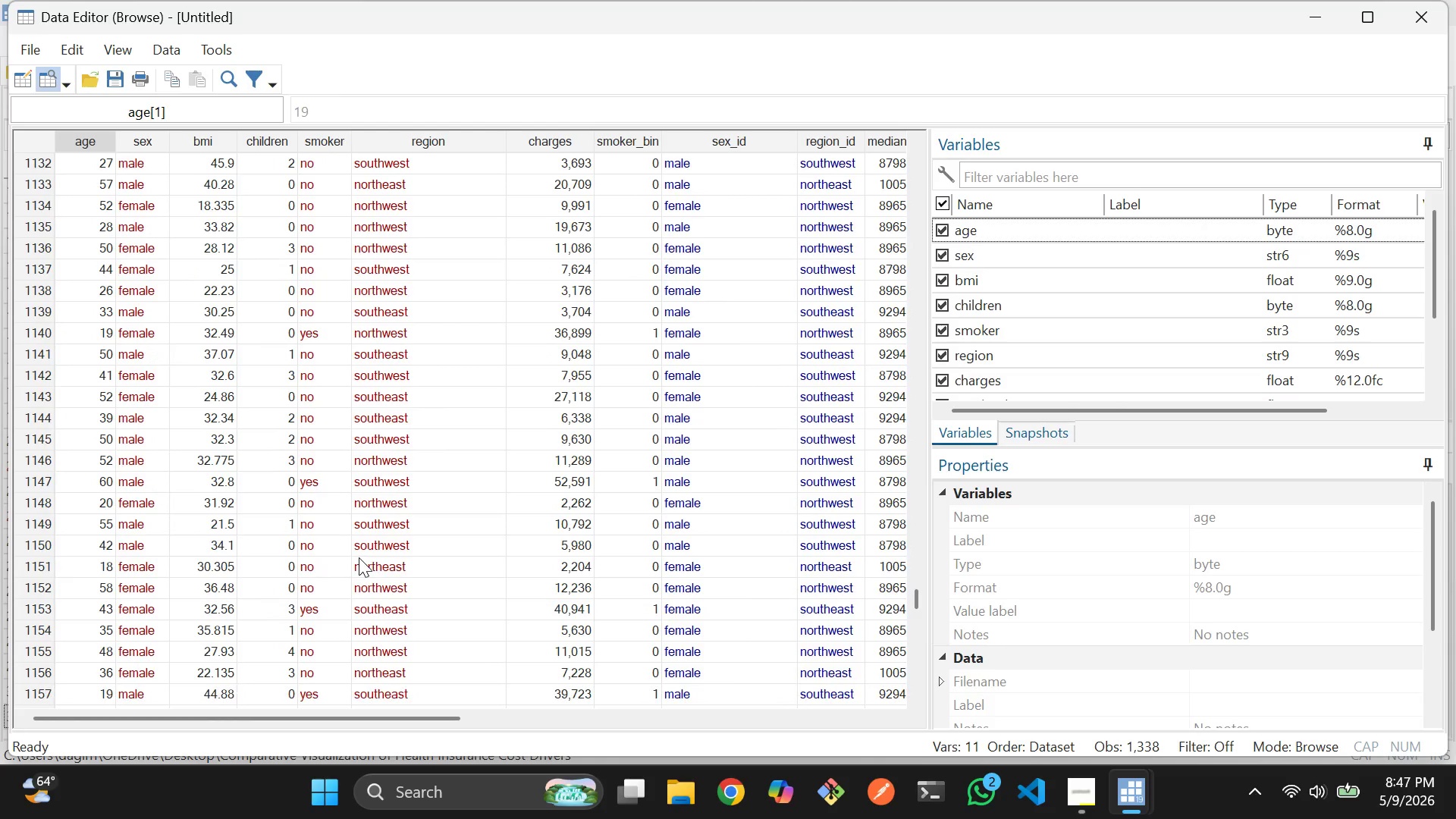 
scroll: coordinate [359, 557], scroll_direction: none, amount: 0.0
 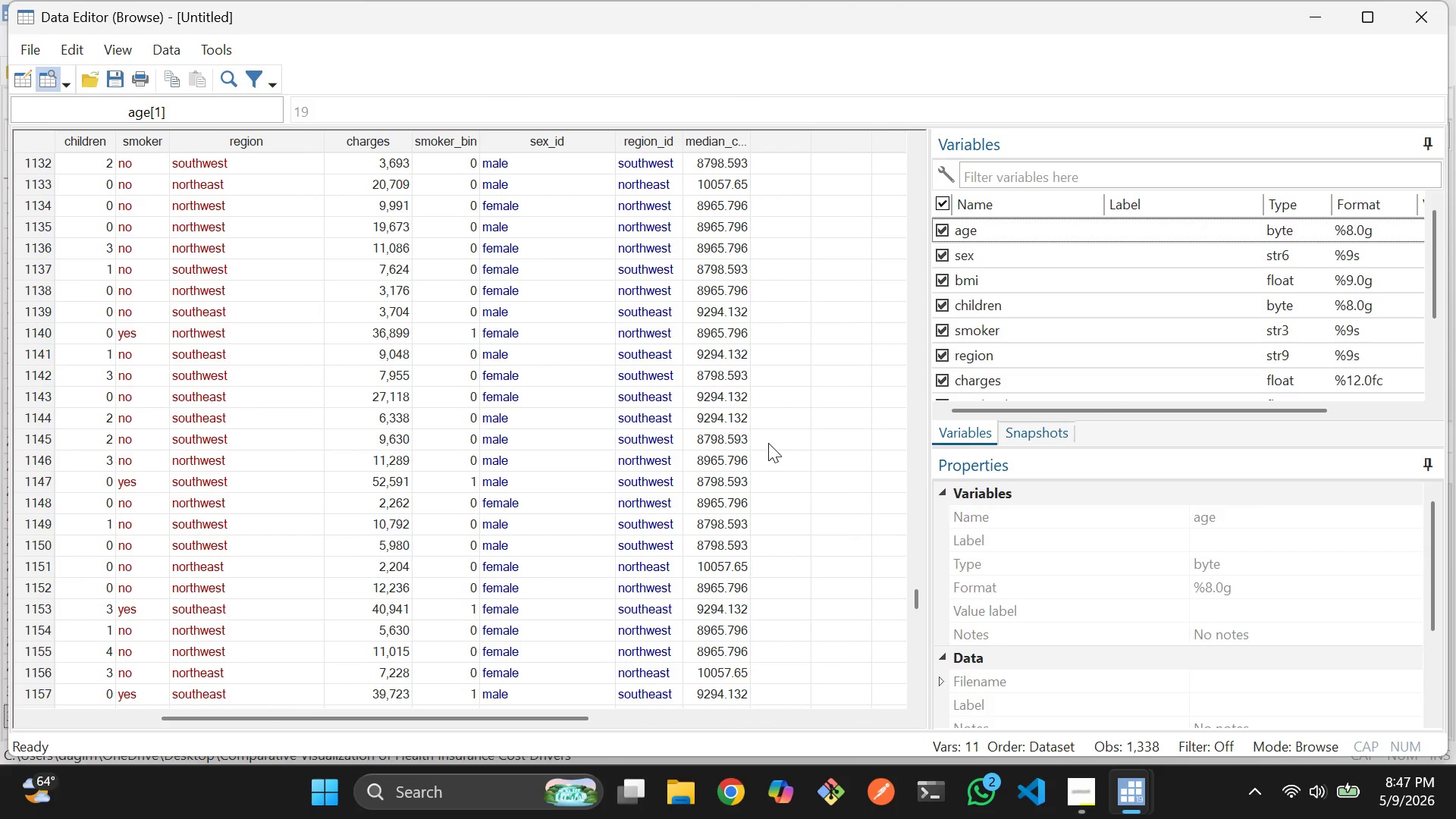 
wait(9.87)
 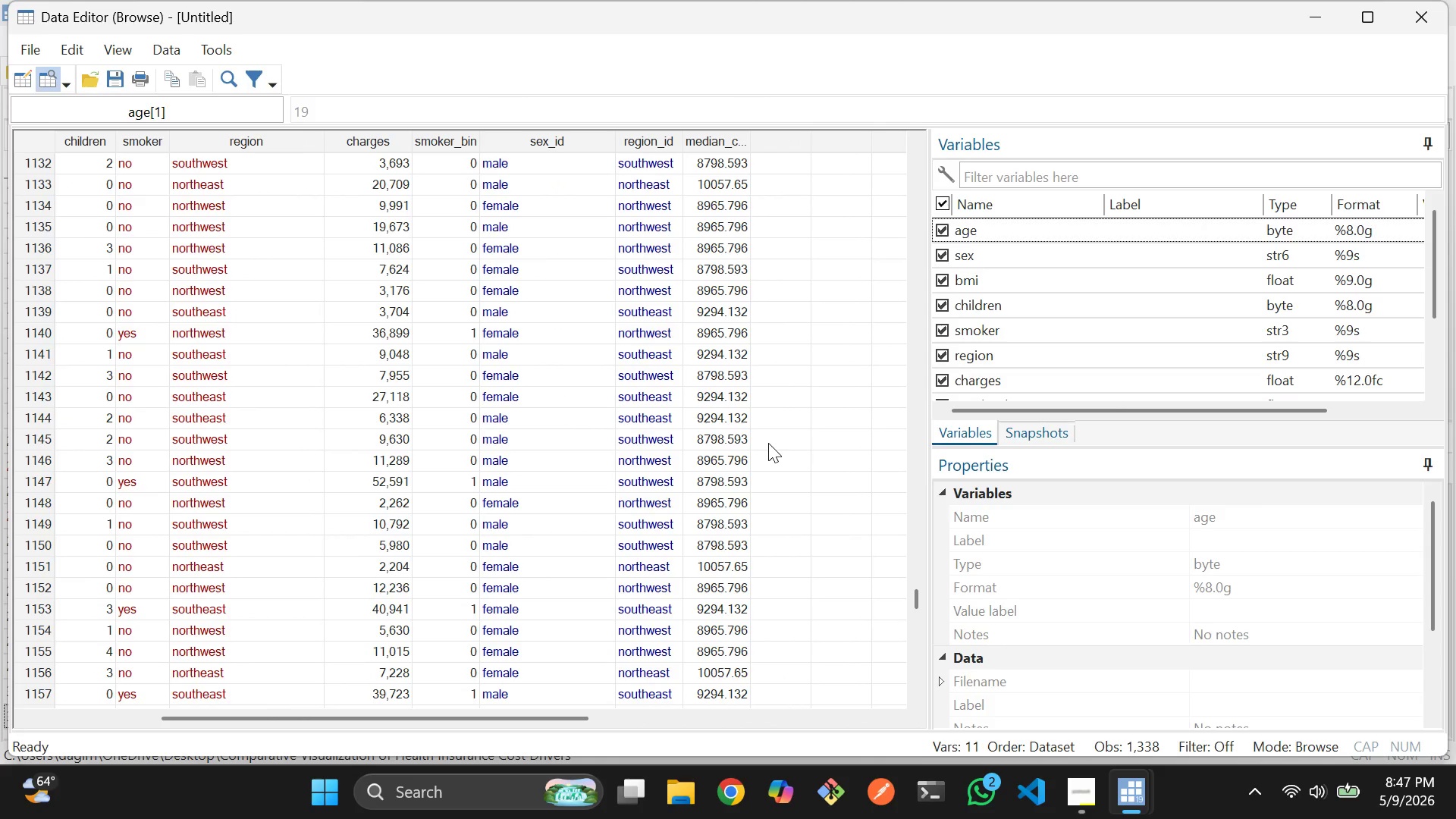 
scroll: coordinate [558, 480], scroll_direction: up, amount: 2.0
 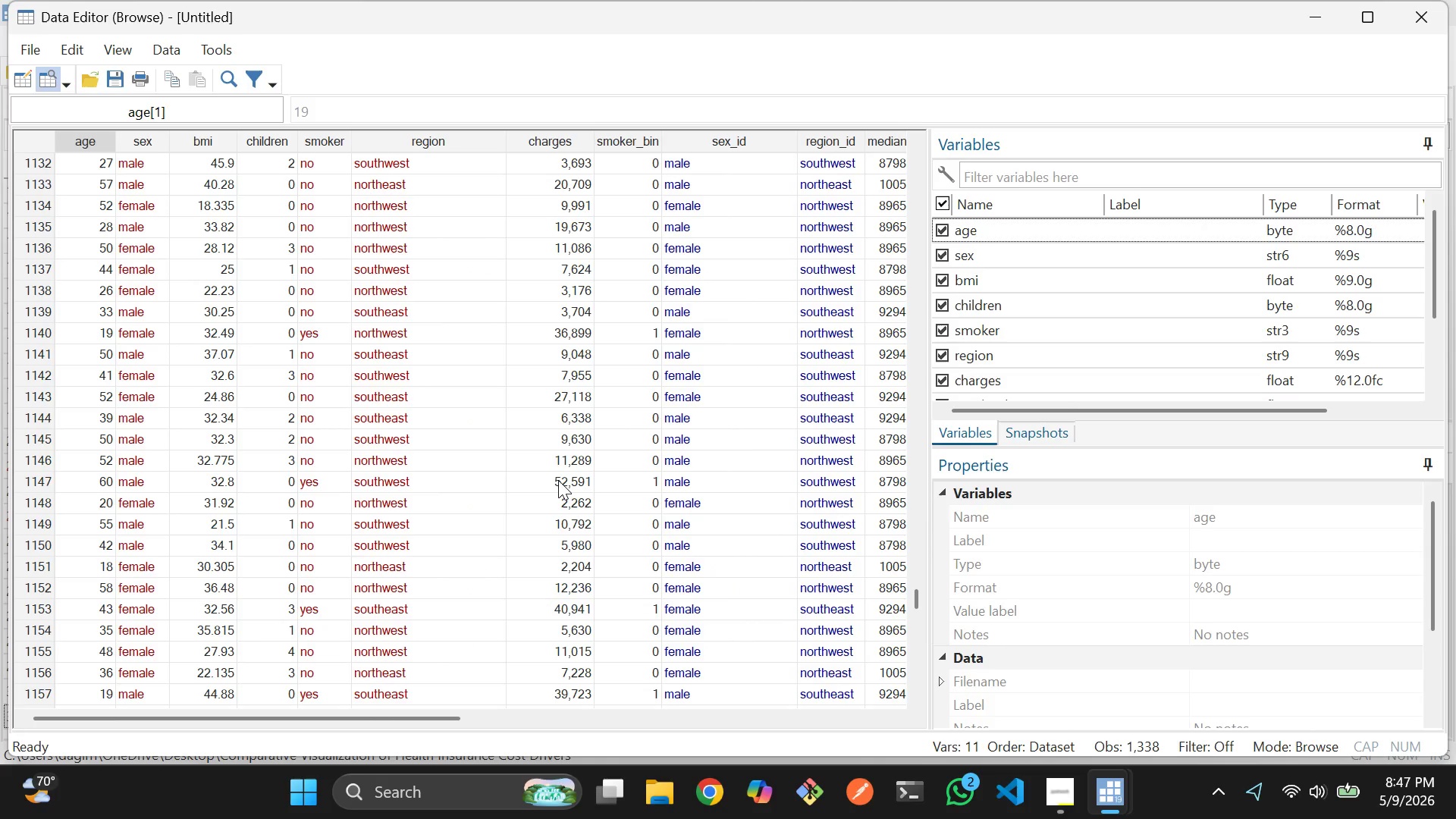 
scroll: coordinate [558, 480], scroll_direction: none, amount: 0.0
 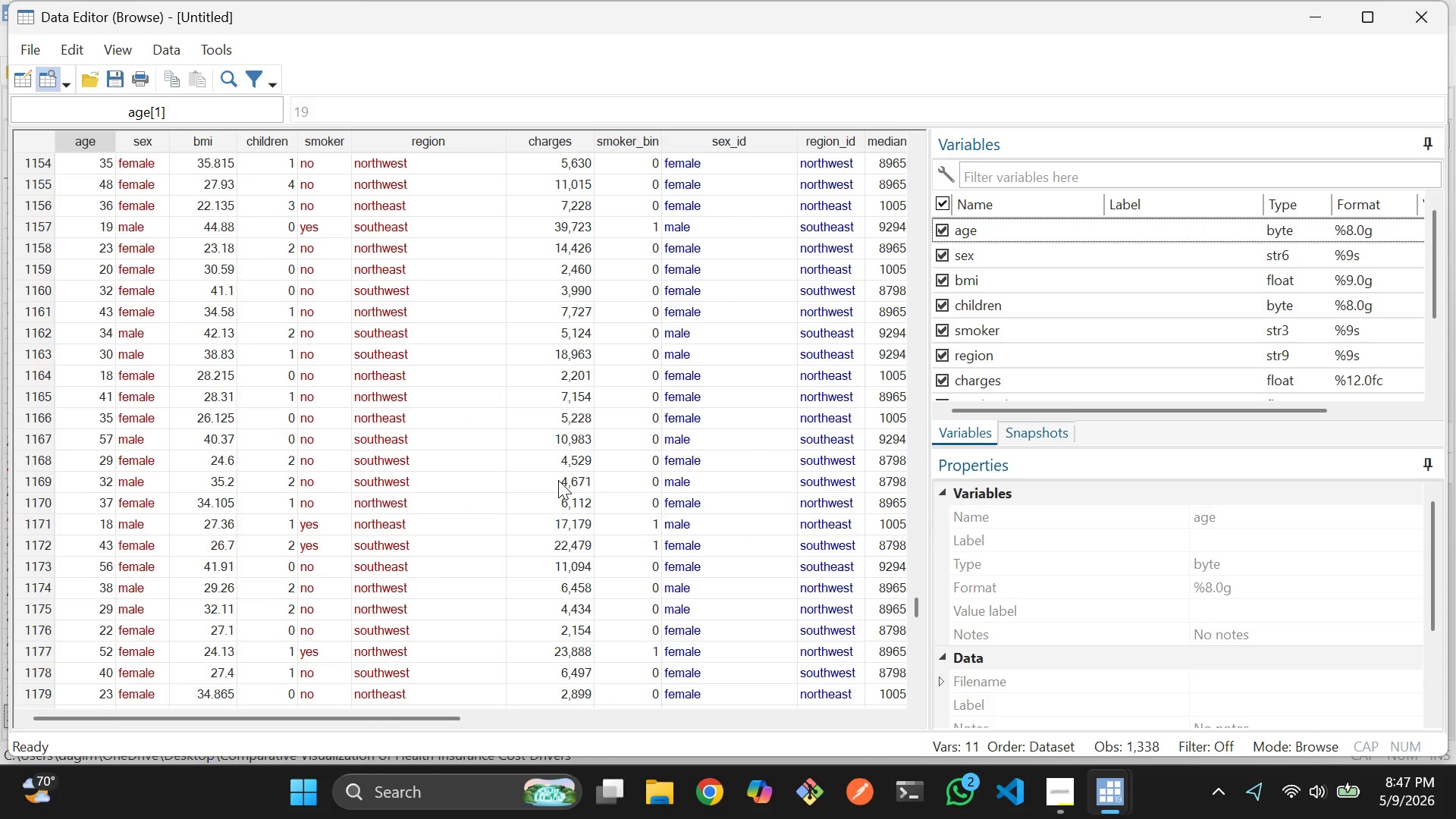 
scroll: coordinate [558, 480], scroll_direction: down, amount: 1.0
 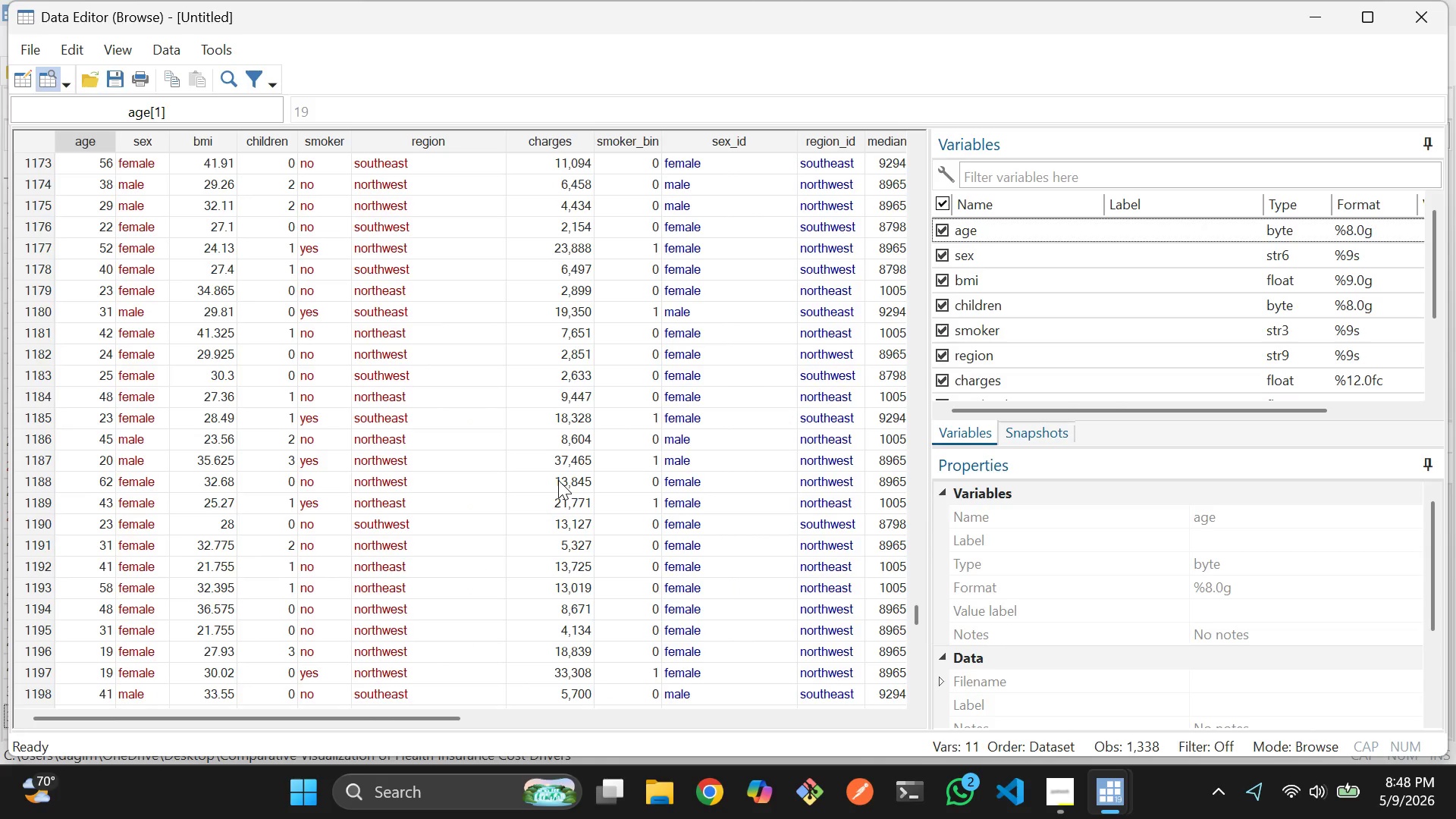 
scroll: coordinate [558, 480], scroll_direction: none, amount: 0.0
 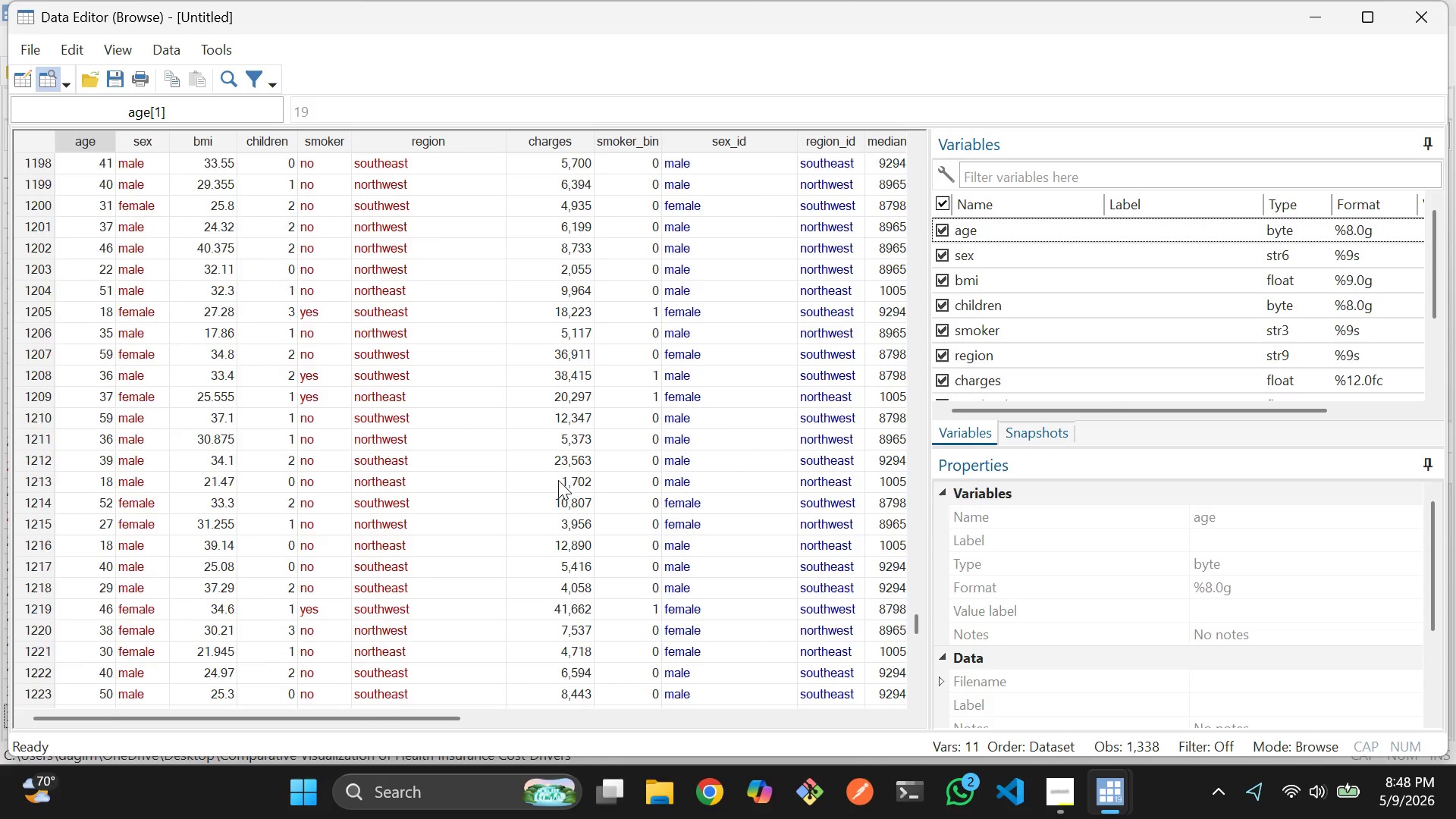 
scroll: coordinate [558, 480], scroll_direction: down, amount: 1.0
 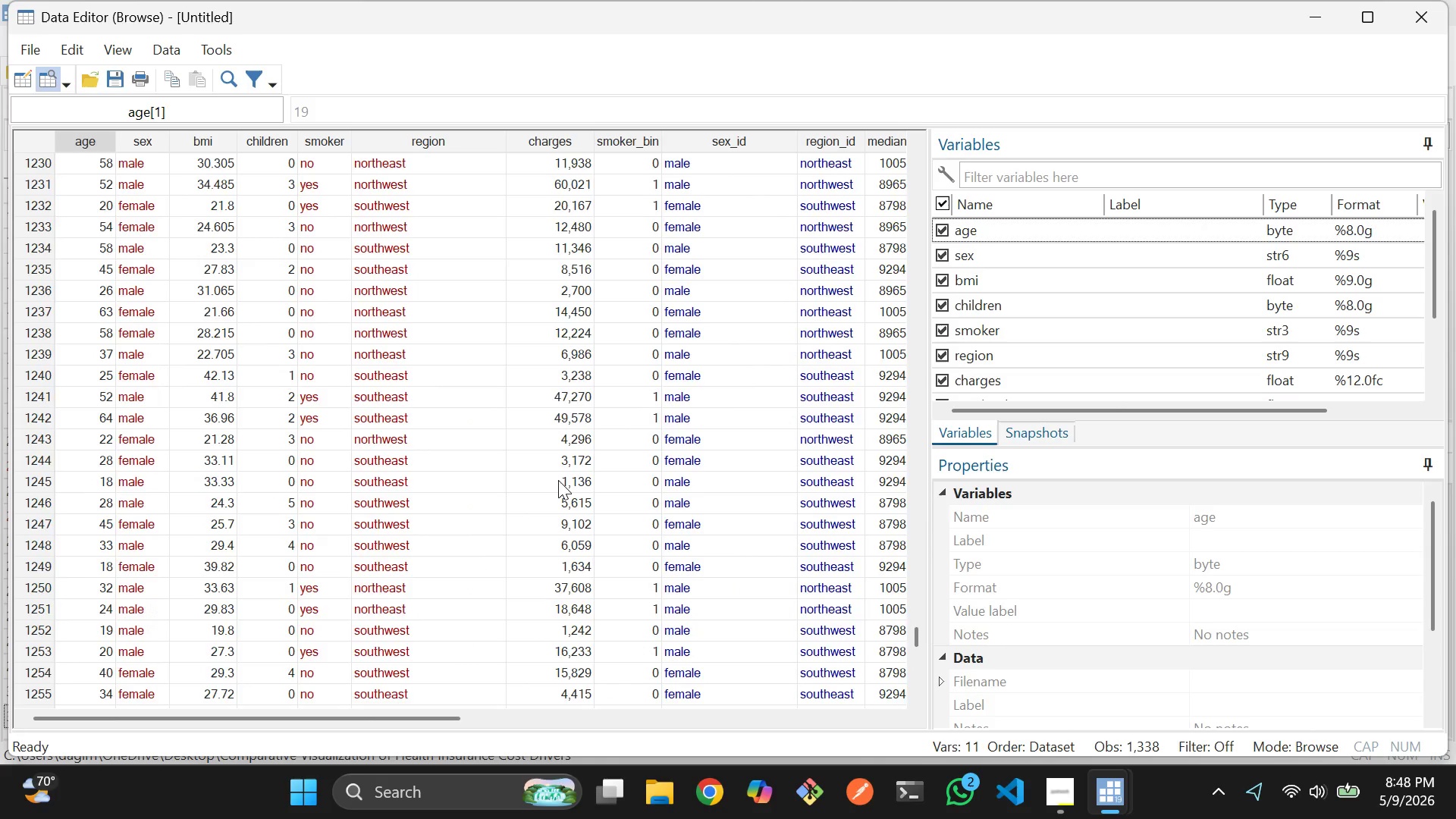 
scroll: coordinate [558, 480], scroll_direction: none, amount: 0.0
 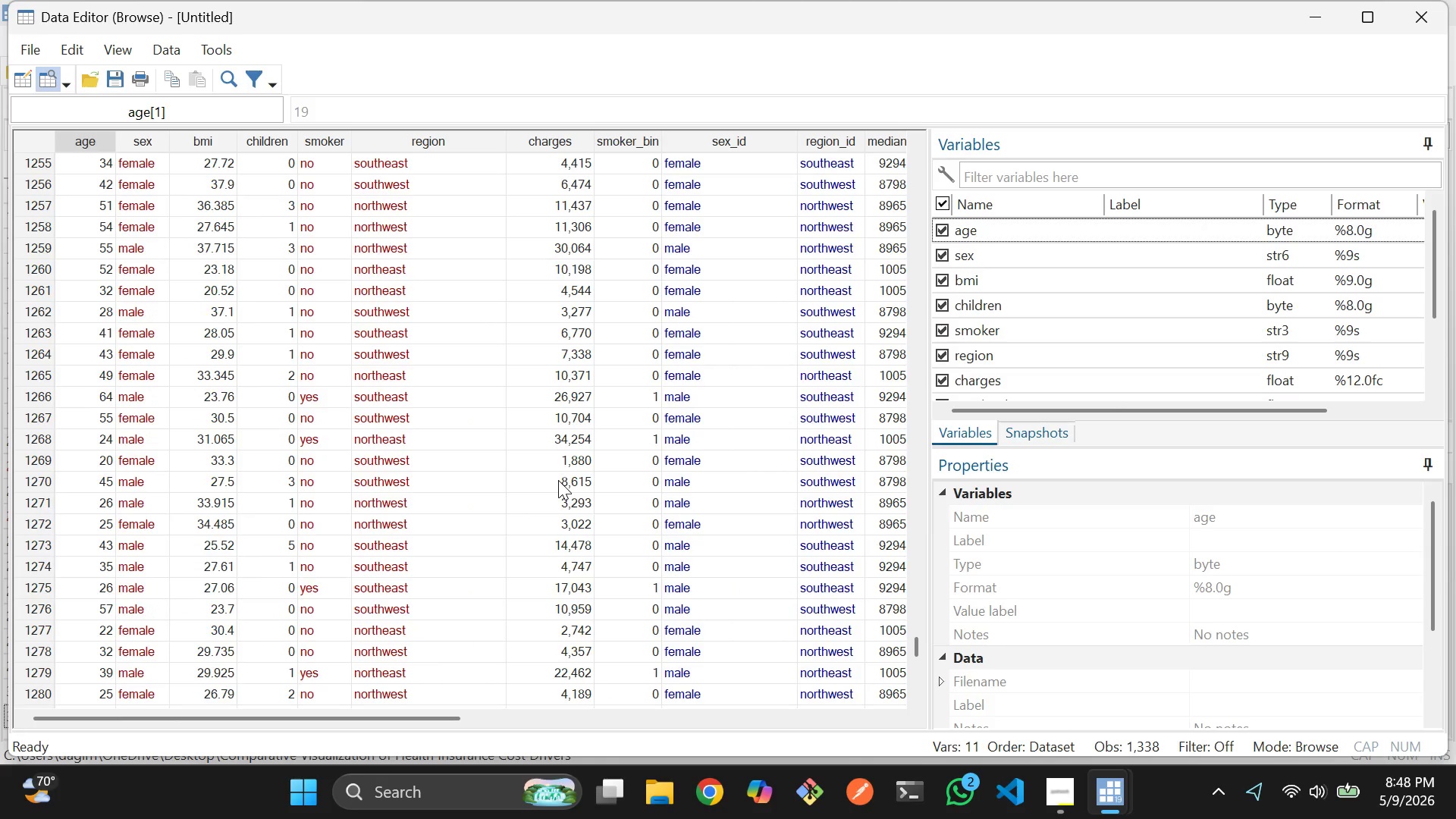 
scroll: coordinate [408, 519], scroll_direction: down, amount: 2.0
 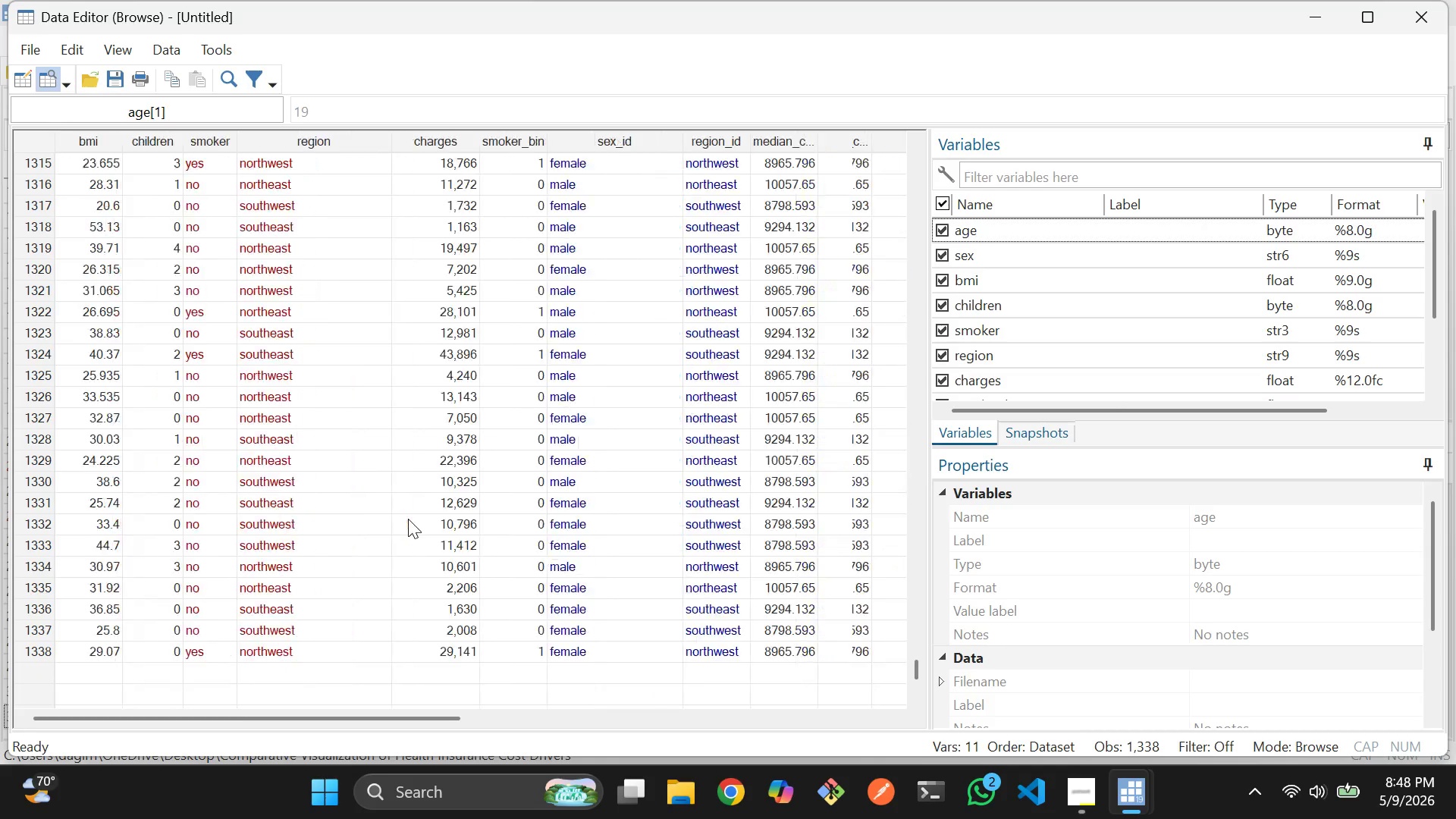 
scroll: coordinate [408, 519], scroll_direction: none, amount: 0.0
 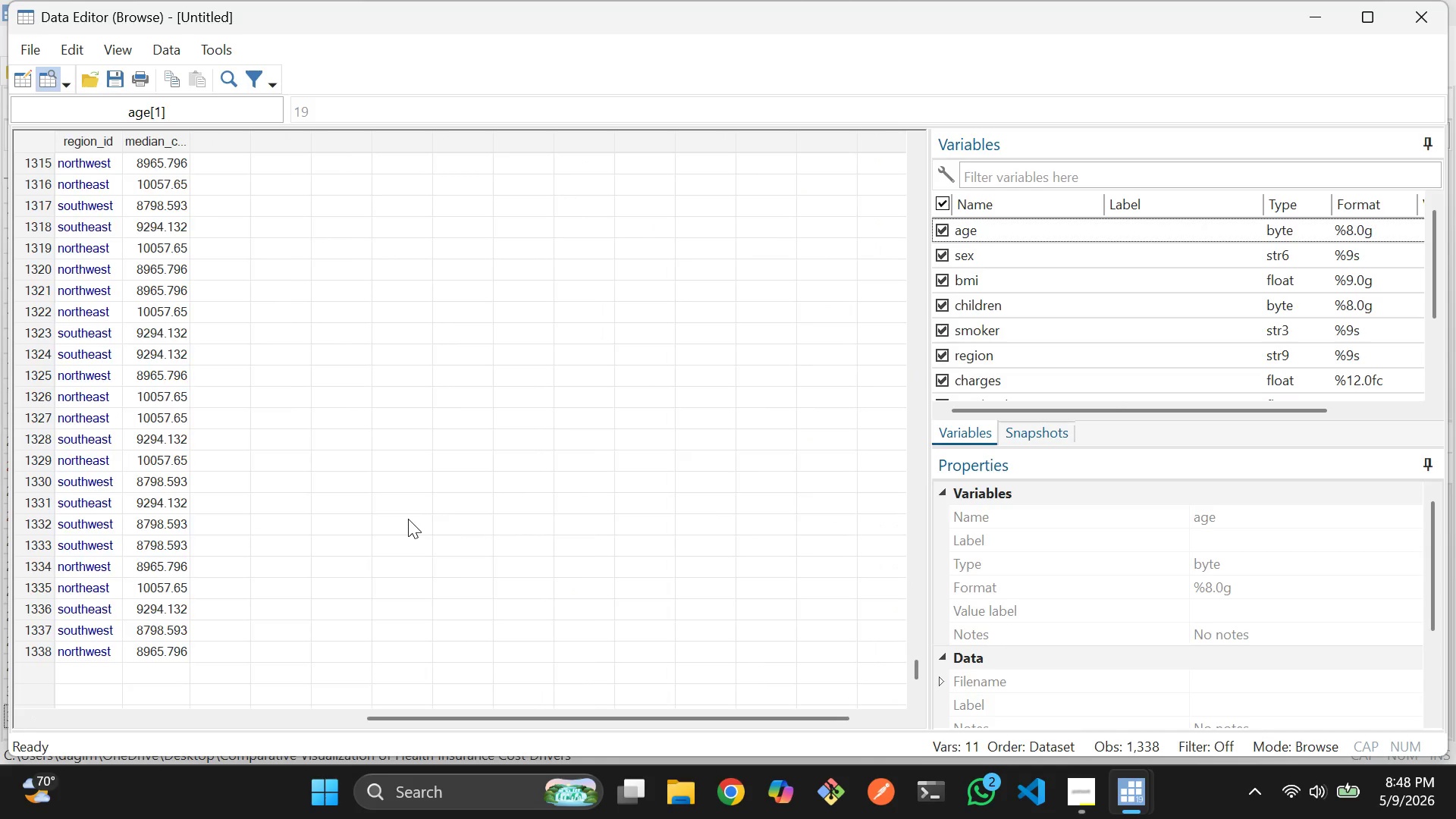 
scroll: coordinate [408, 519], scroll_direction: up, amount: 36.0
 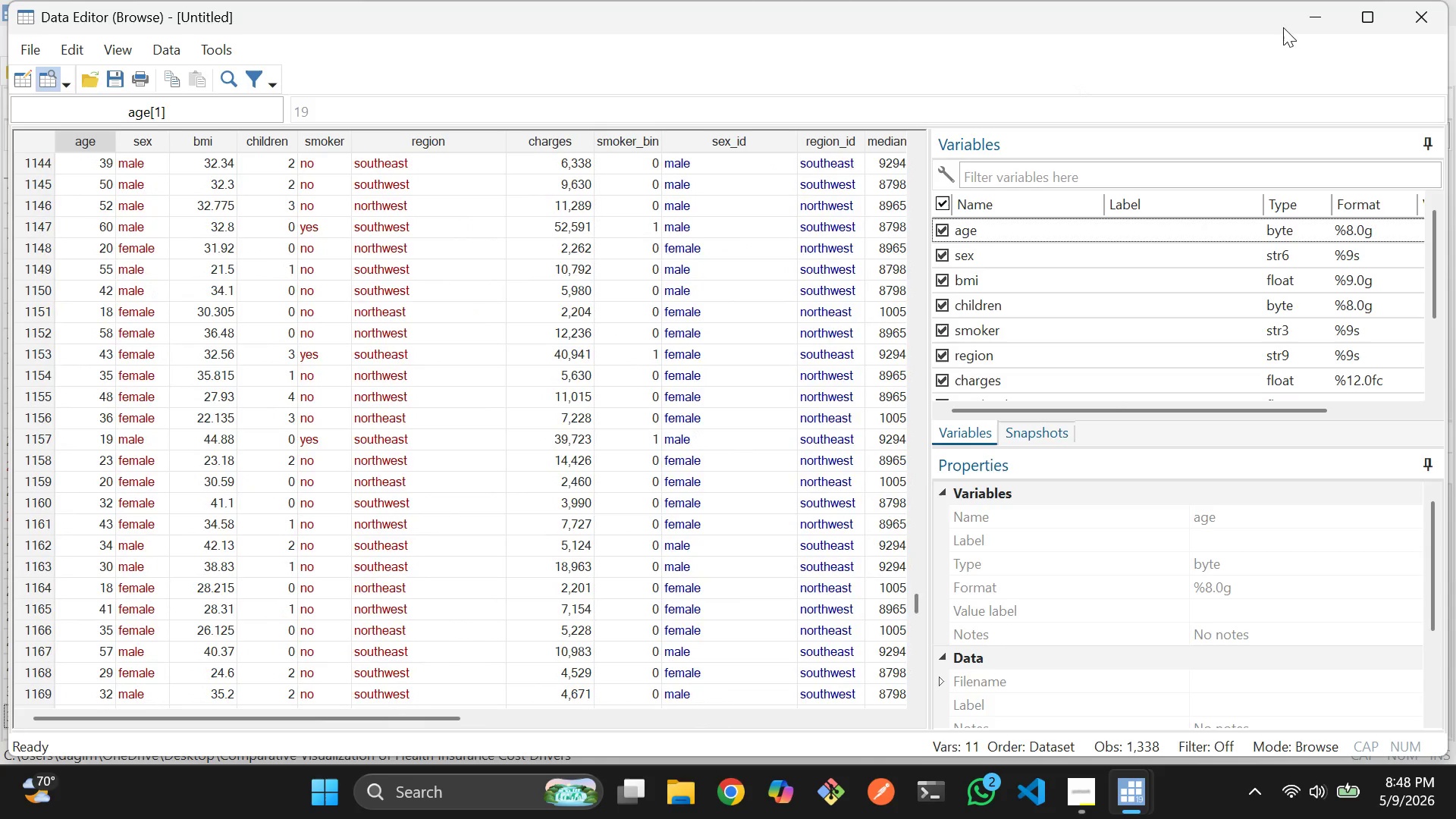 
mouse_move([1387, 21])
 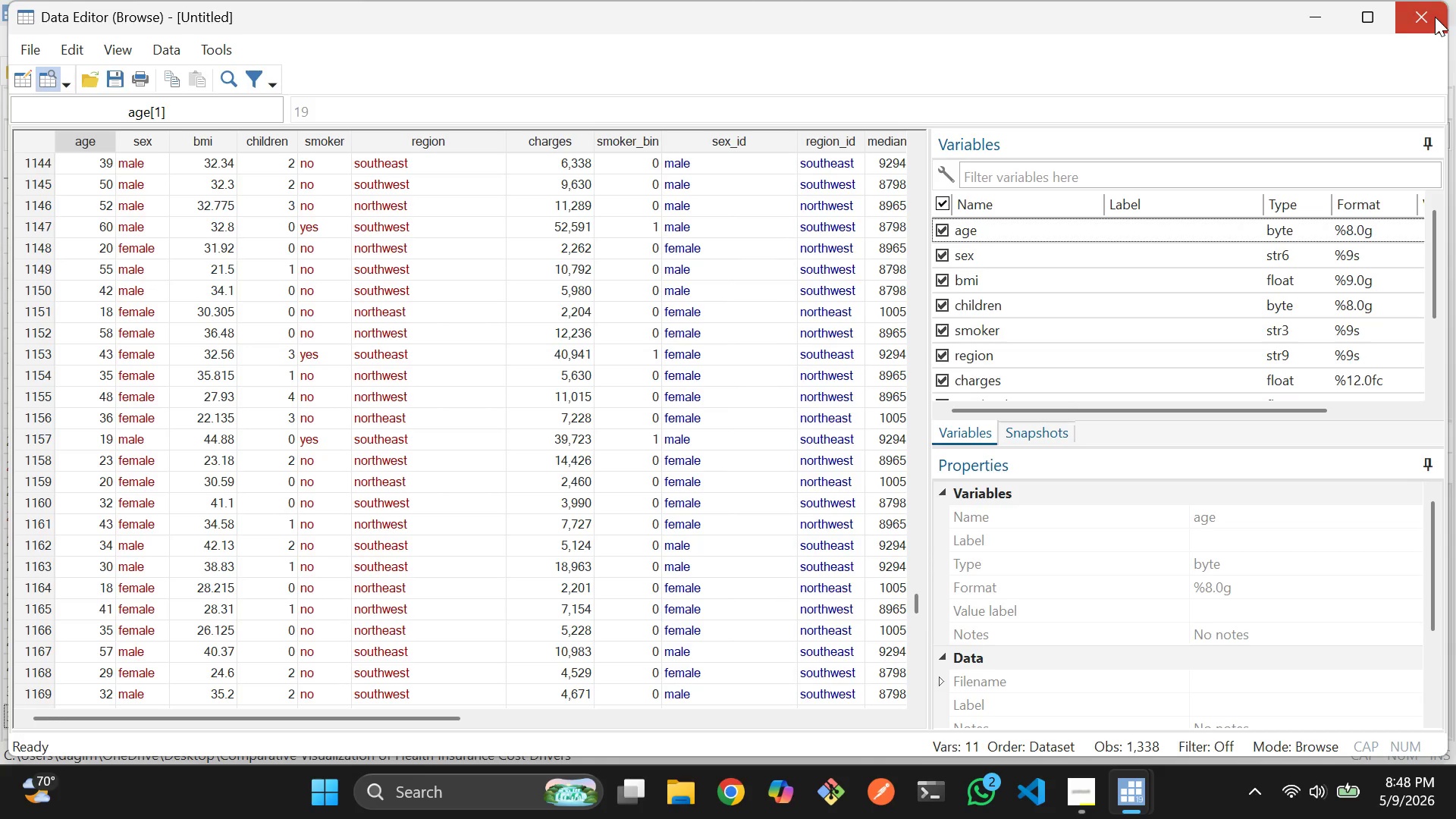 
left_click([1435, 17])
 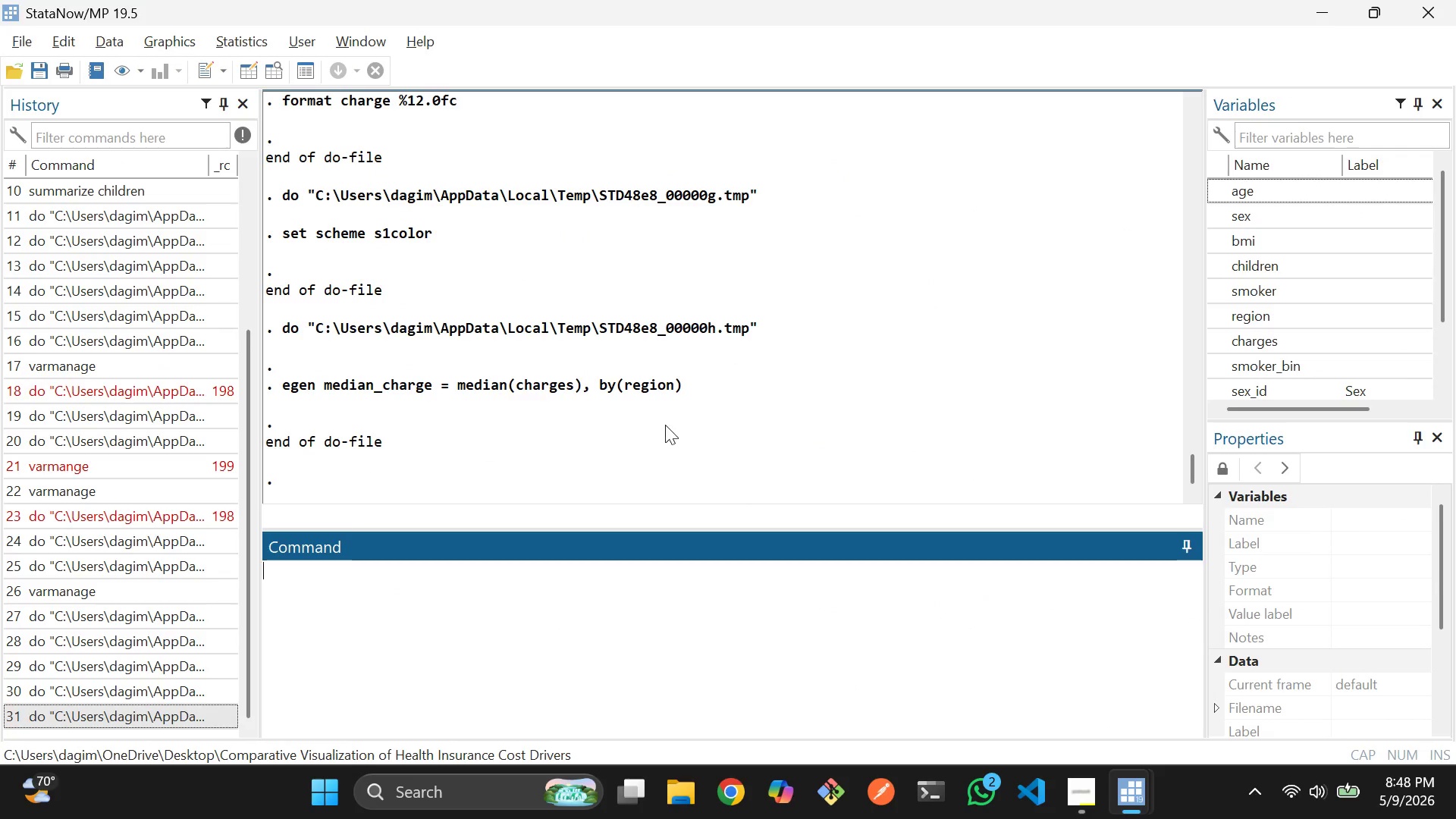 
key(Alt+Tab)
 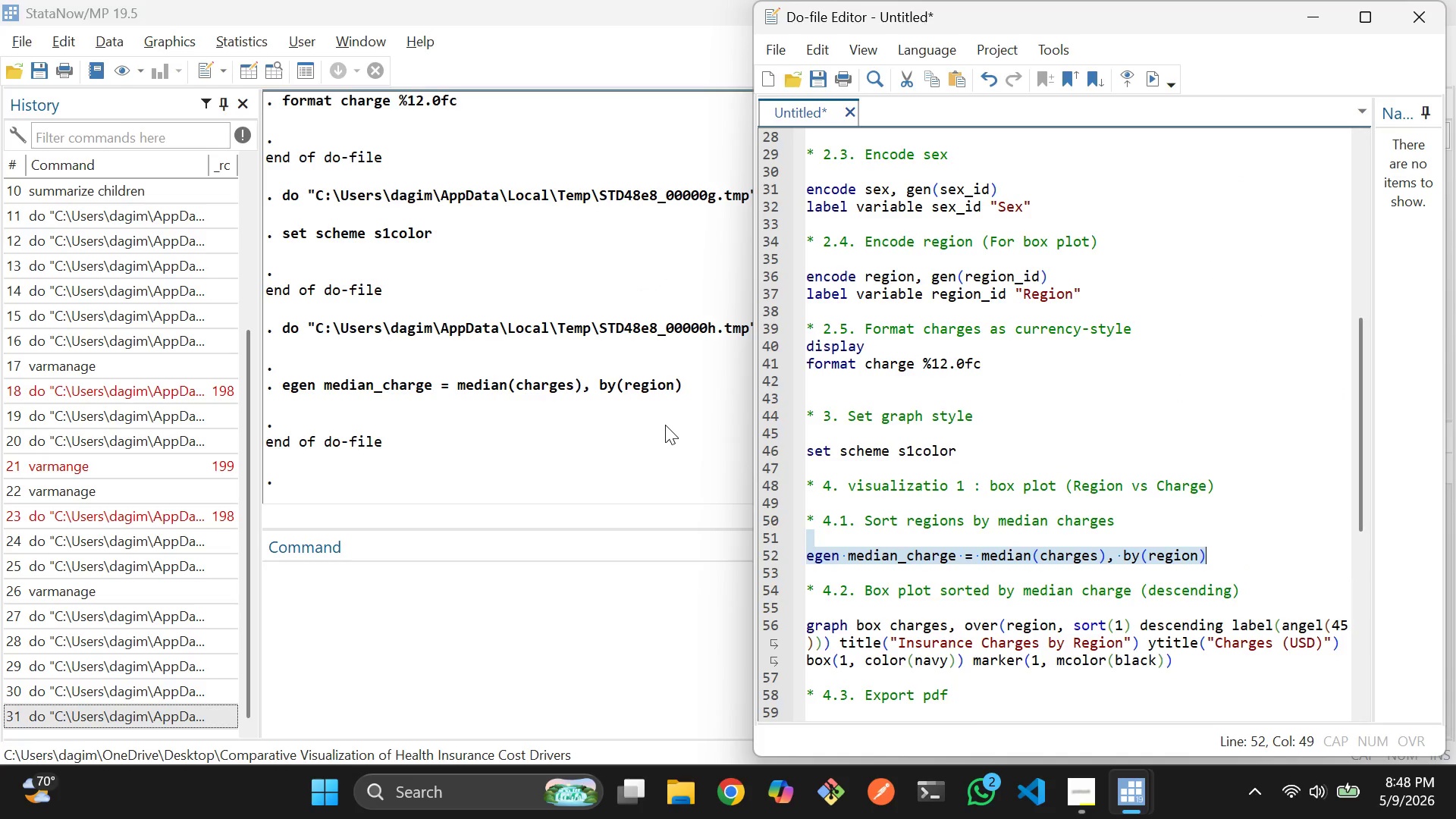 
wait(7.19)
 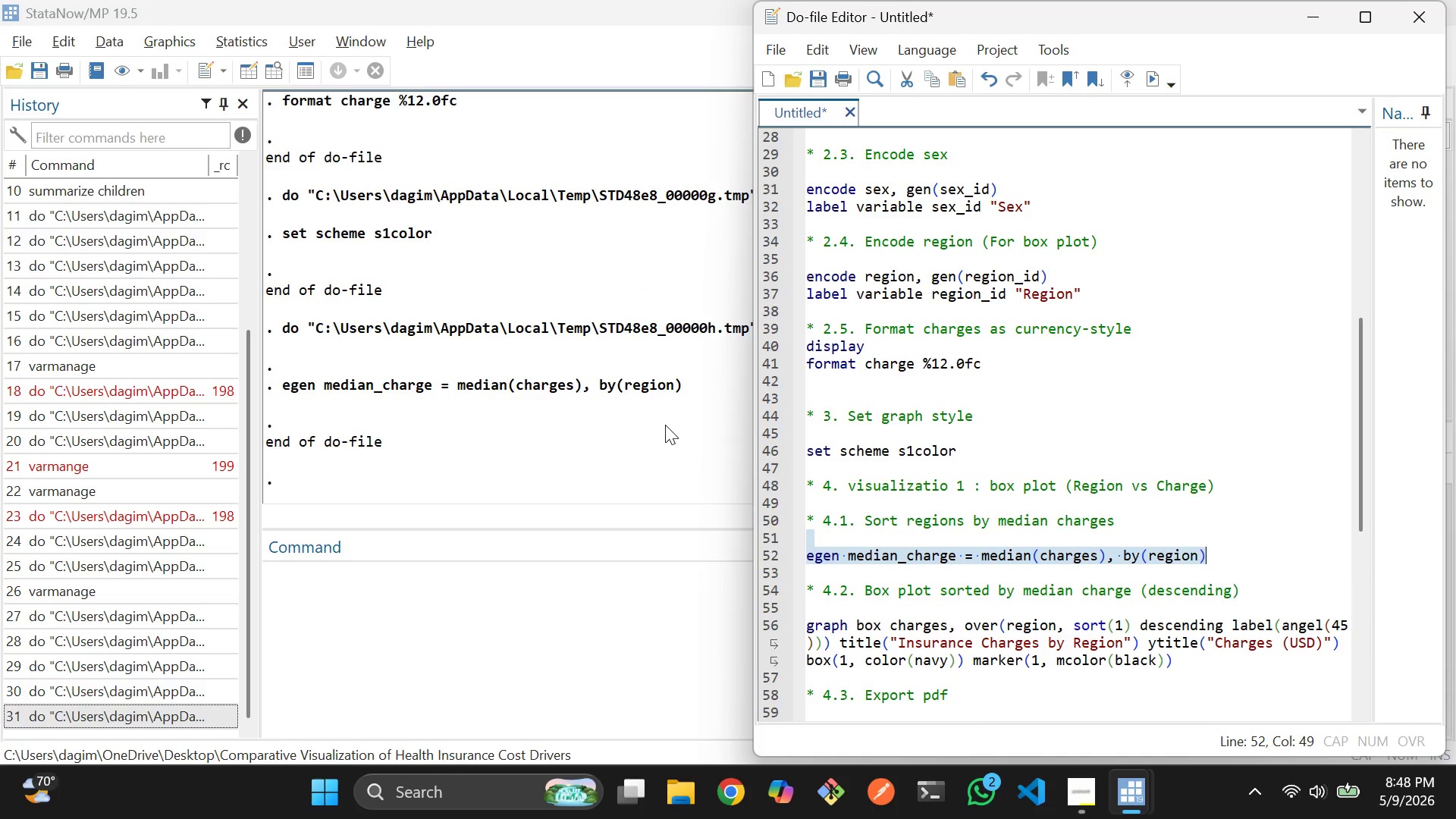 
scroll: coordinate [914, 532], scroll_direction: none, amount: 0.0
 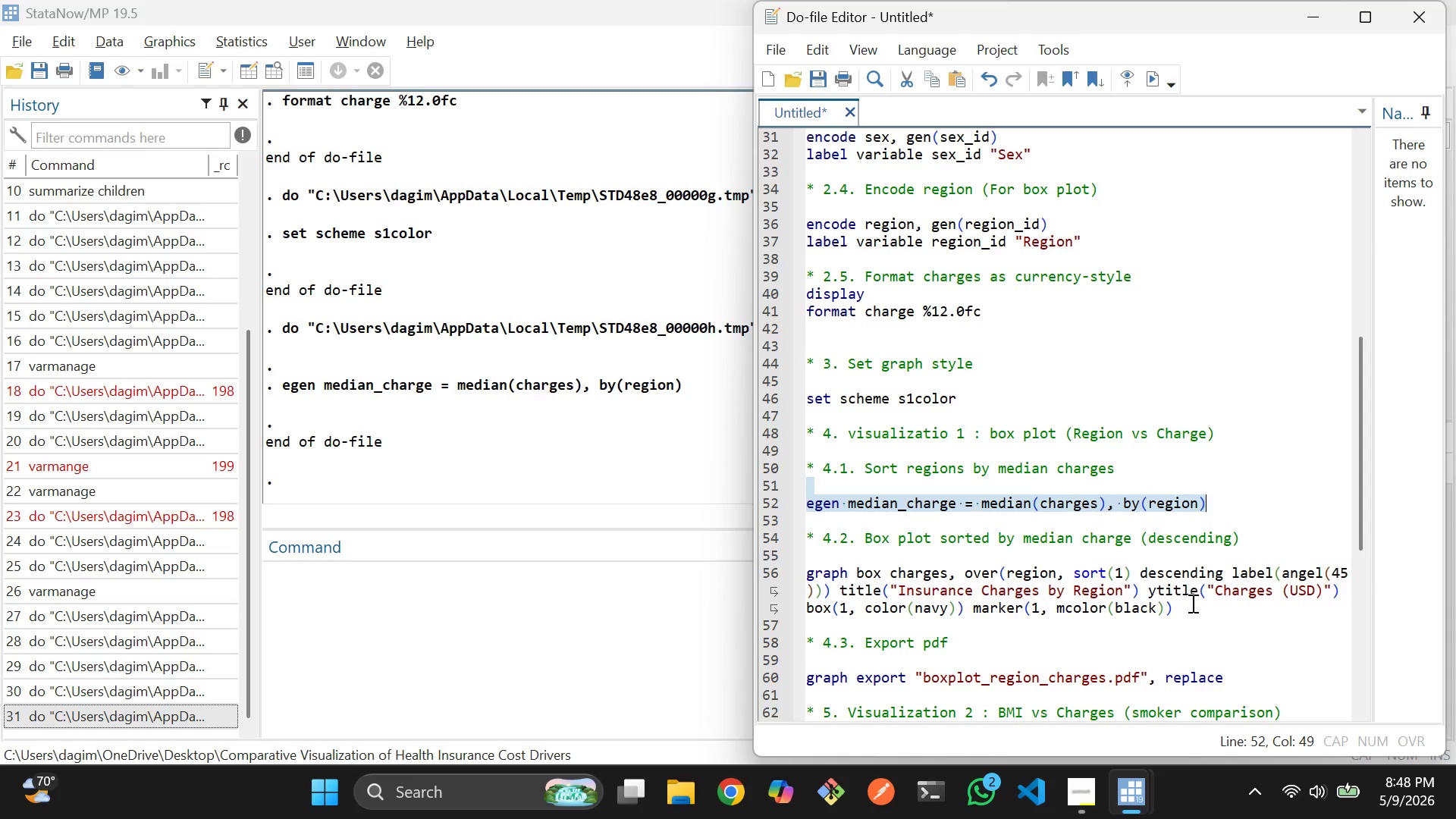 
left_click_drag(start_coordinate=[1192, 605], to_coordinate=[811, 567])
 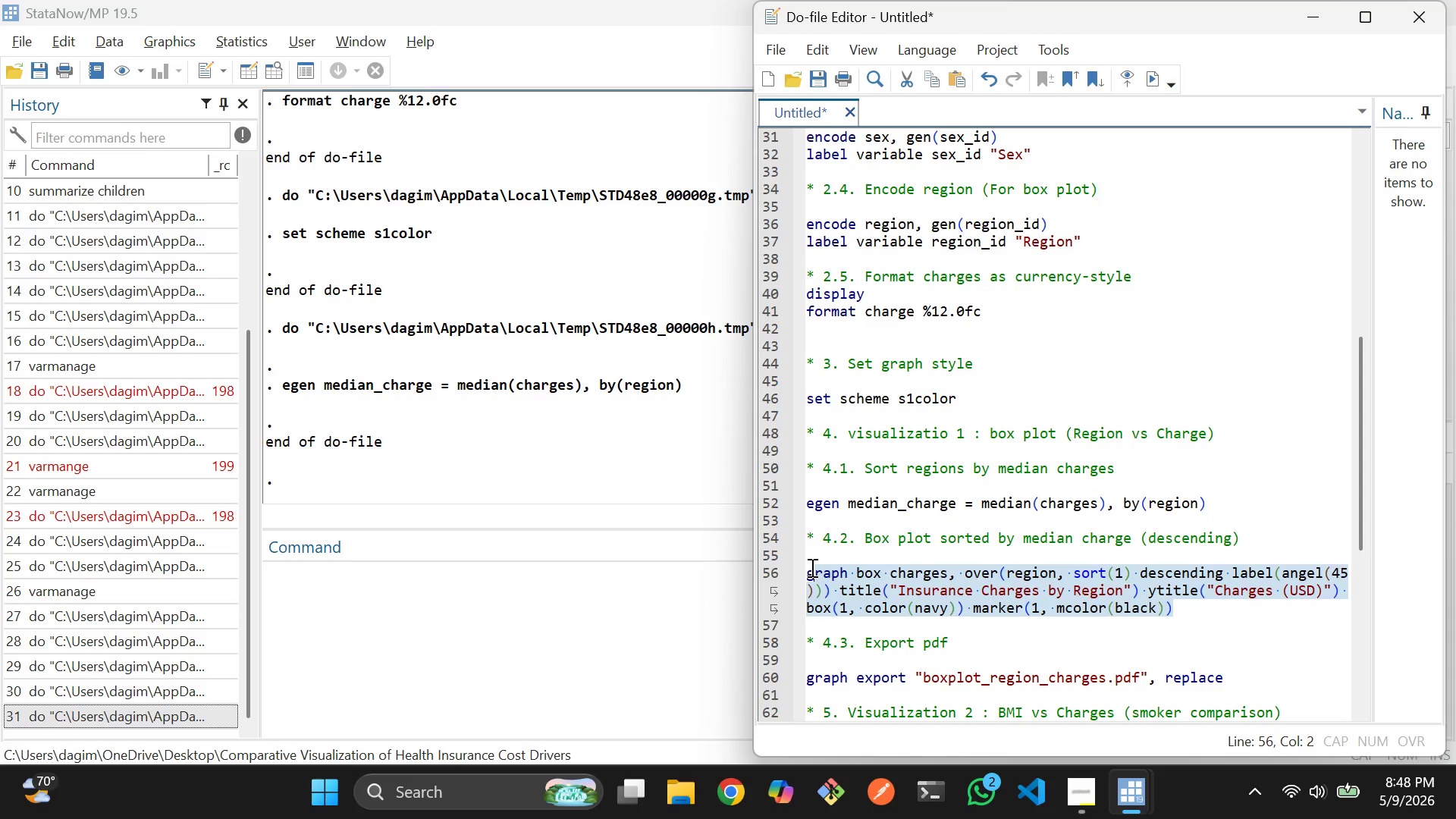 
key(Shift+ArrowLeft)
 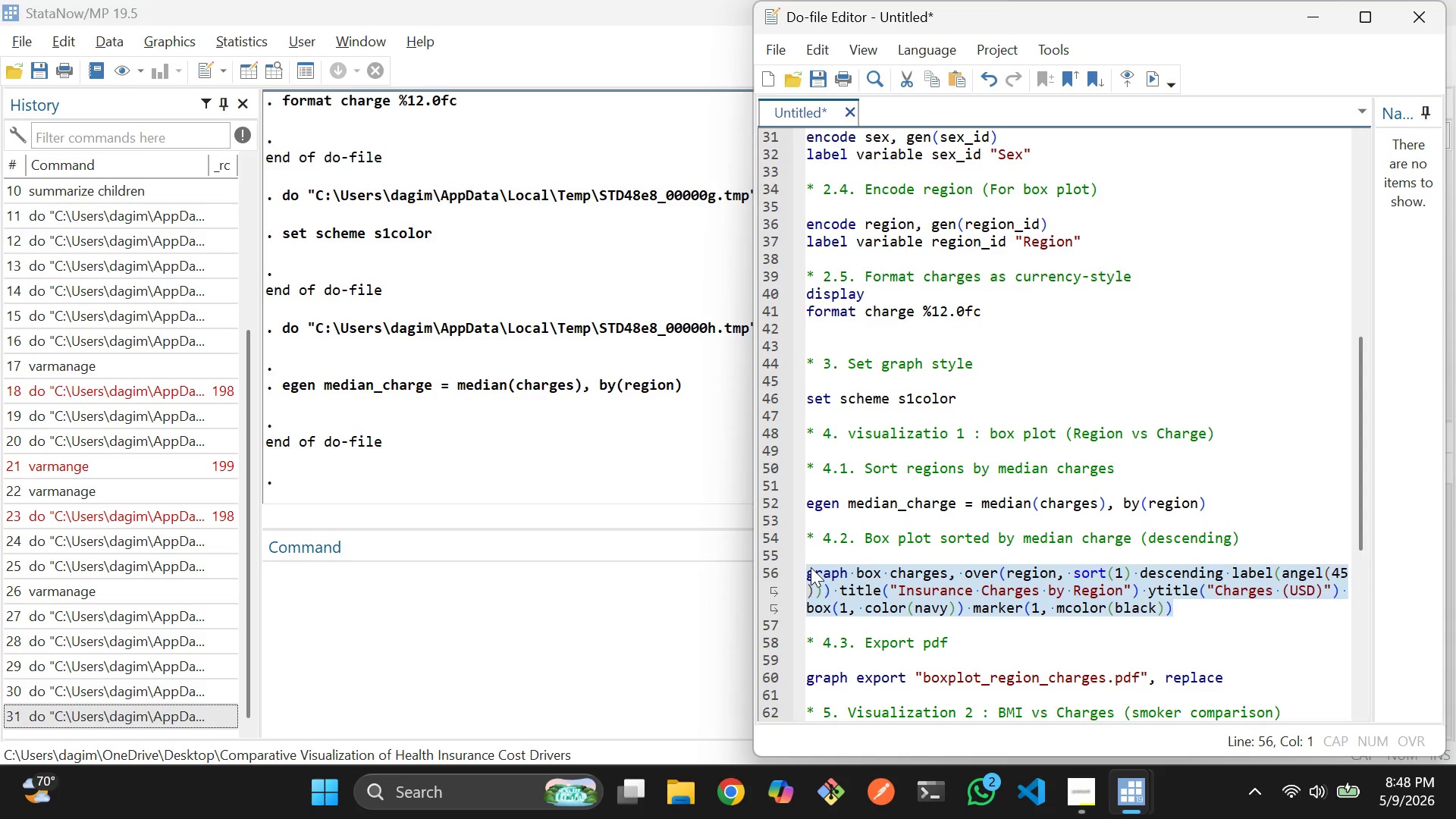 
key(Control+D)
 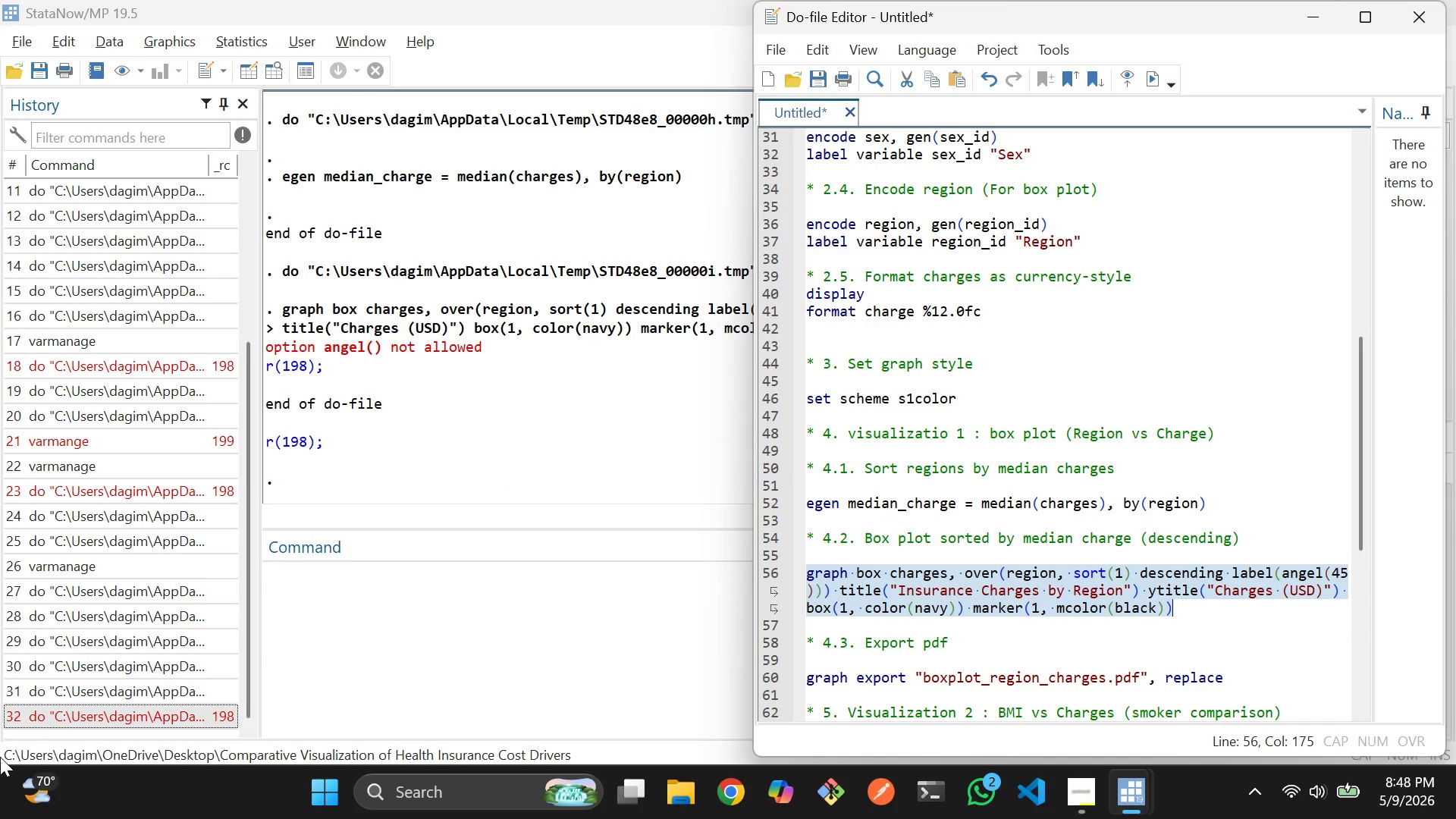 
wait(19.39)
 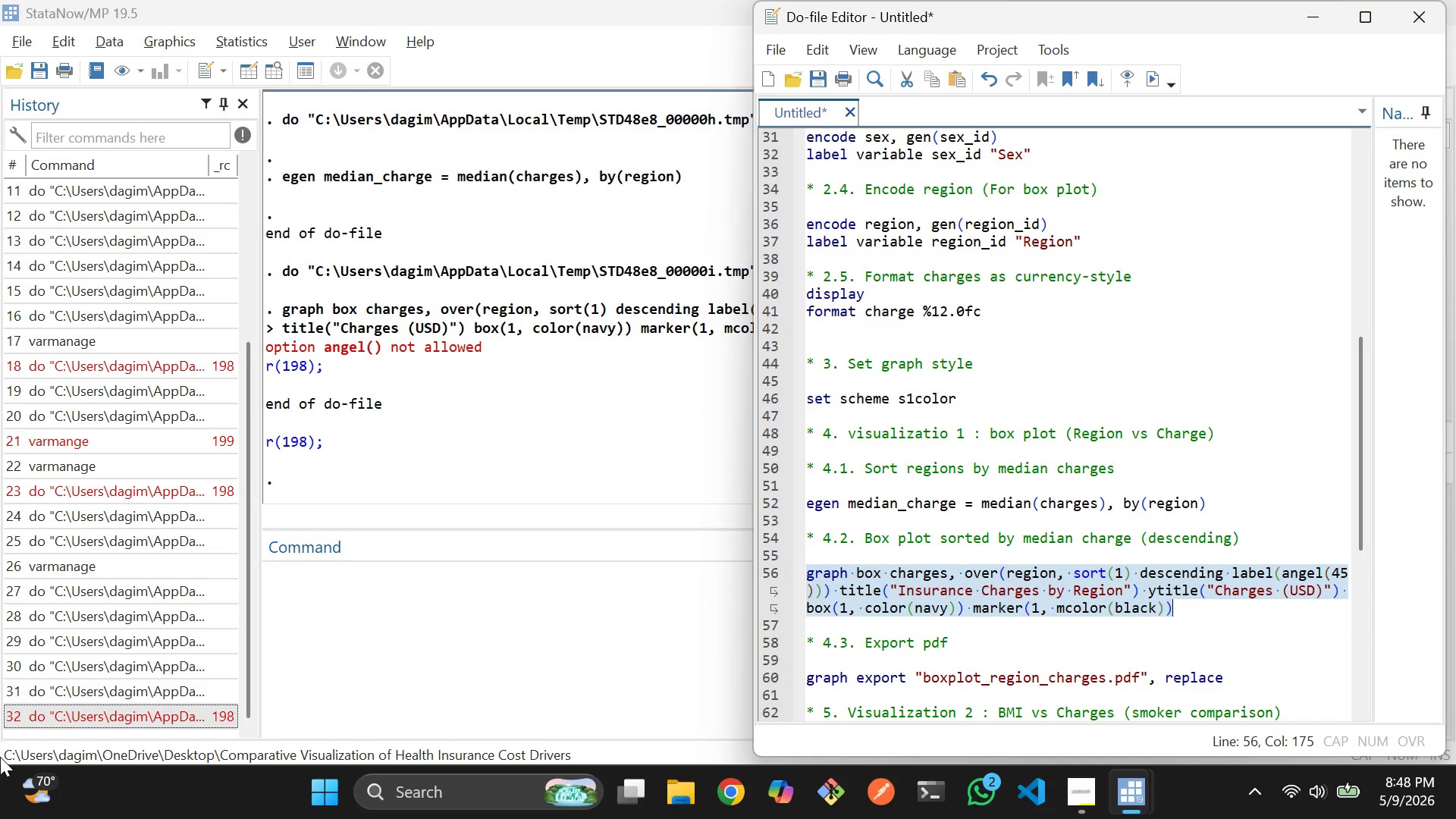 
left_click([1316, 564])
 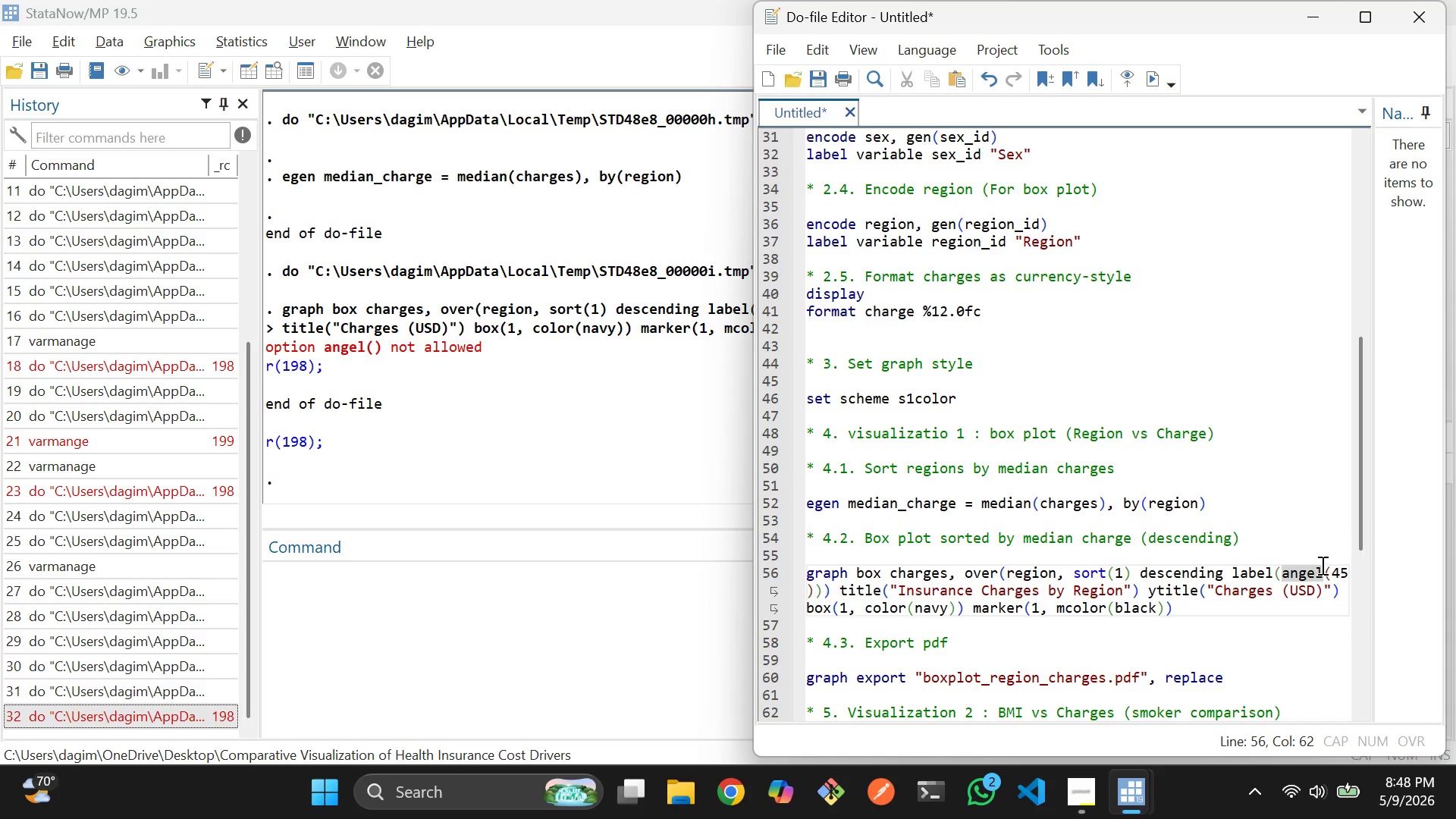 
left_click([1321, 565])
 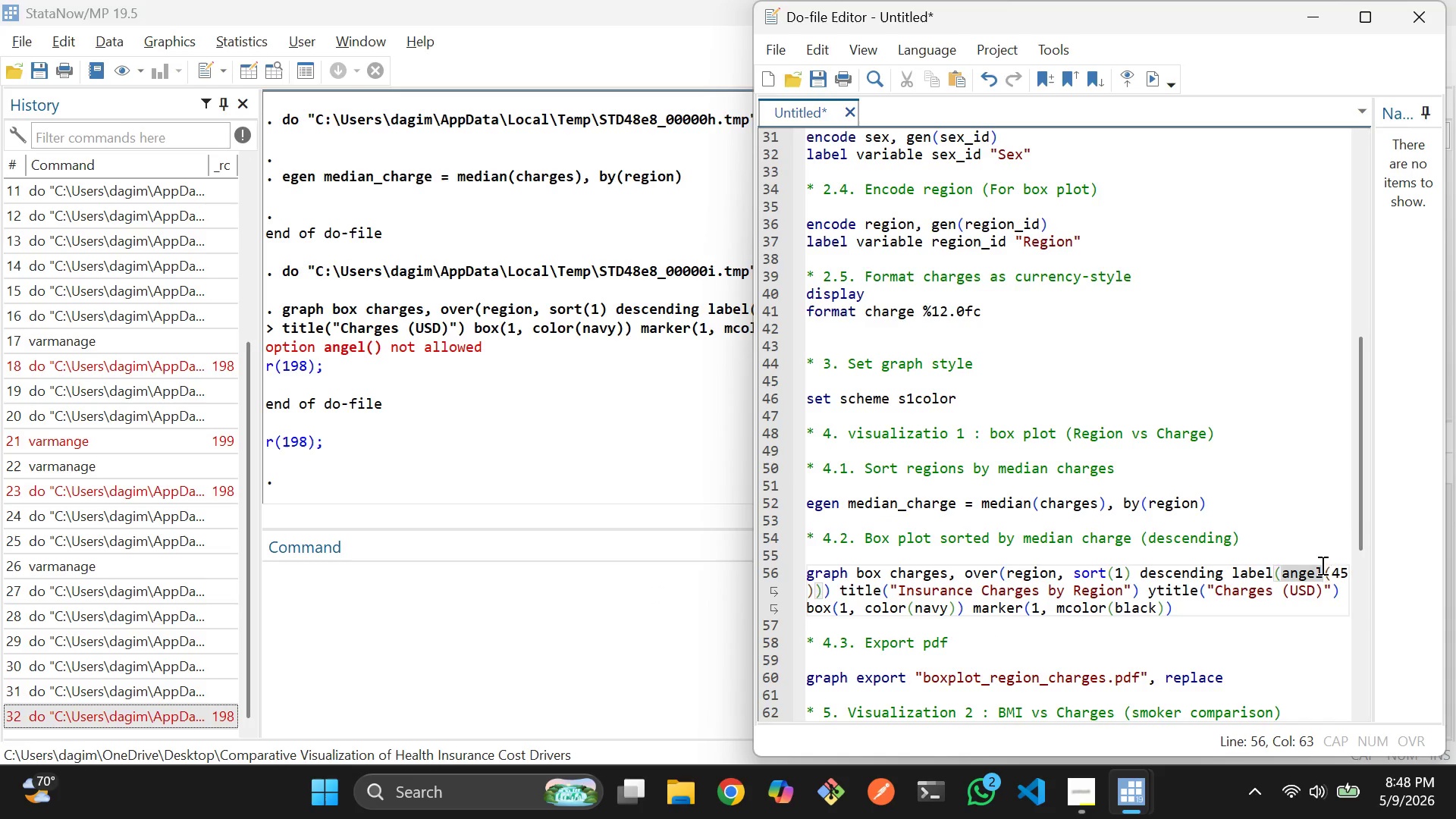 
key(Backspace)
key(Backspace)
type(le)
 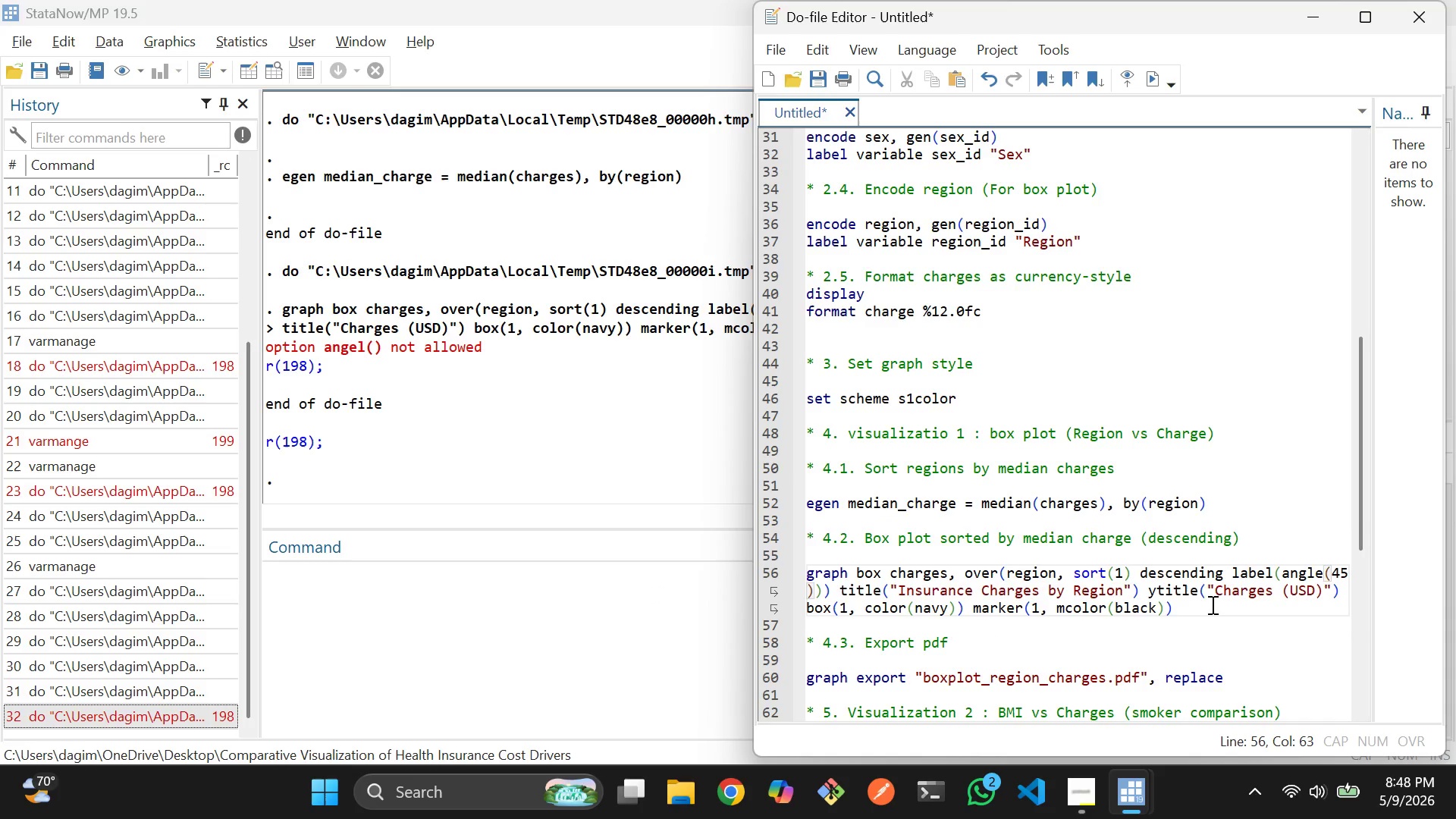 
left_click_drag(start_coordinate=[1205, 604], to_coordinate=[802, 578])
 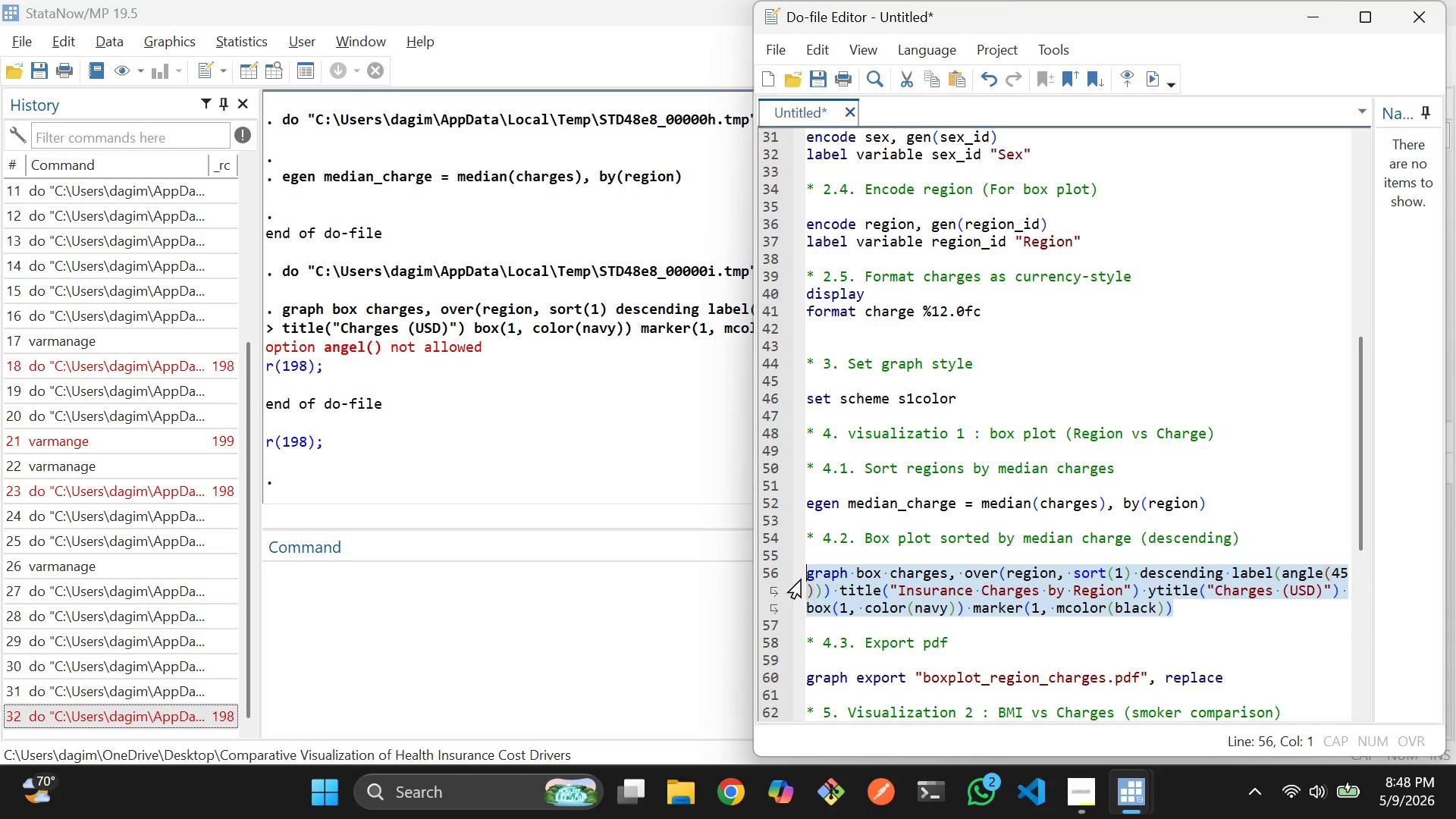 
key(Control+D)
 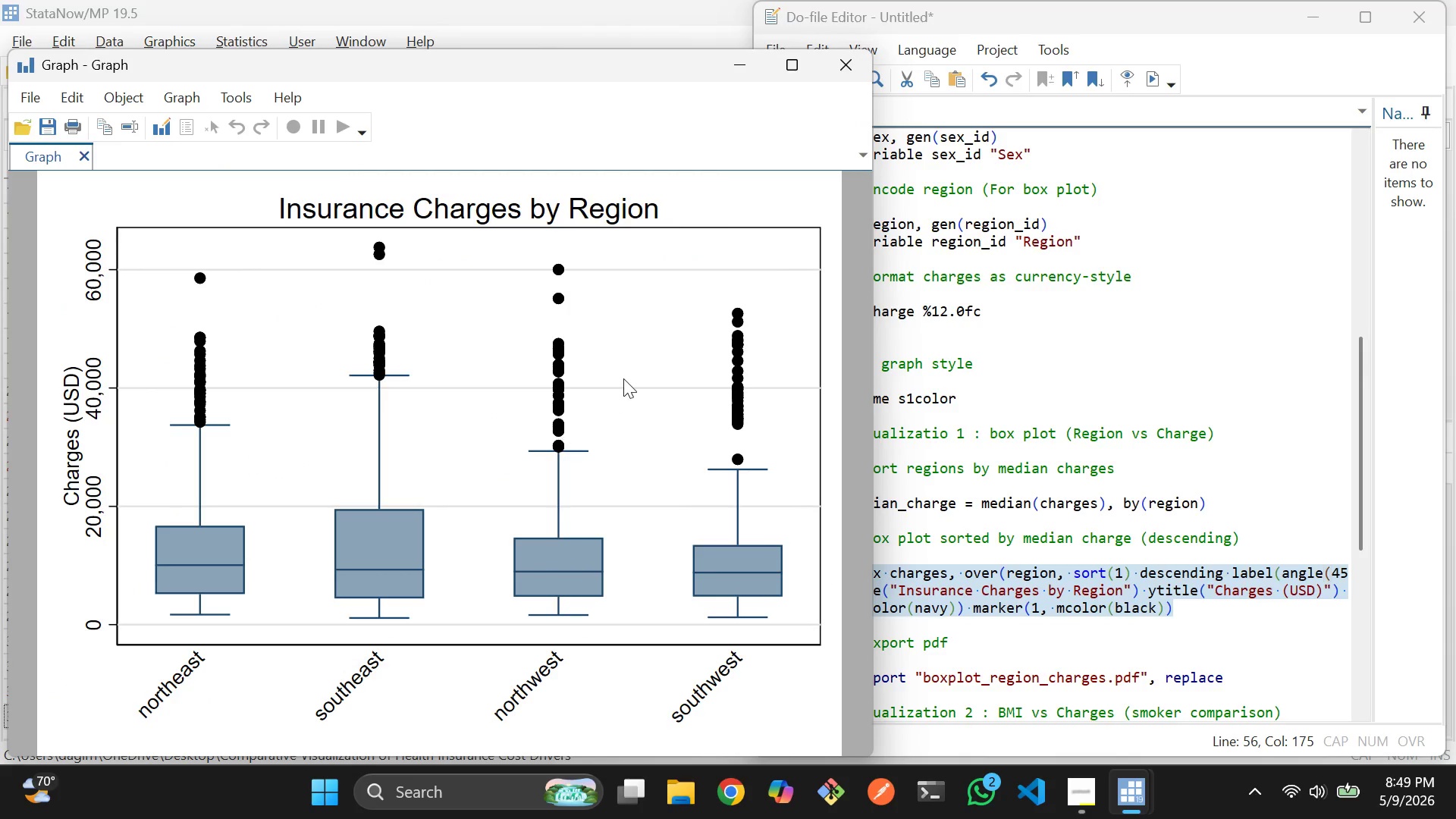 
wait(10.89)
 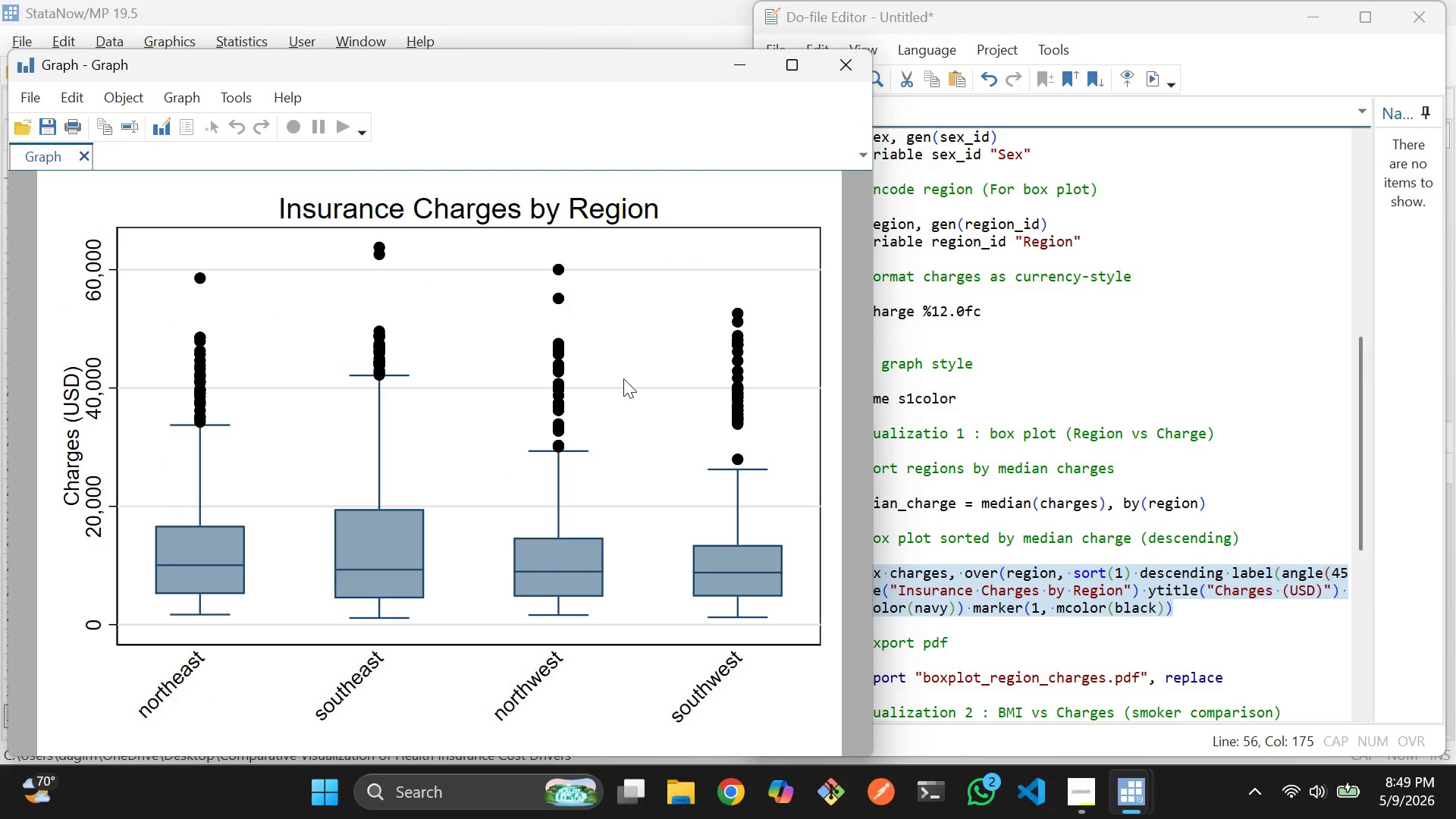 
left_click([843, 77])
 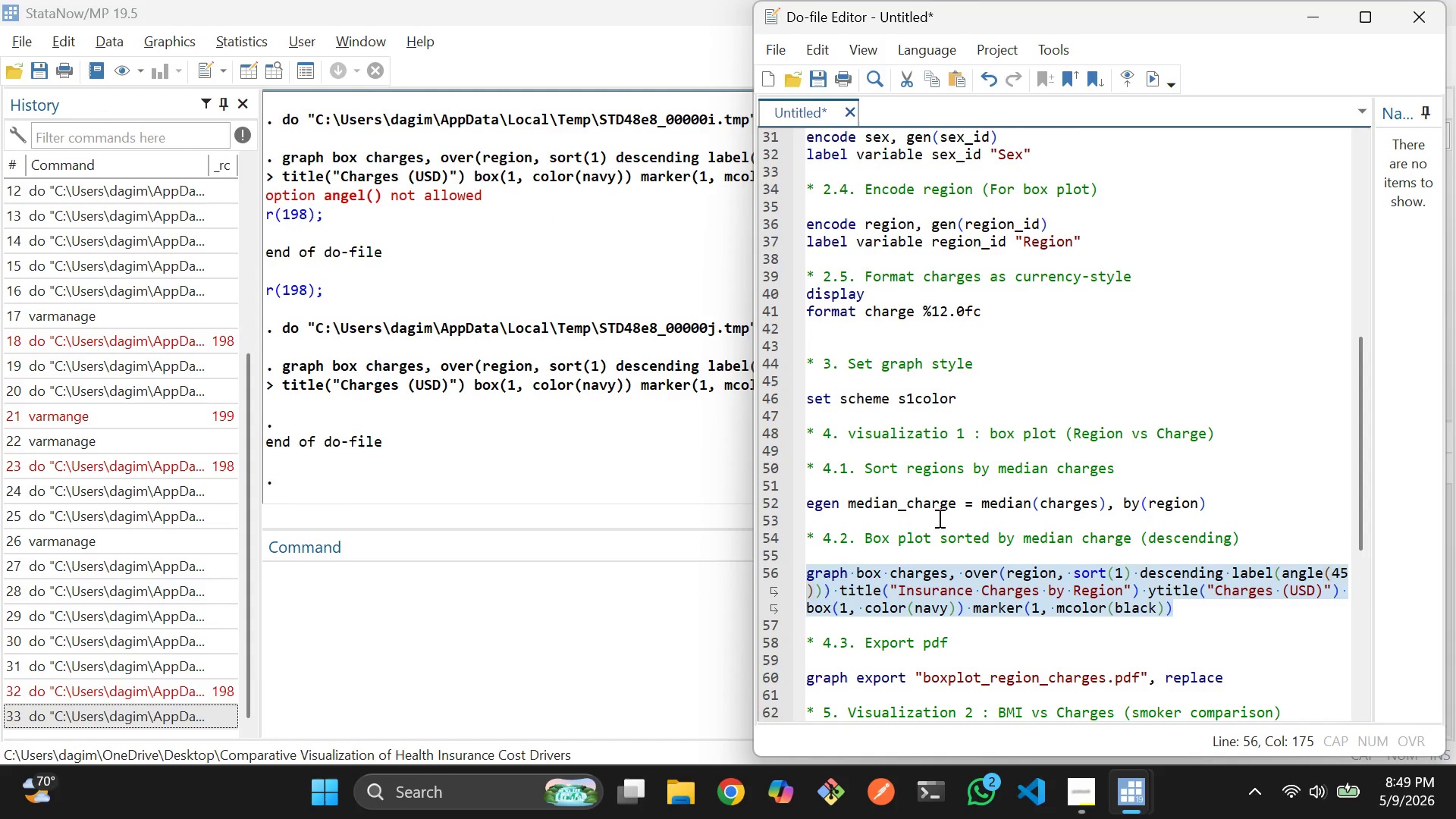 
scroll: coordinate [946, 541], scroll_direction: down, amount: 5.0
 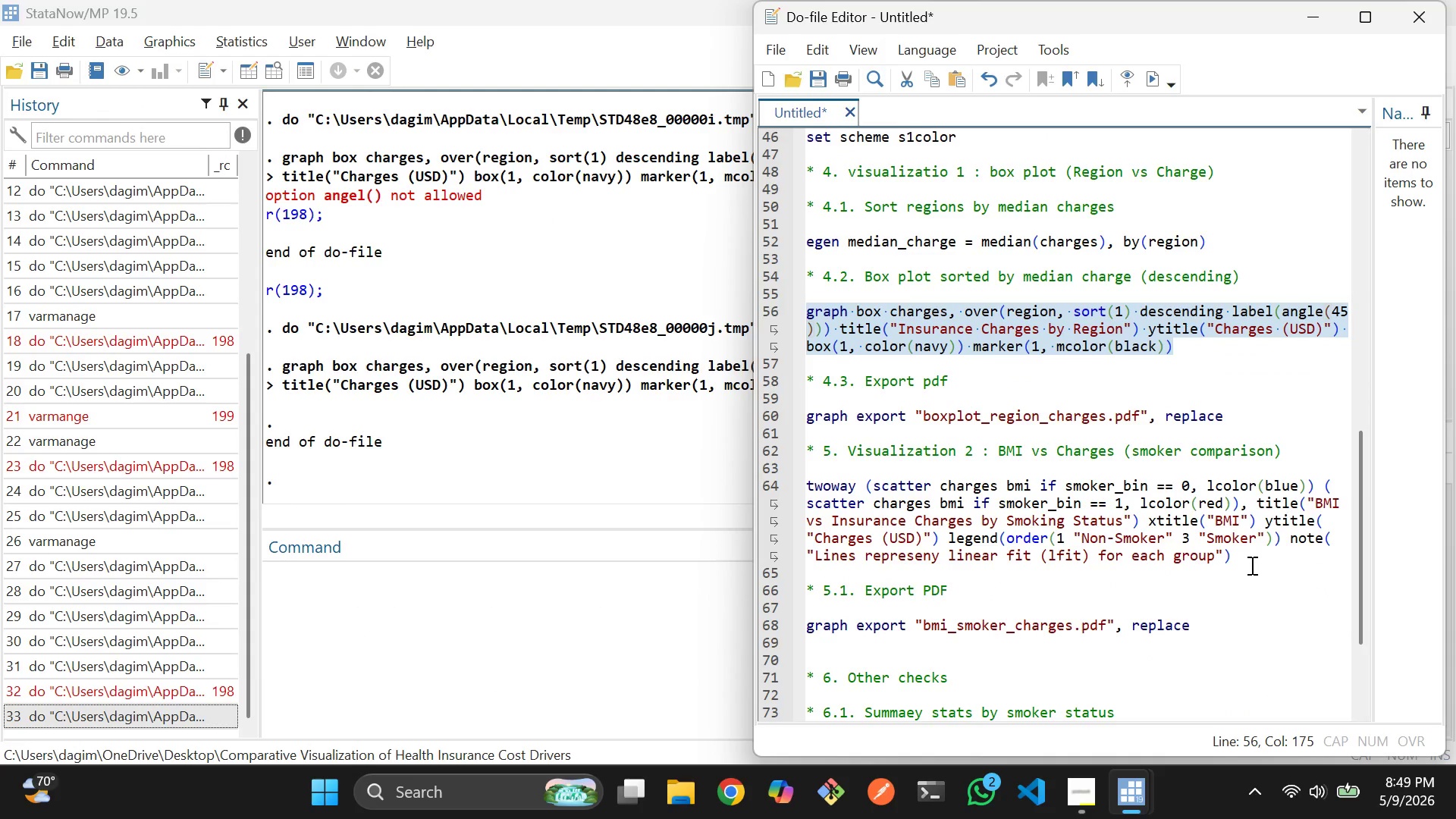 
left_click_drag(start_coordinate=[1250, 565], to_coordinate=[796, 478])
 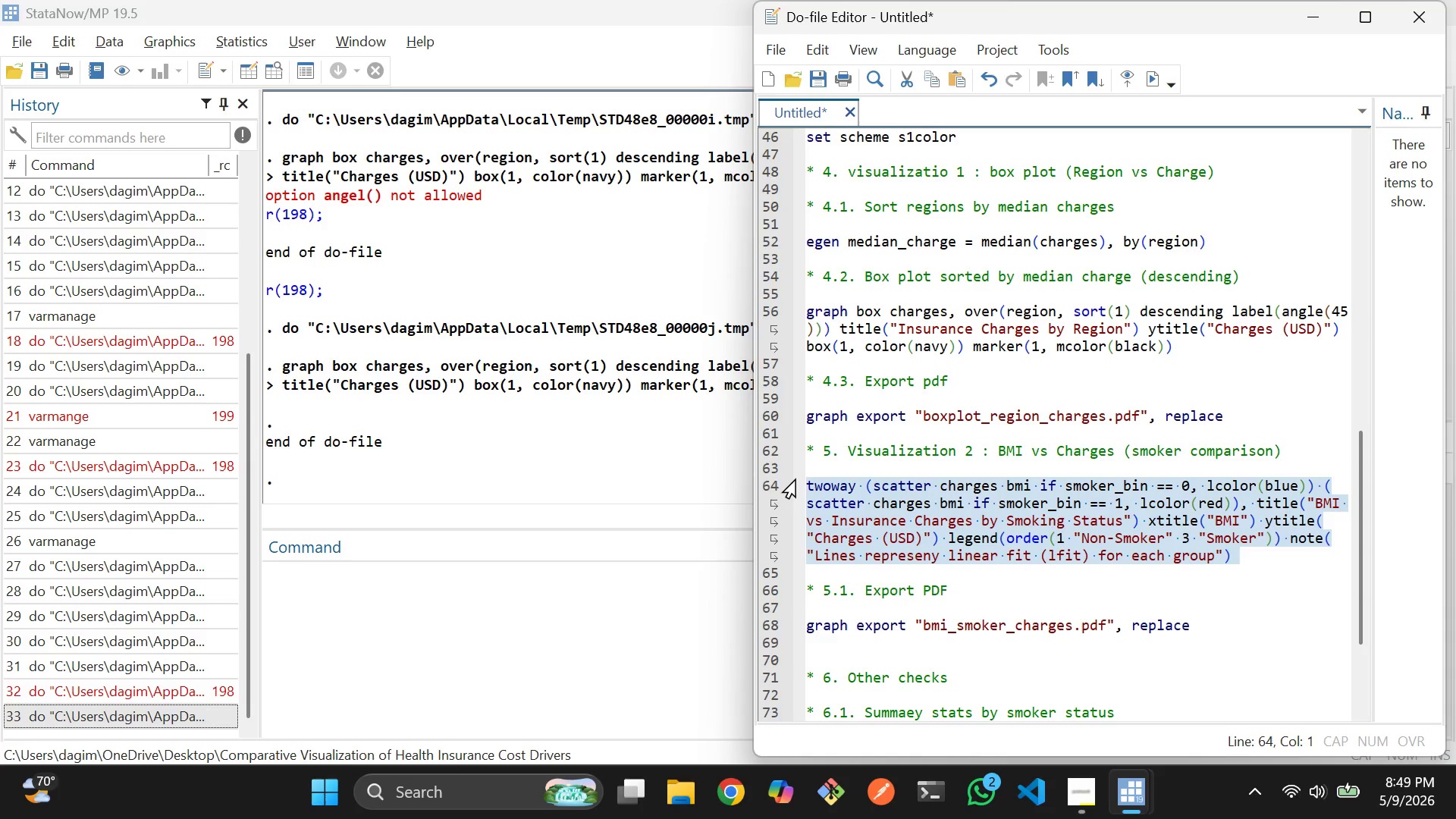 
key(Control+D)
 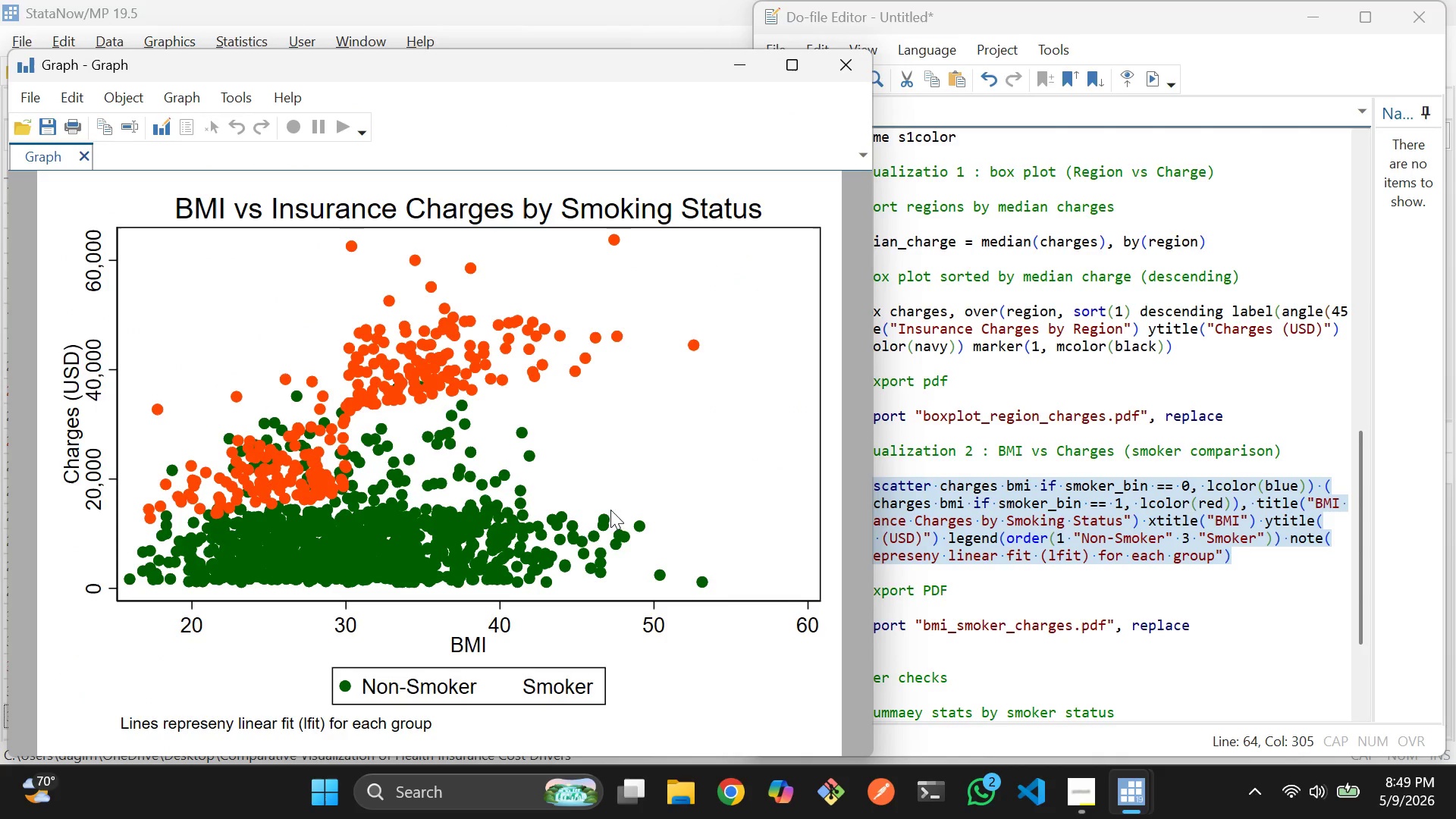 
wait(10.14)
 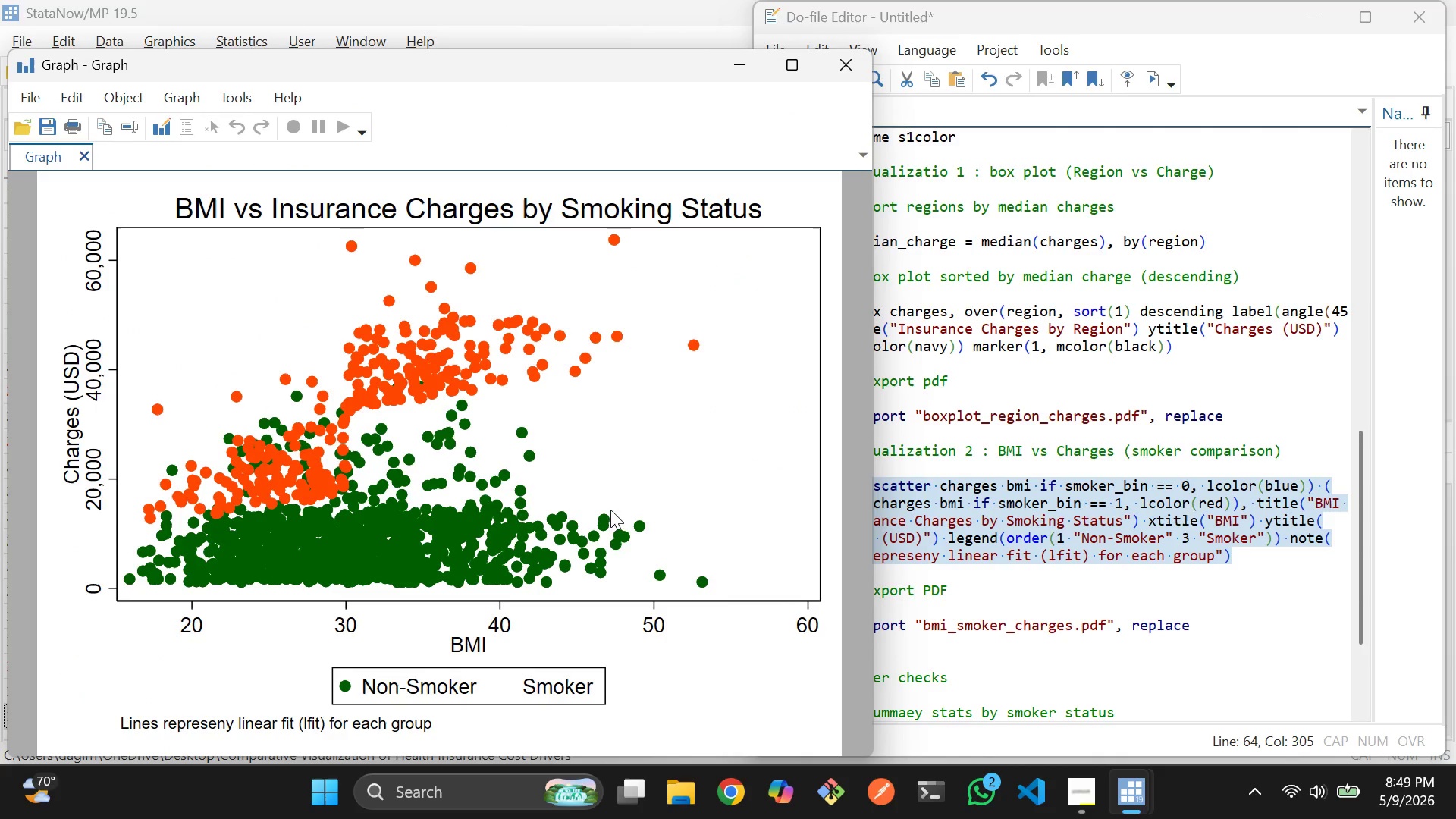 
left_click([854, 77])
 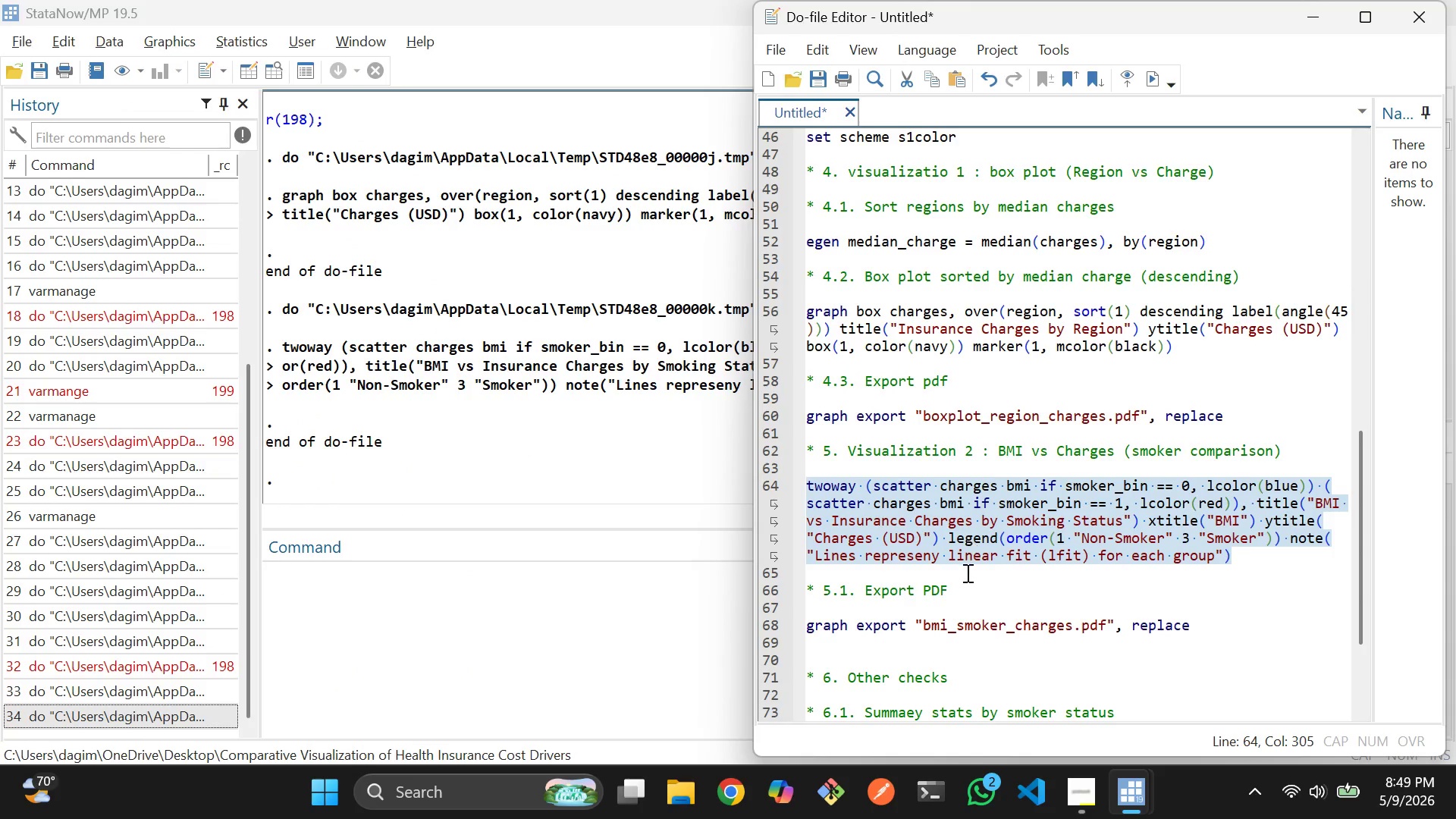 
scroll: coordinate [966, 573], scroll_direction: down, amount: 4.0
 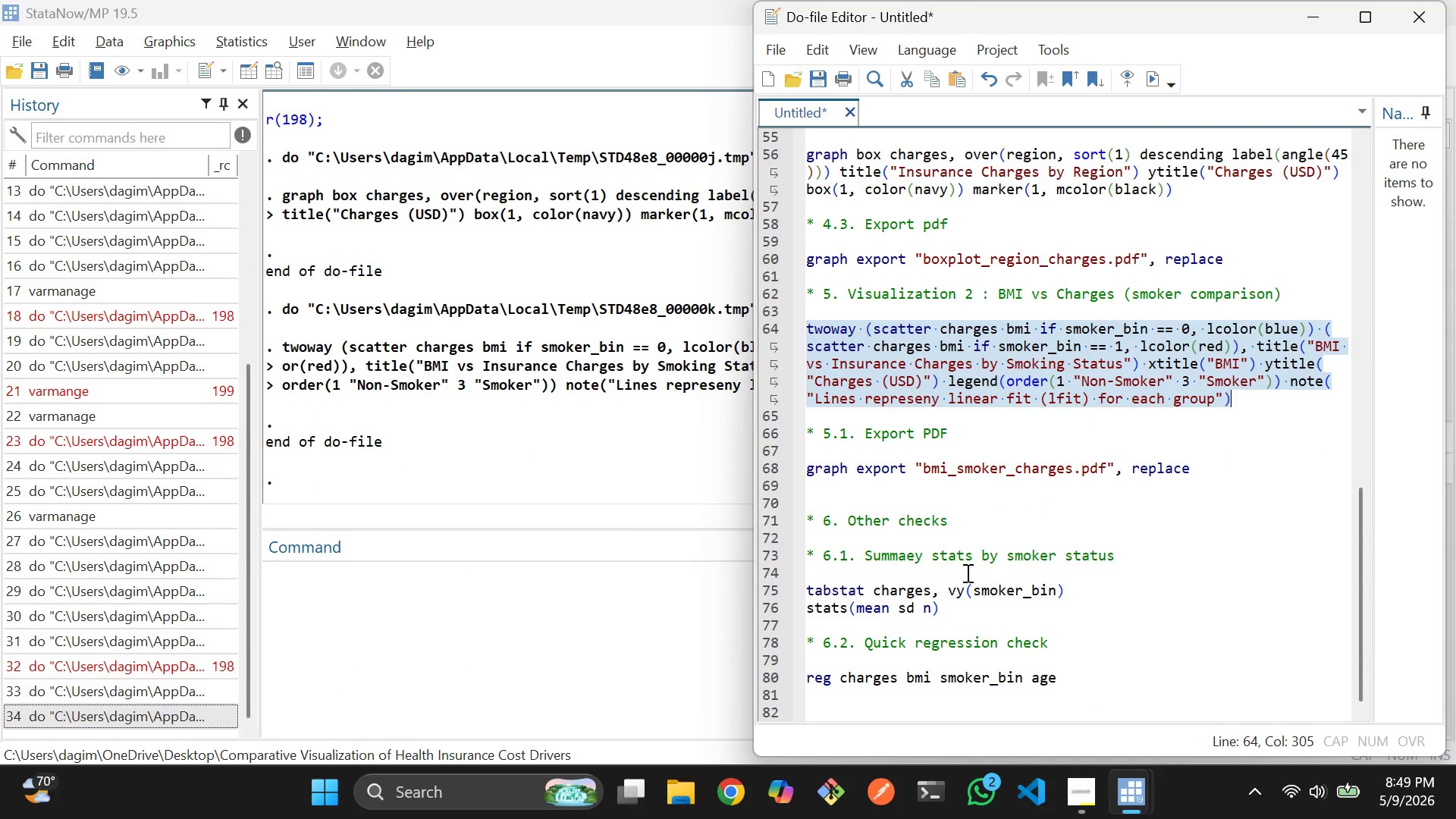 
scroll: coordinate [966, 573], scroll_direction: up, amount: 1.0
 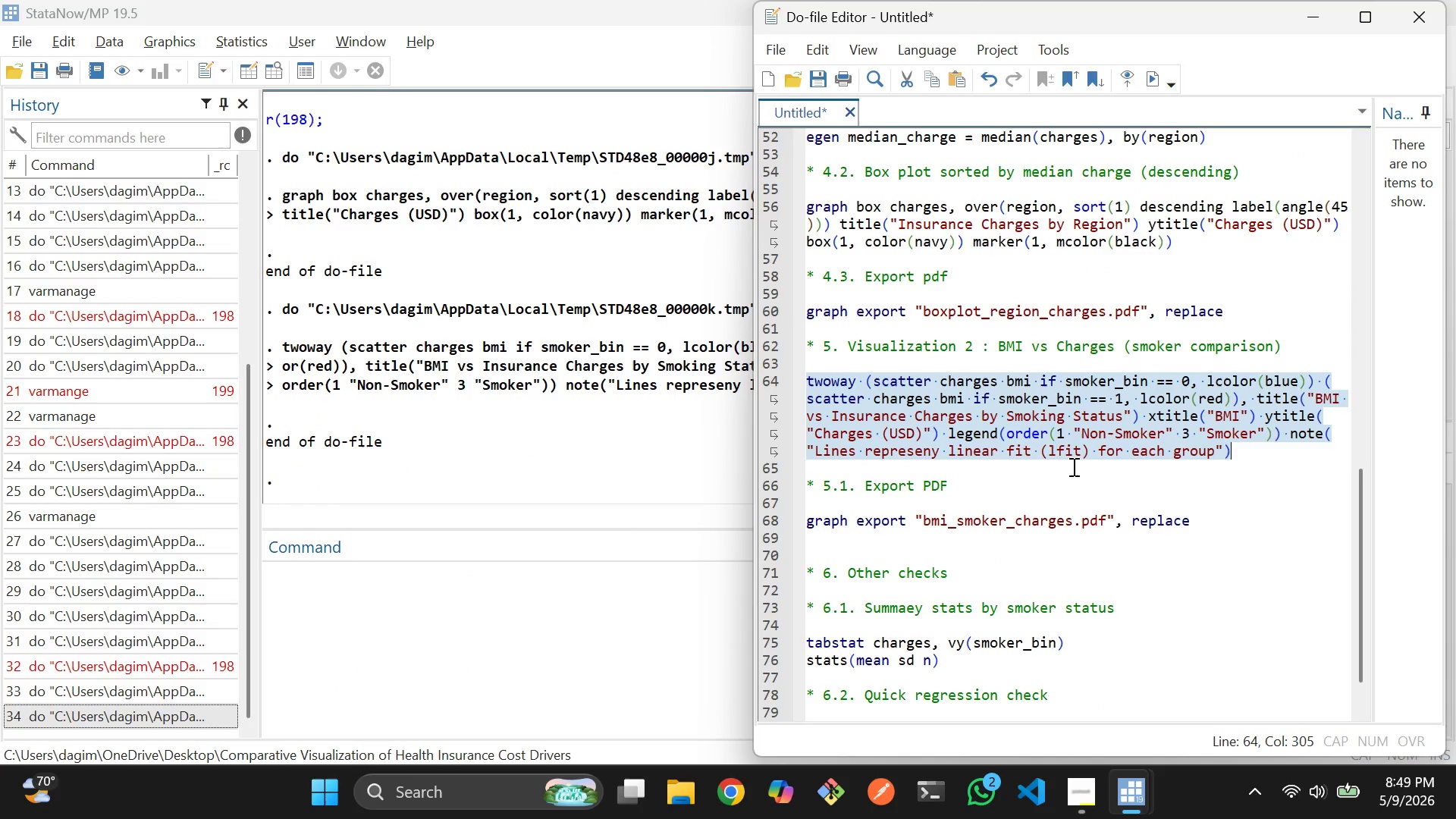 
left_click([1072, 466])
 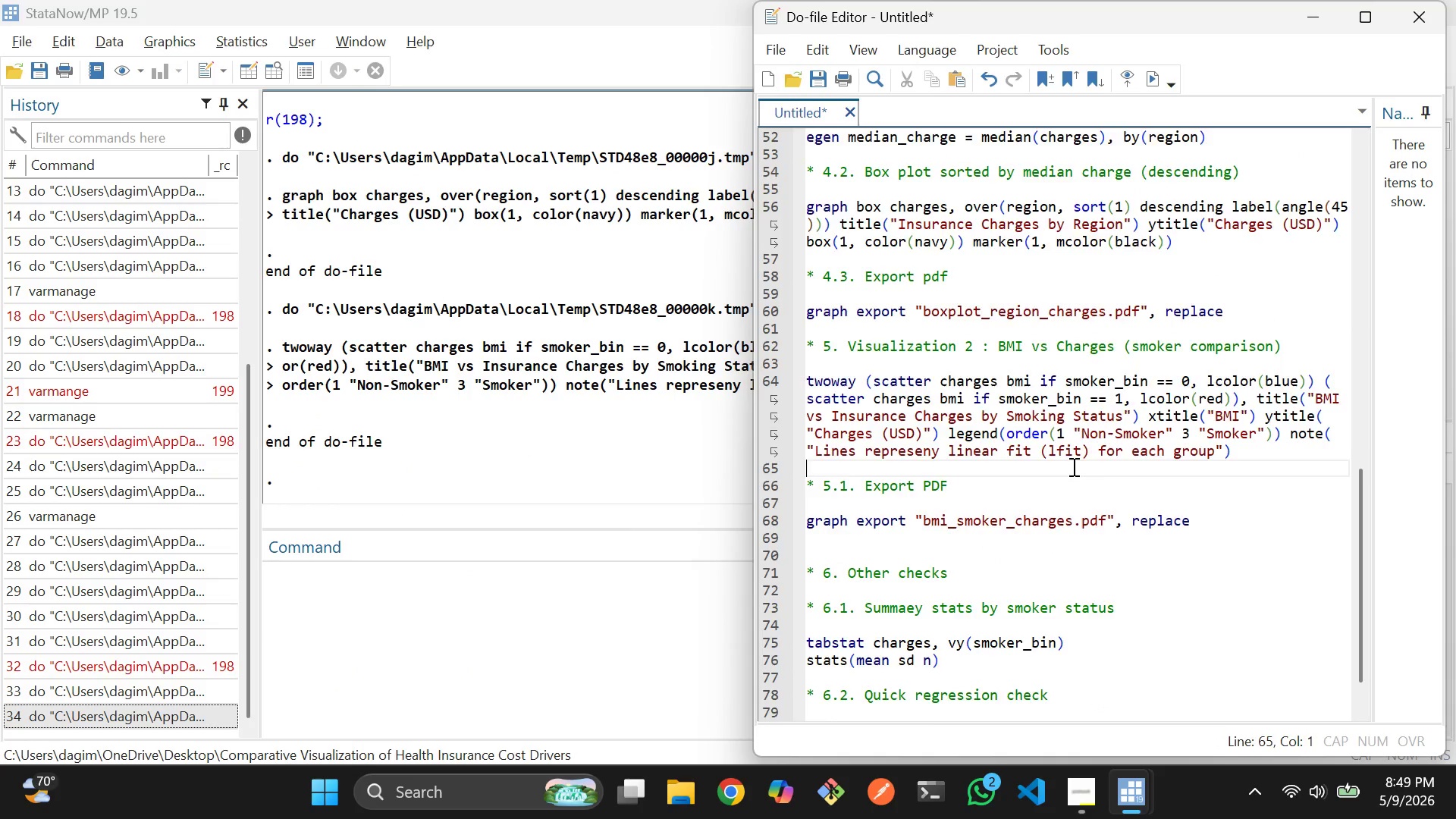 
scroll: coordinate [1072, 466], scroll_direction: up, amount: 2.0
 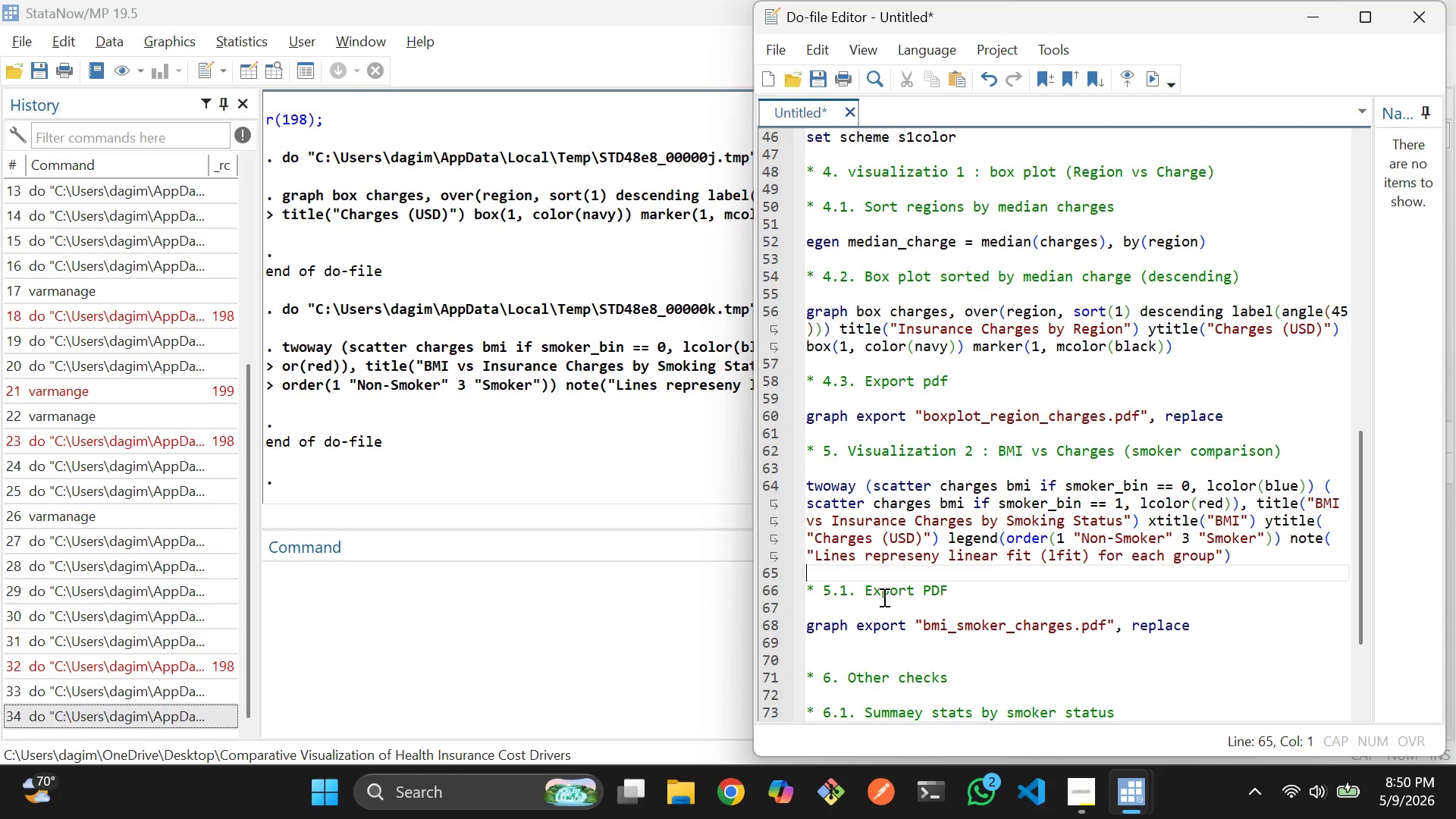 
wait(72.96)
 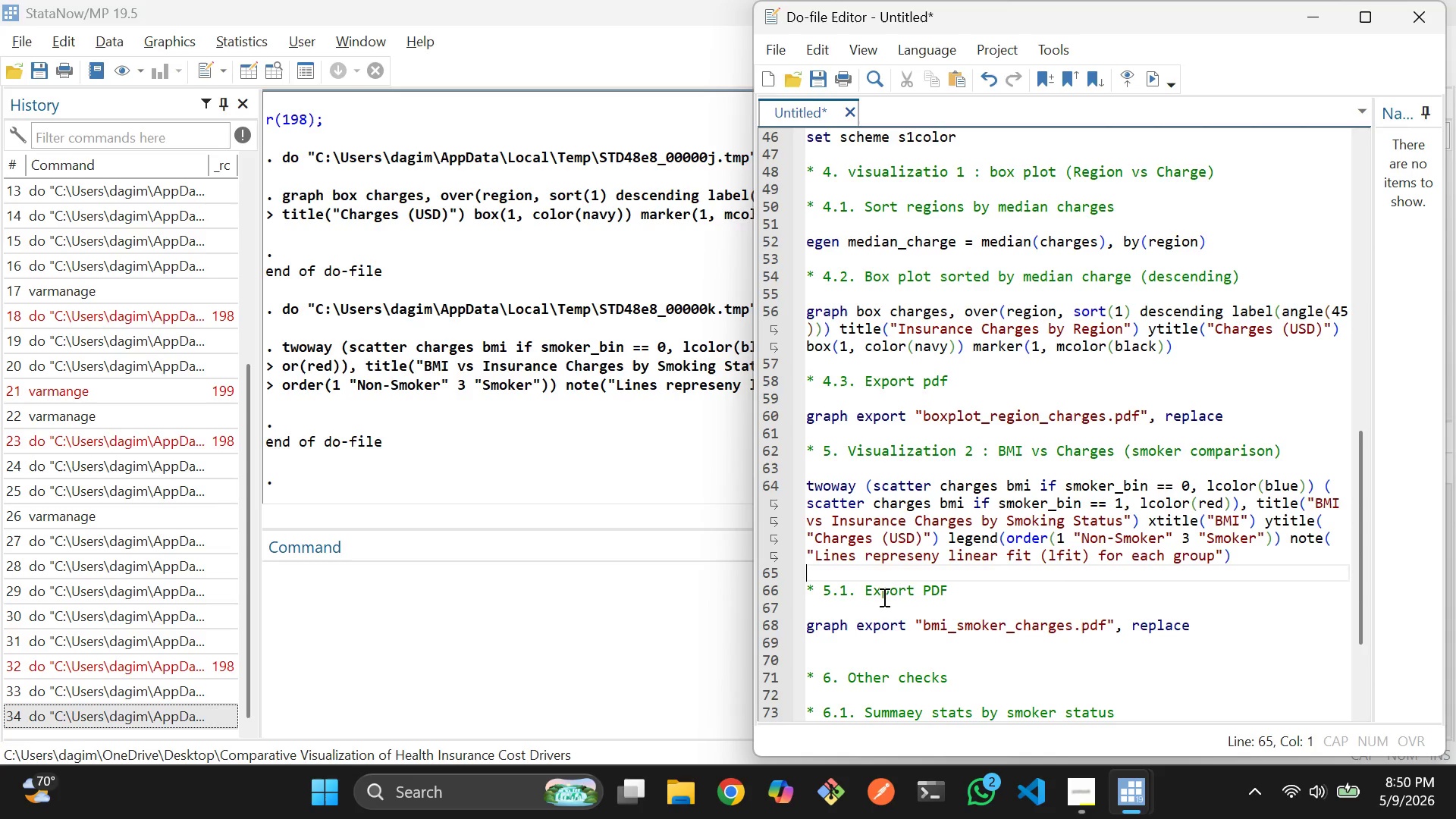 
left_click([1284, 457])
 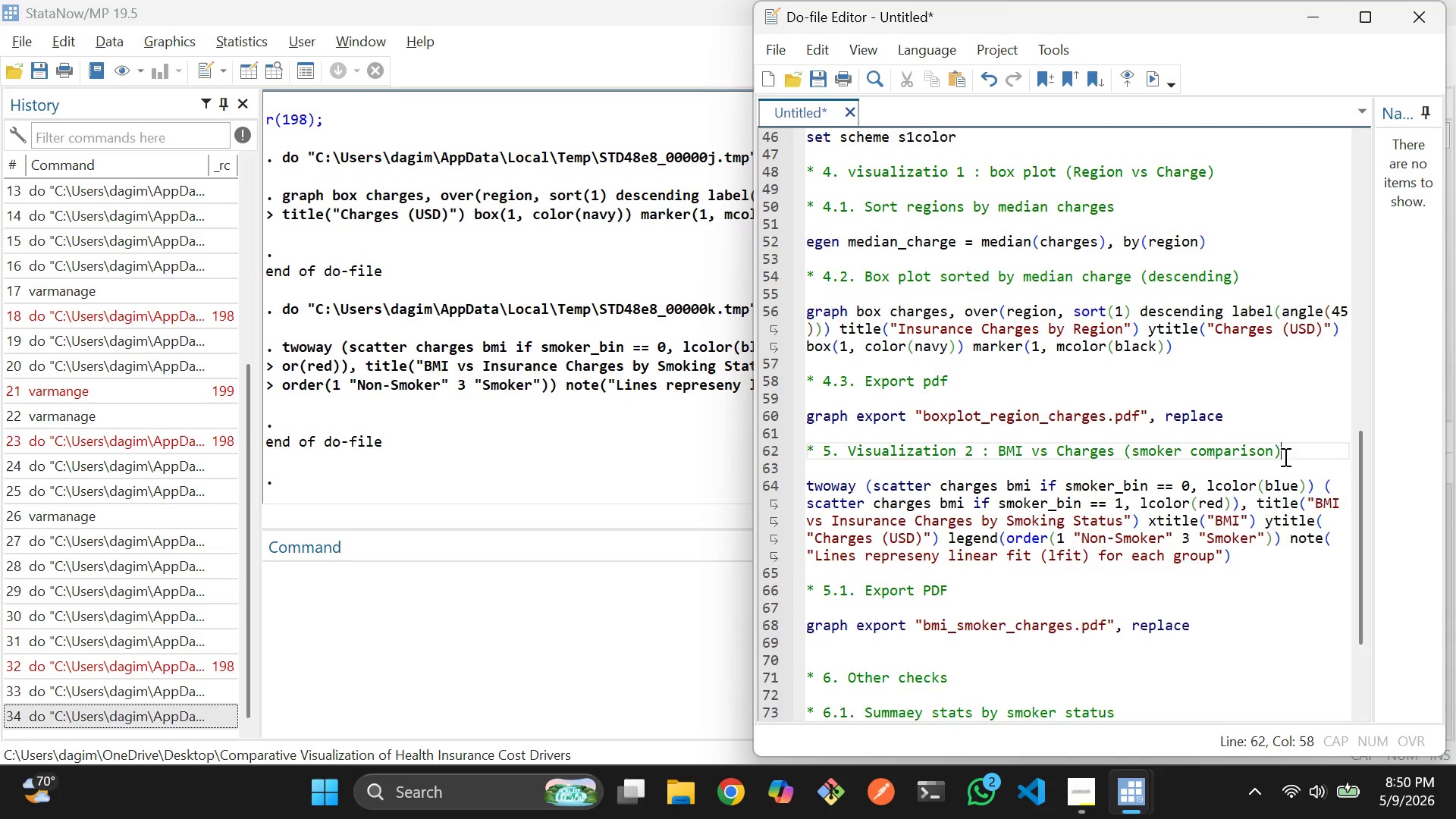 
key(Enter)
 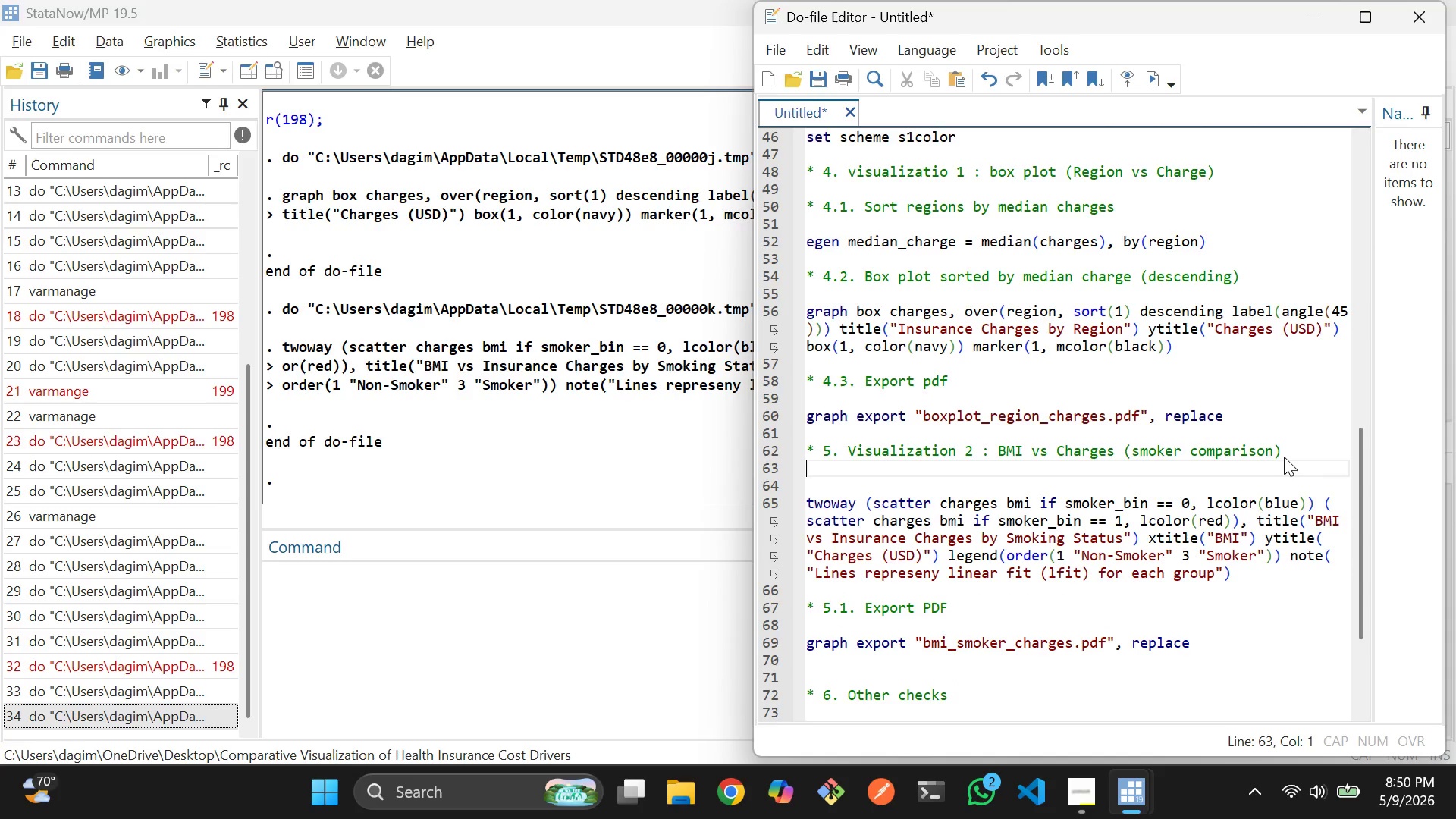 
key(Enter)
 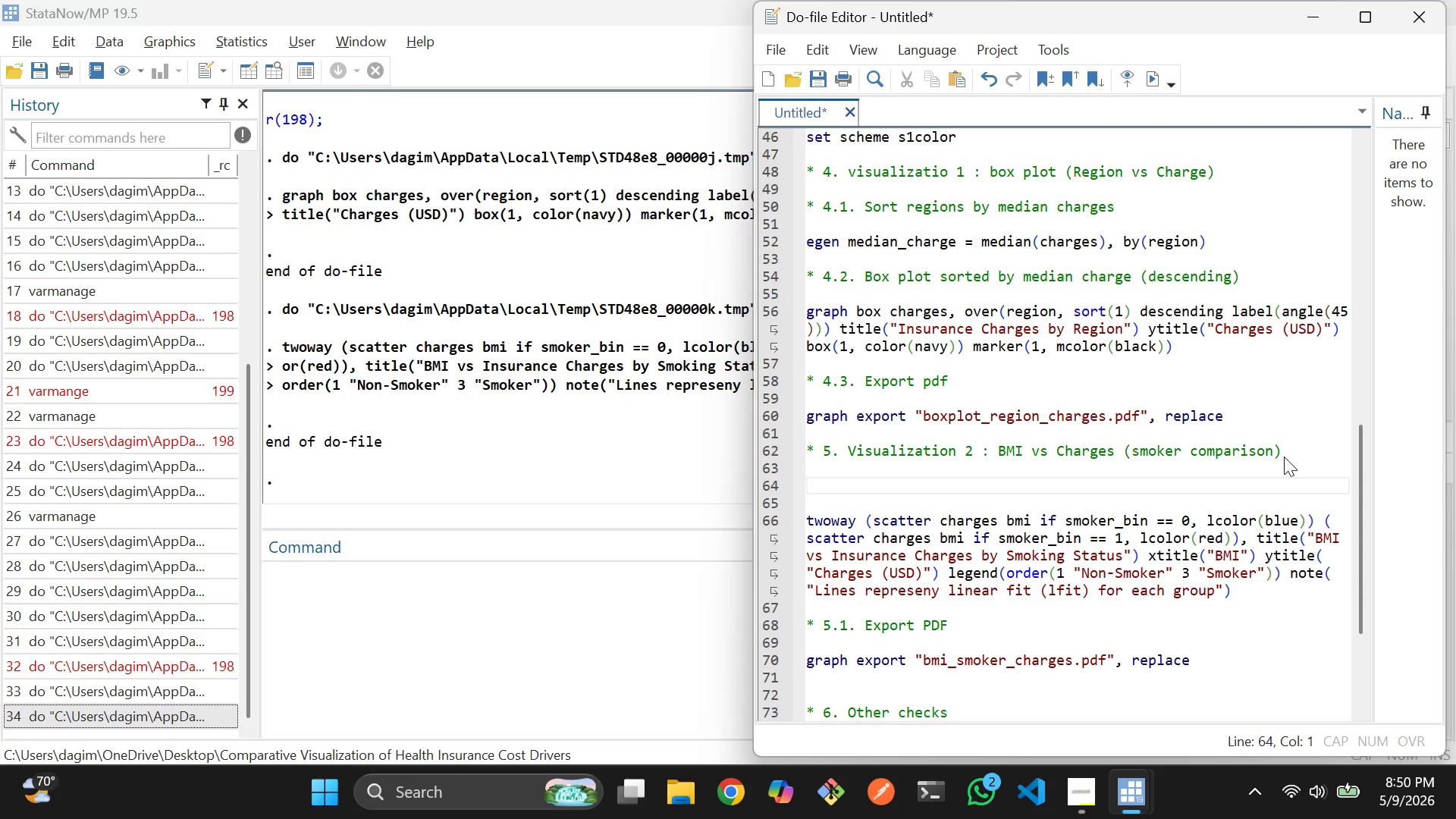 
key(Shift+8)
 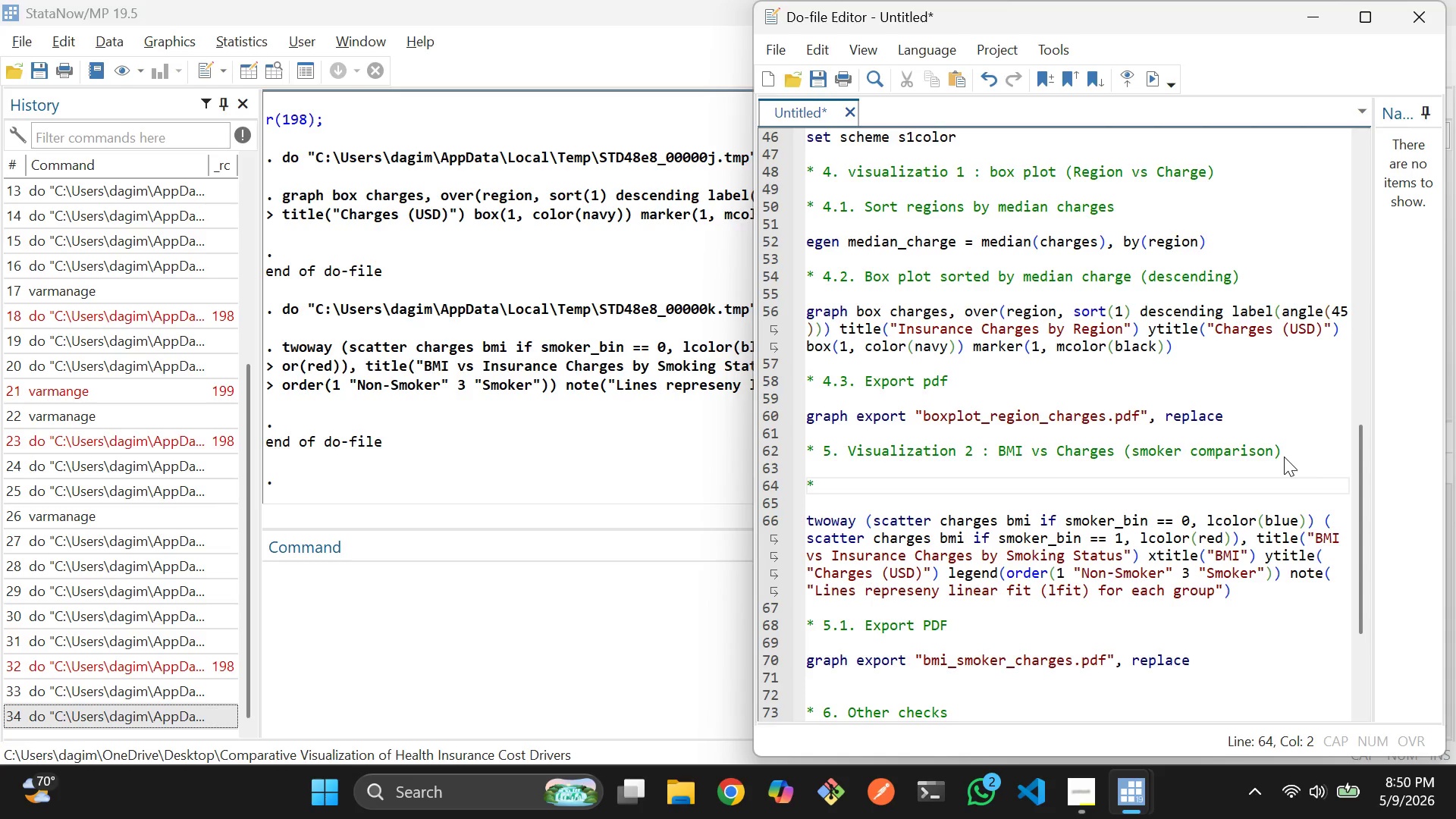 
key(Space)
 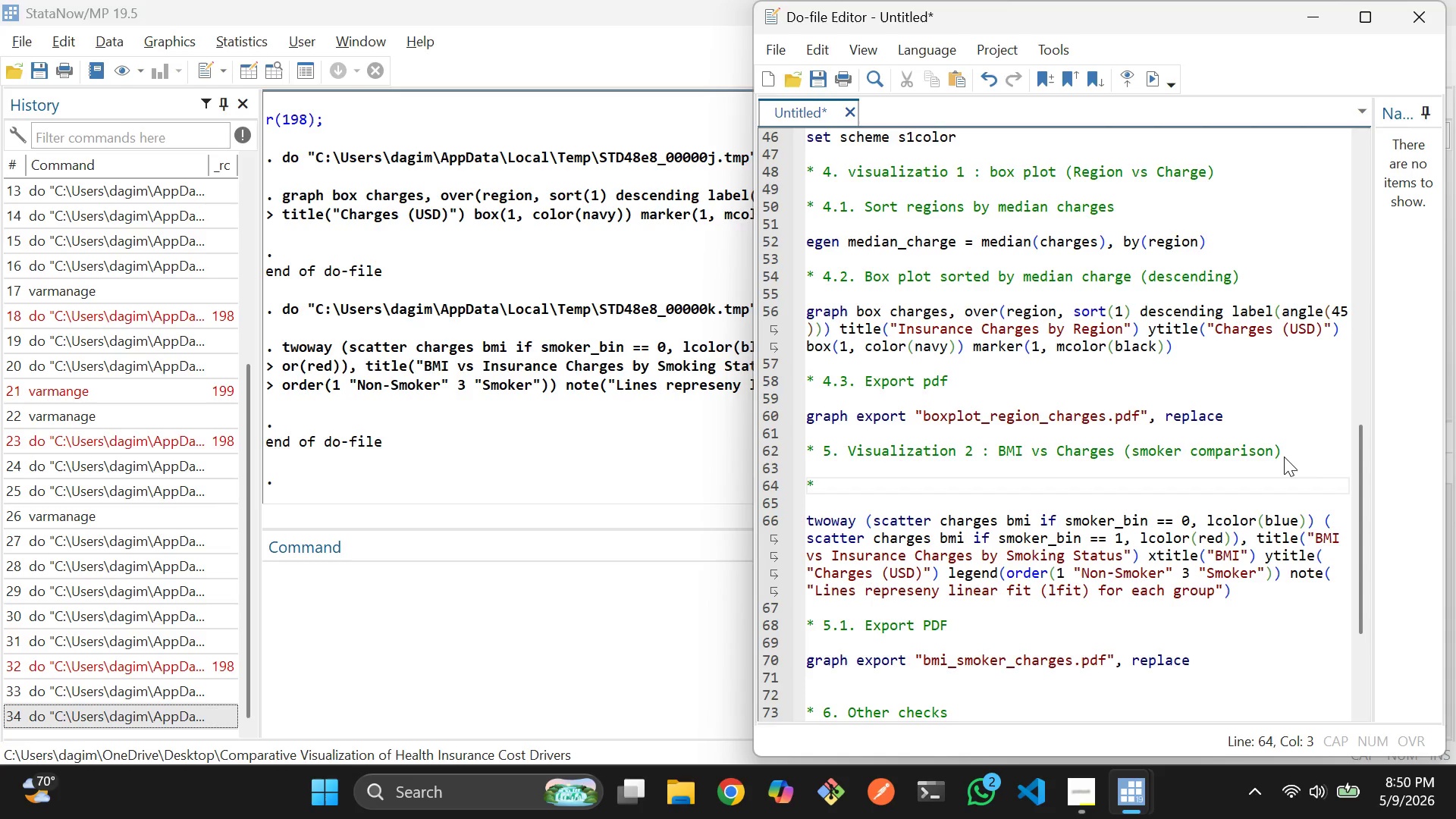 
key(5)
 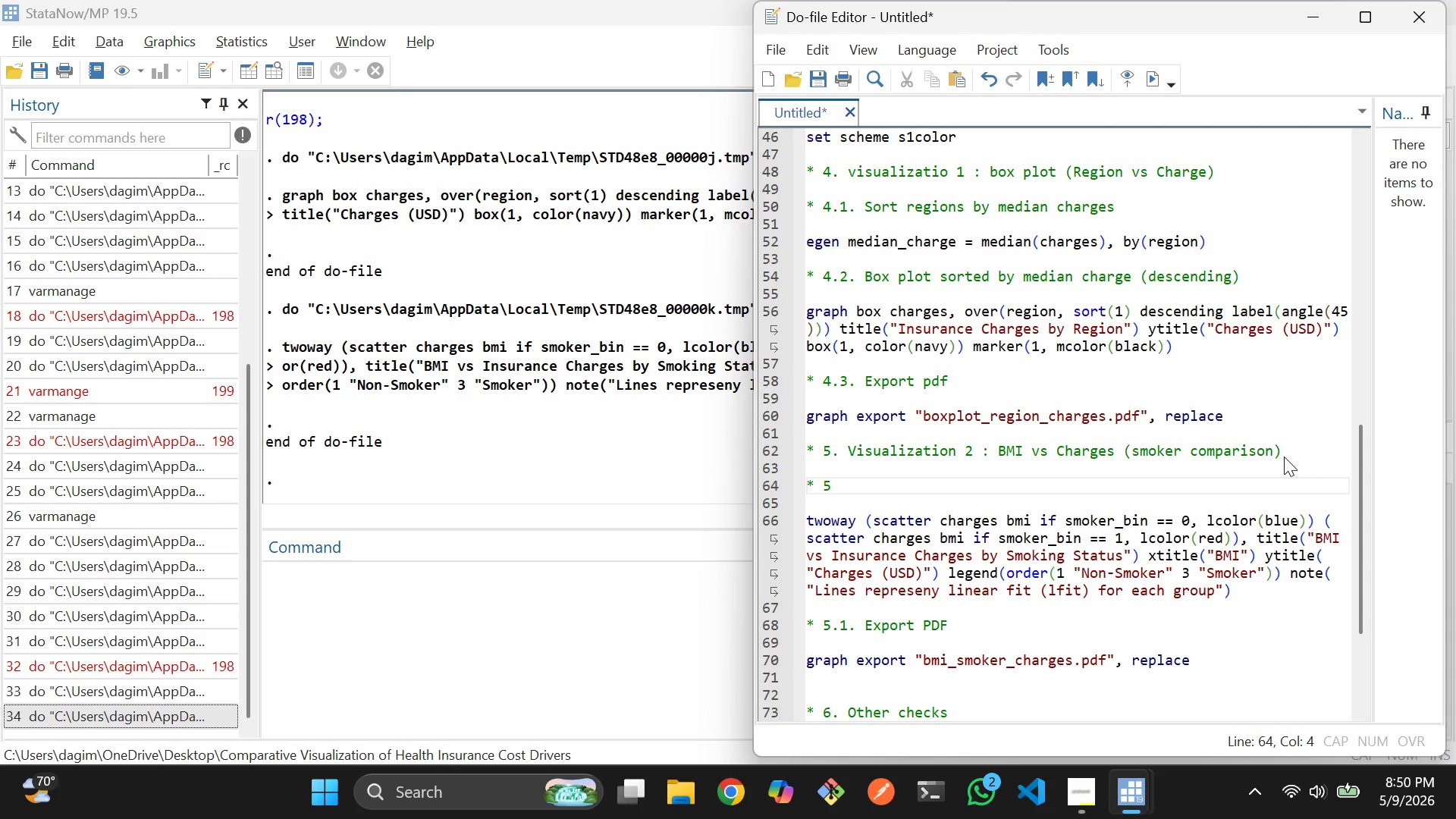 
key(Period)
 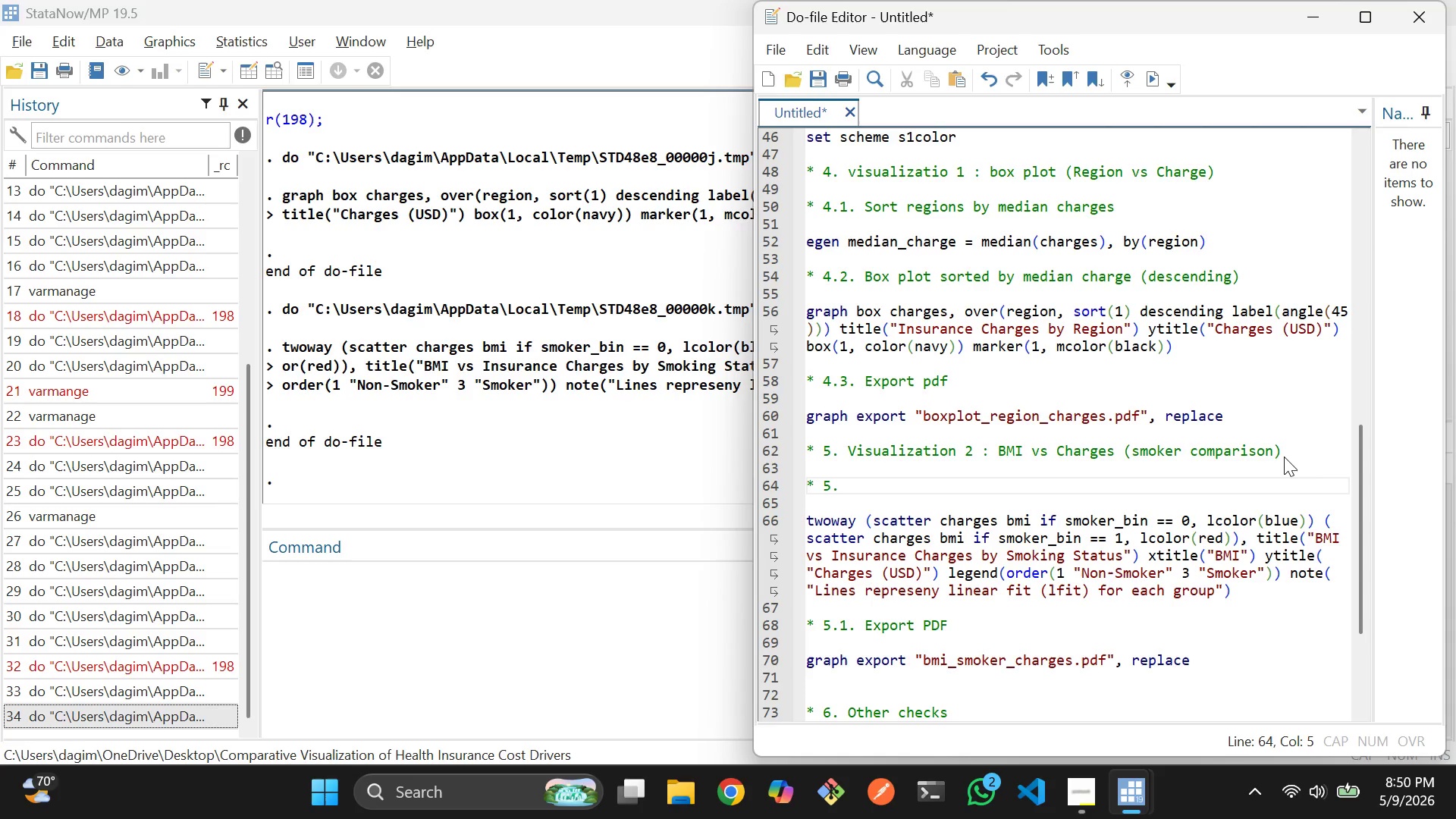 
key(Backspace)
 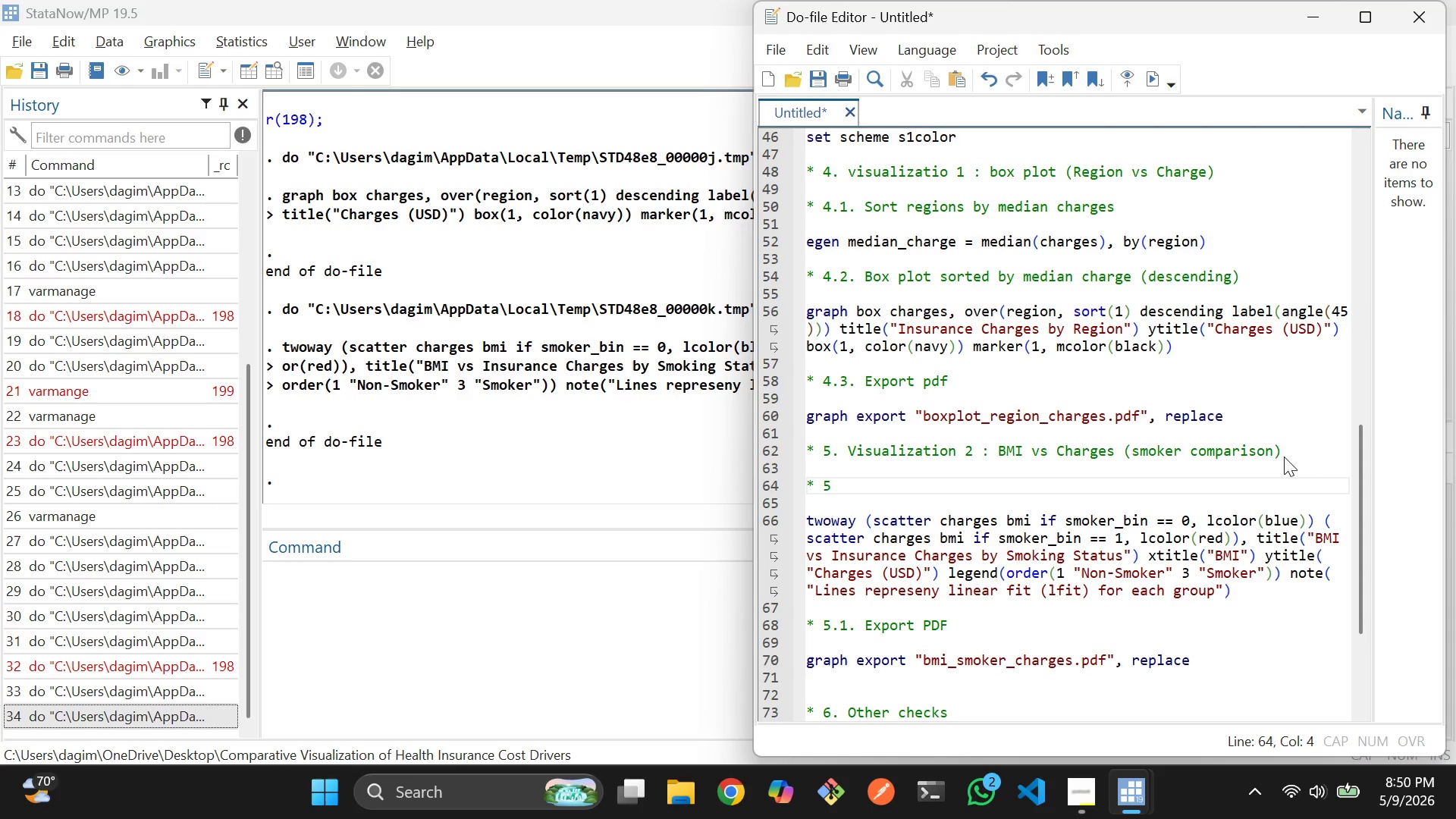 
key(Period)
 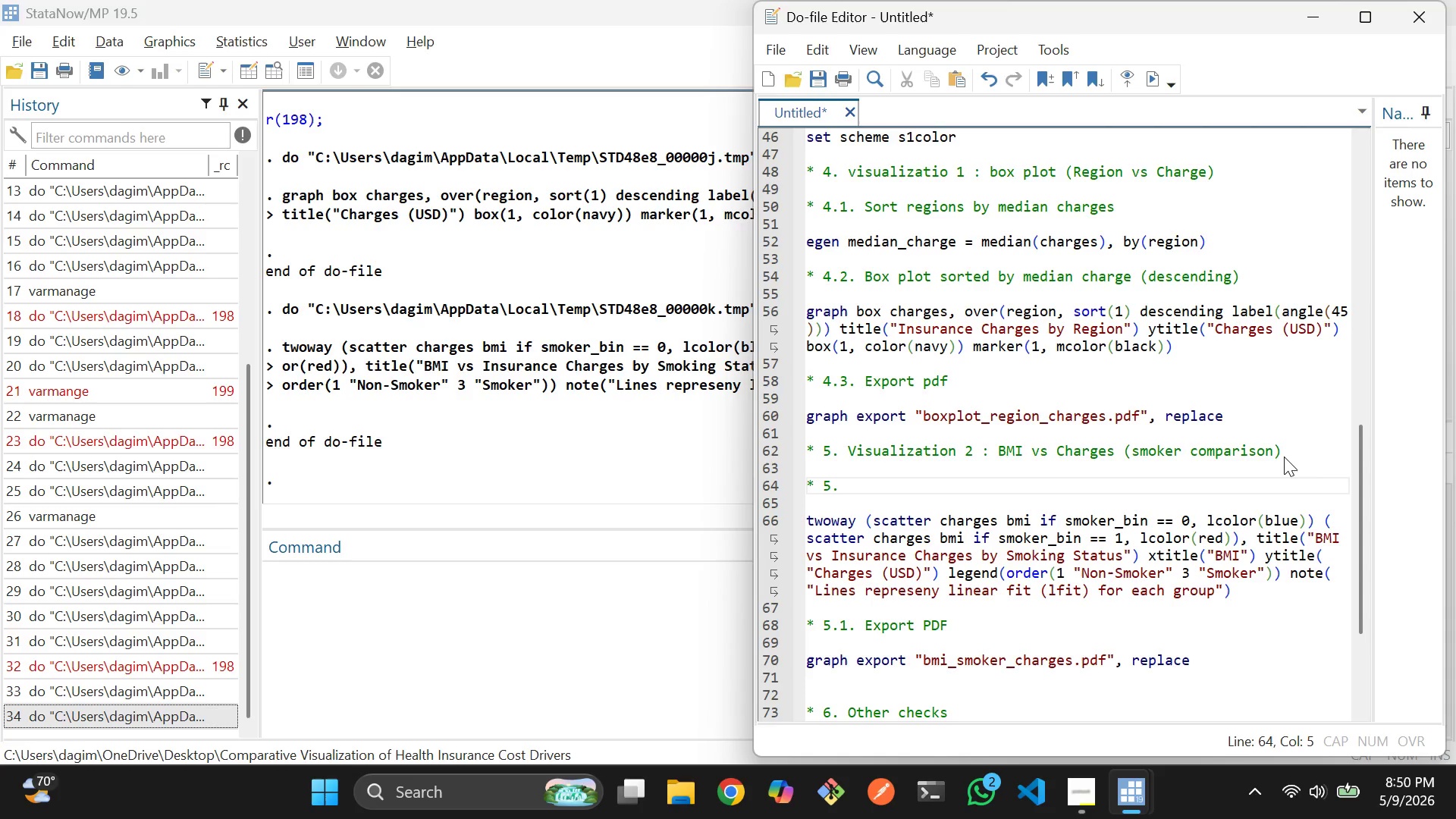 
key(1)
 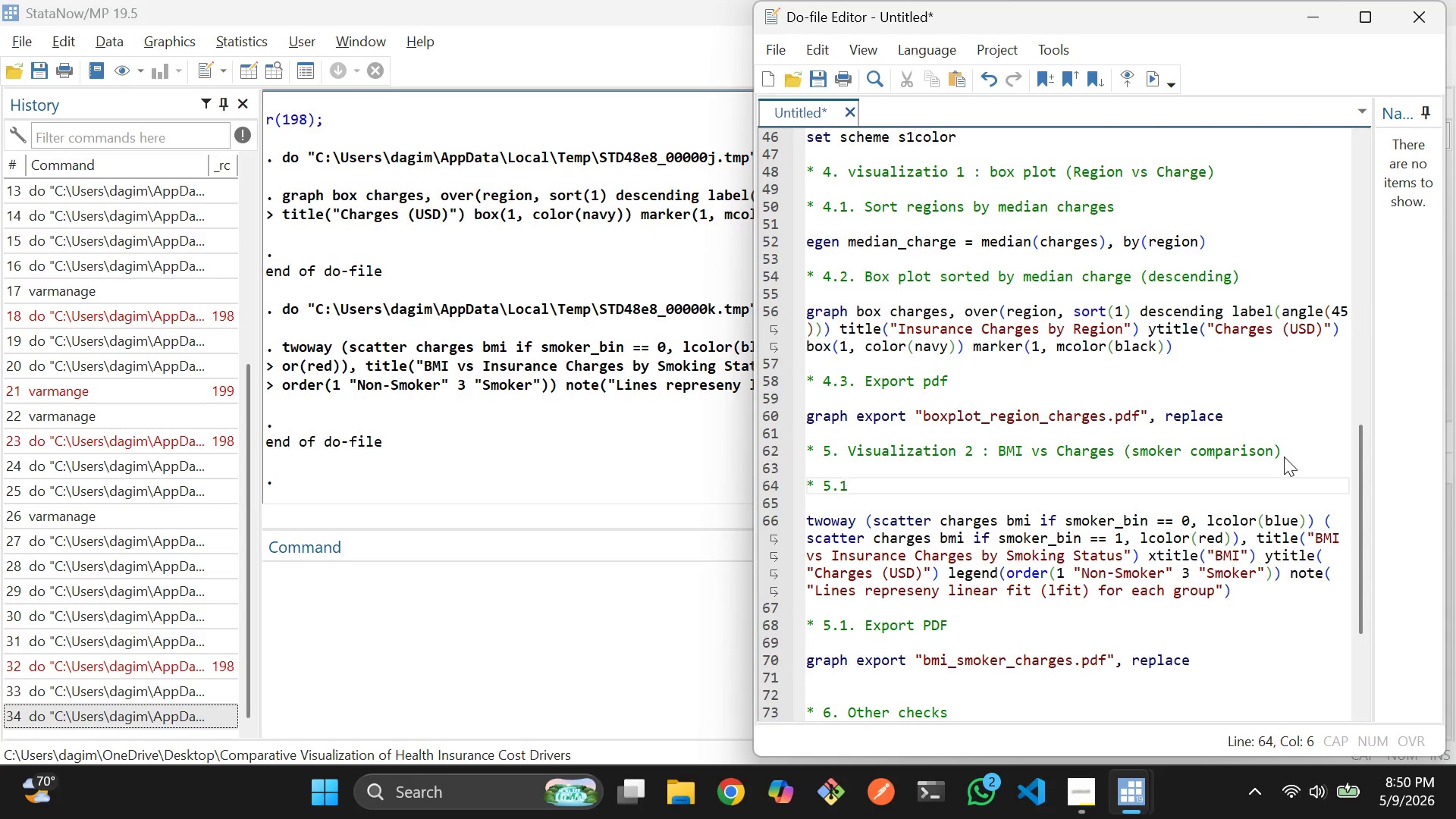 
key(Period)
 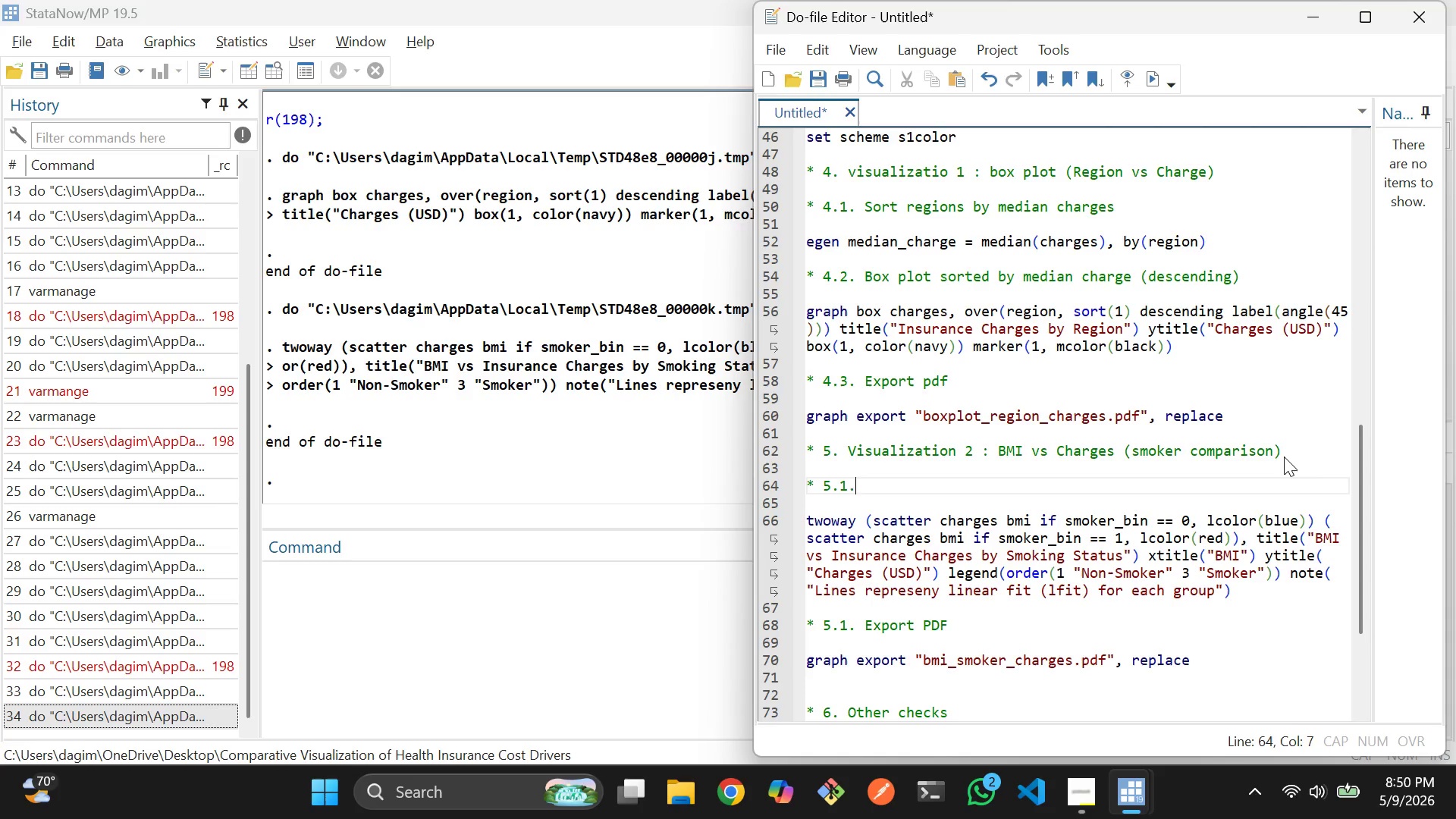 
key(Space)
 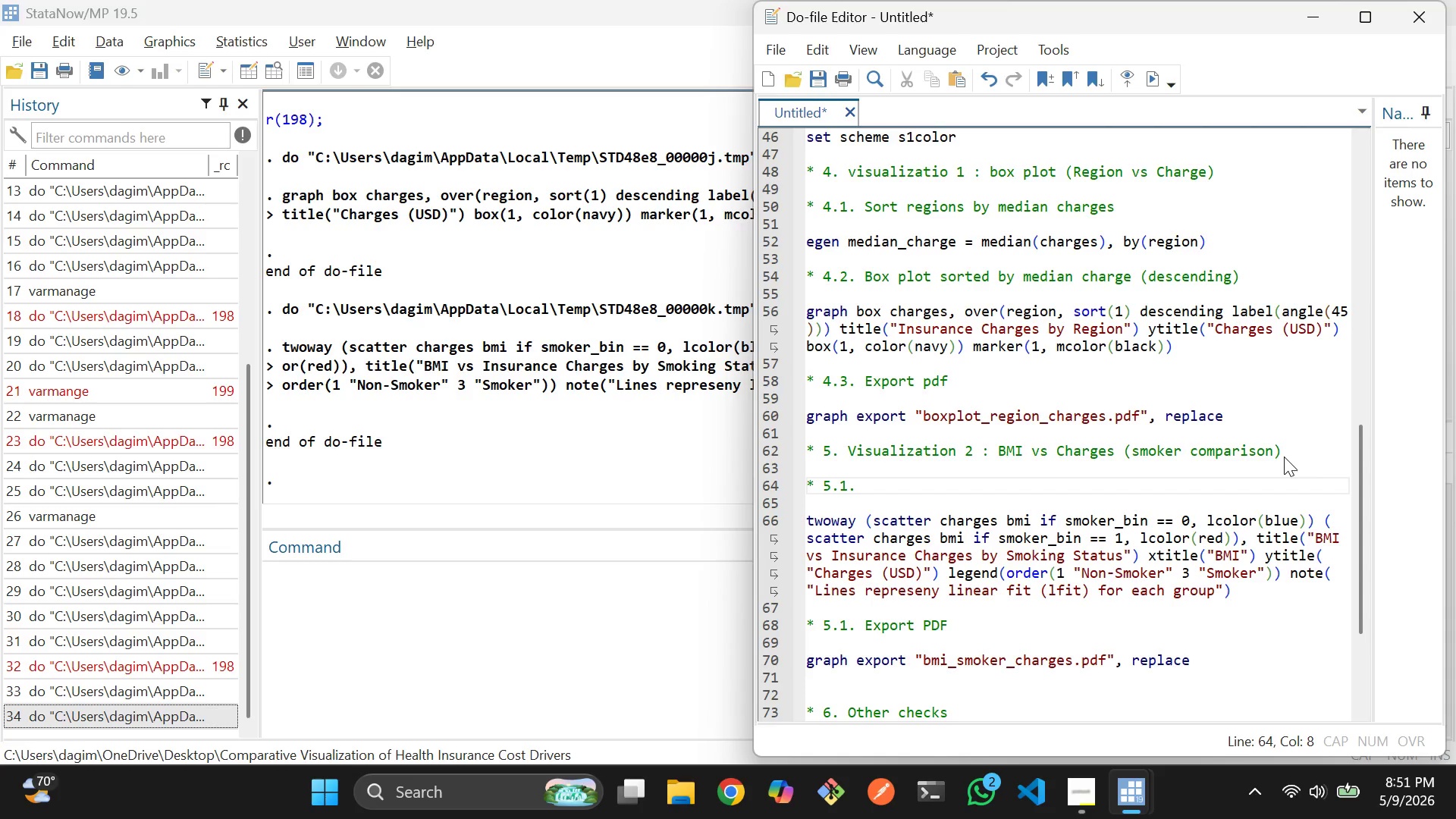 
wait(9.3)
 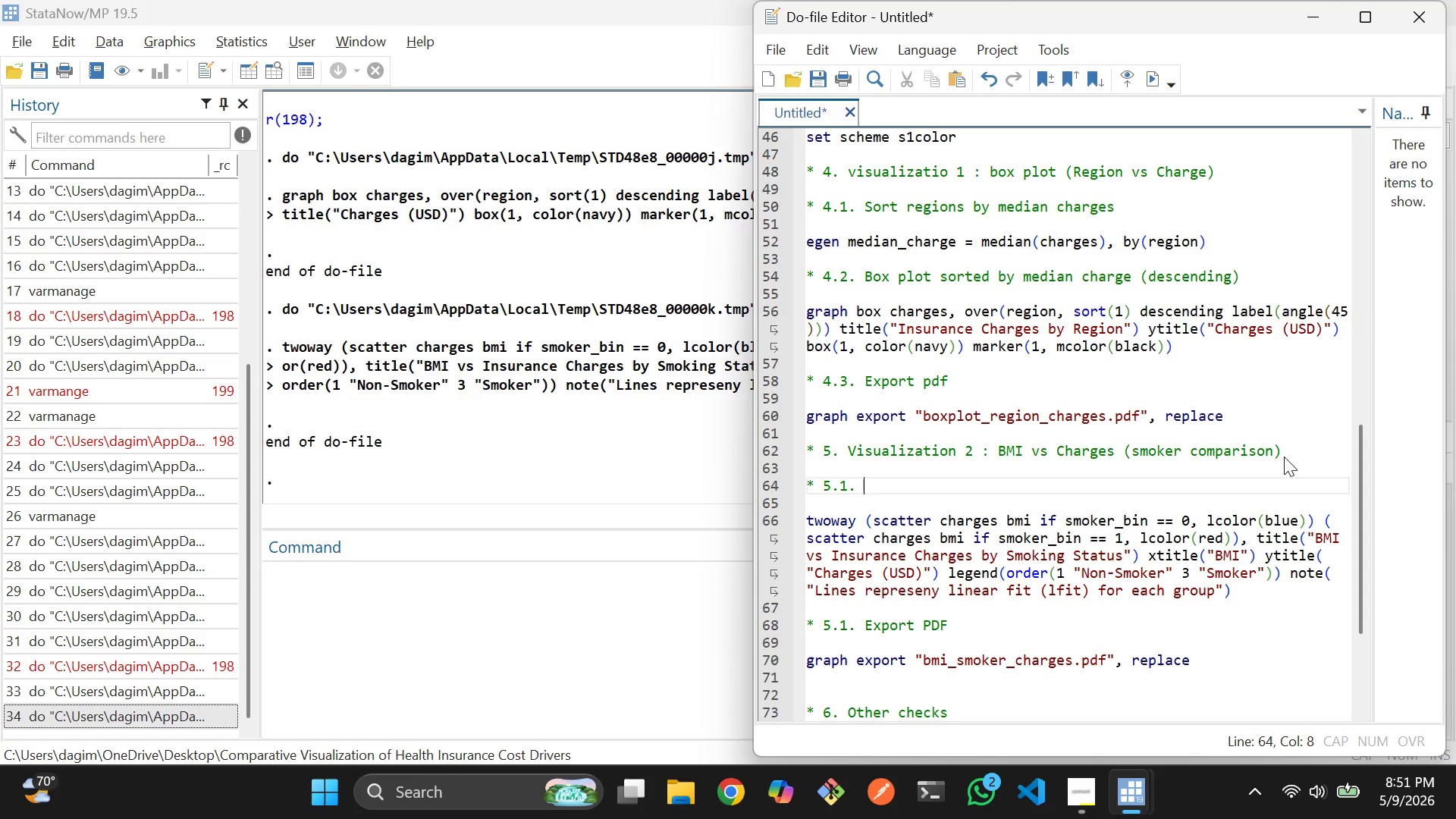 
type(Compute median charf)
key(Backspace)
type(ges per red)
key(Backspace)
type(gion)
 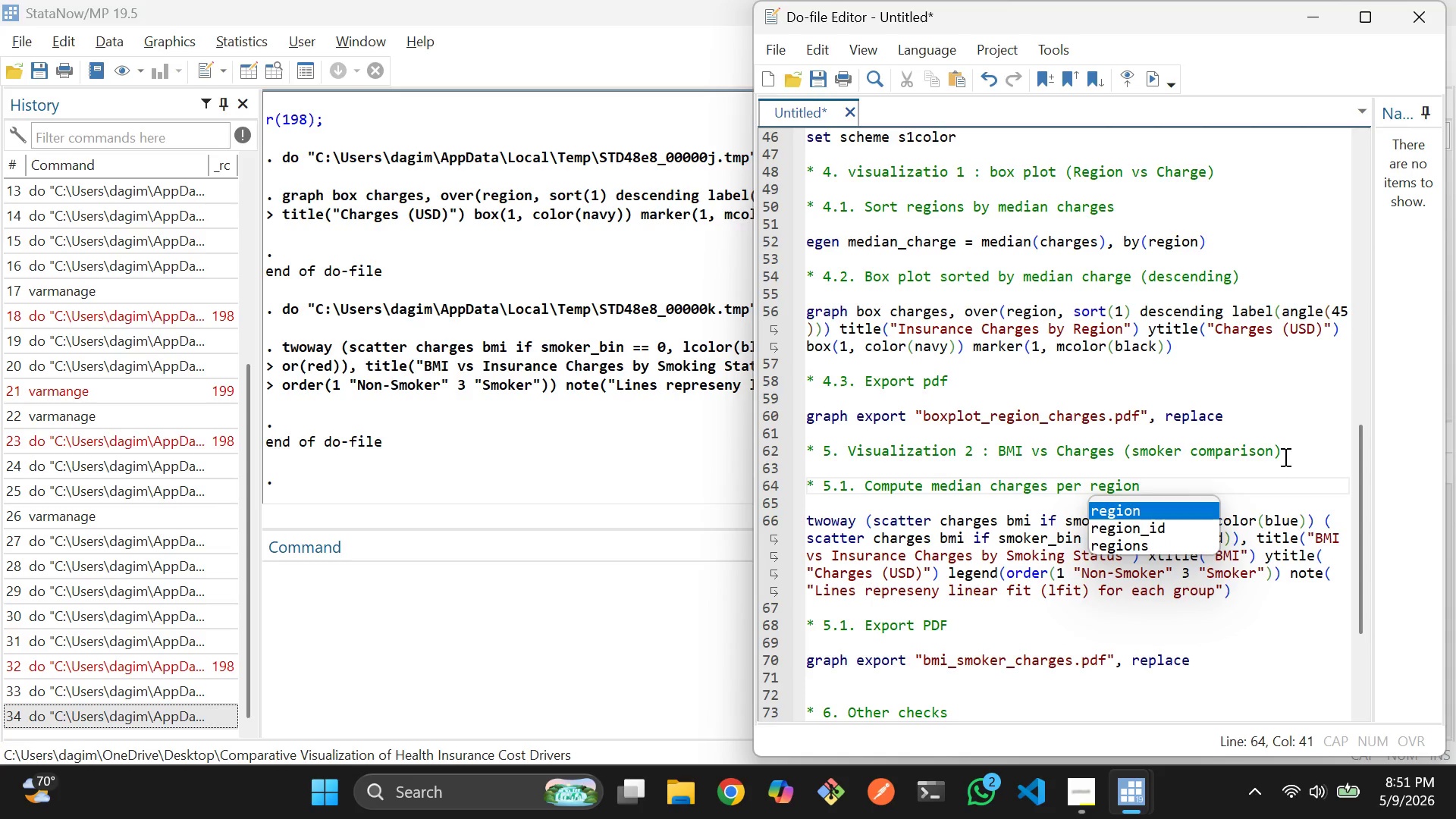 
key(Enter)
 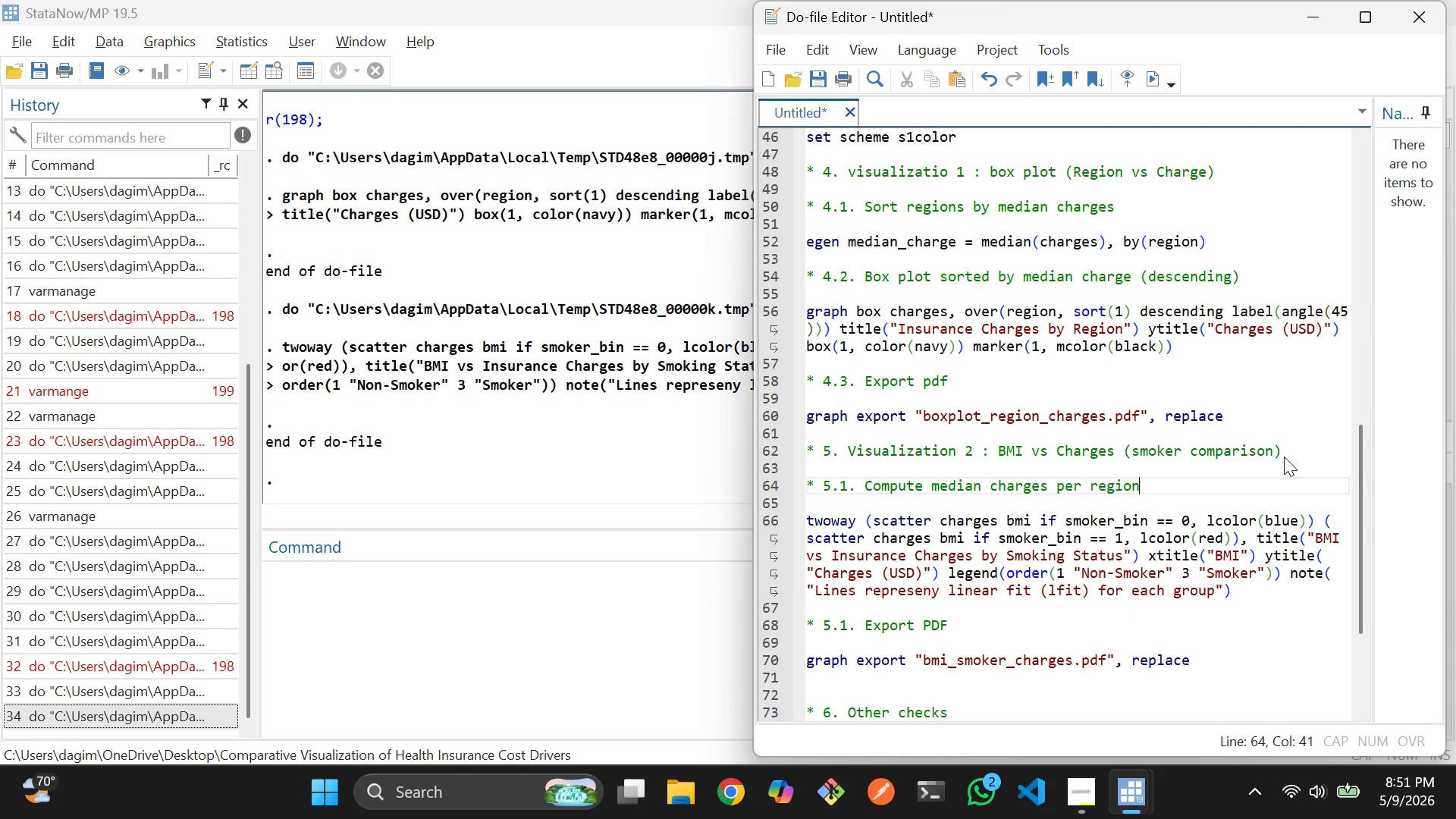 
key(Enter)
 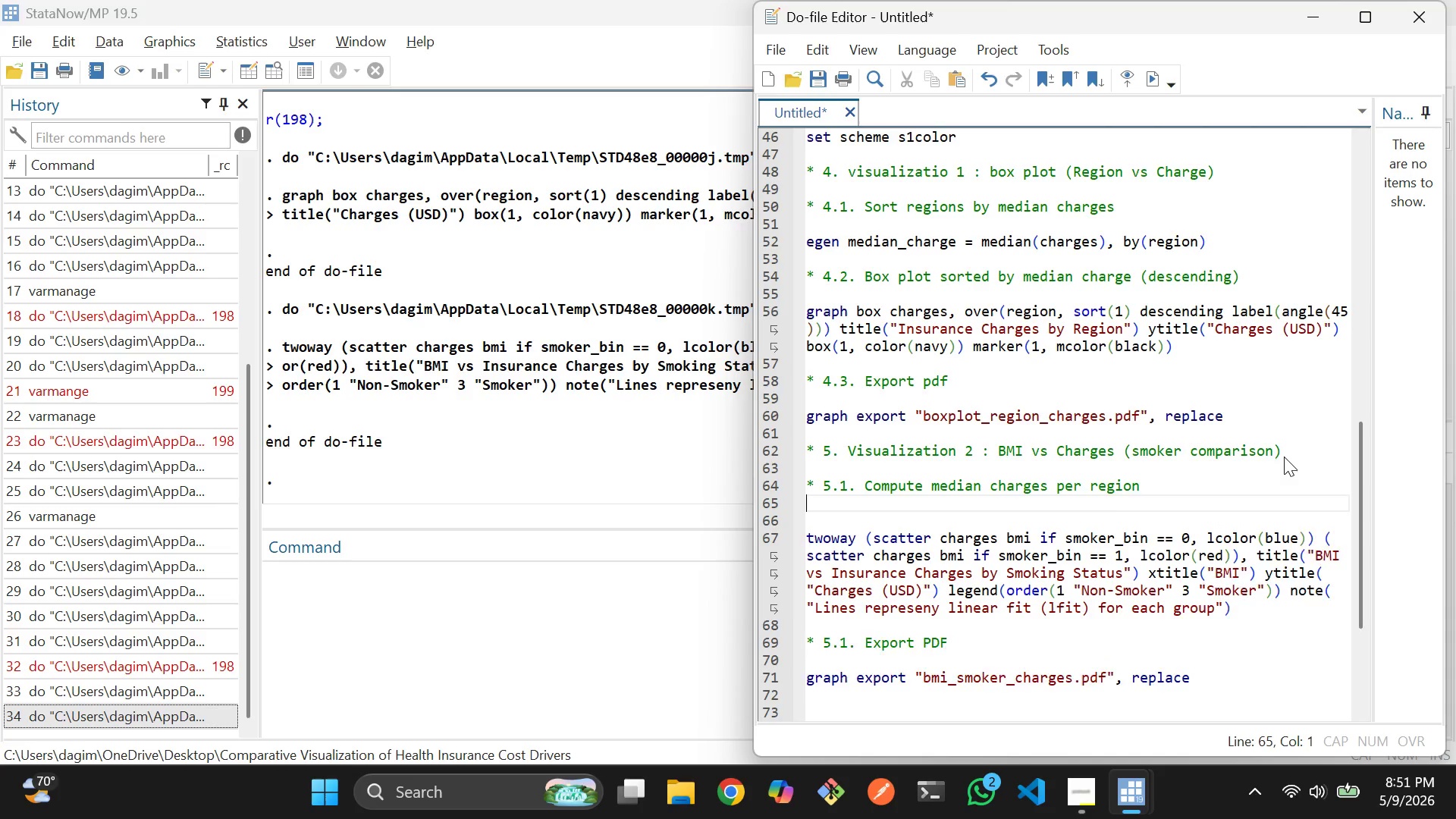 
key(Enter)
 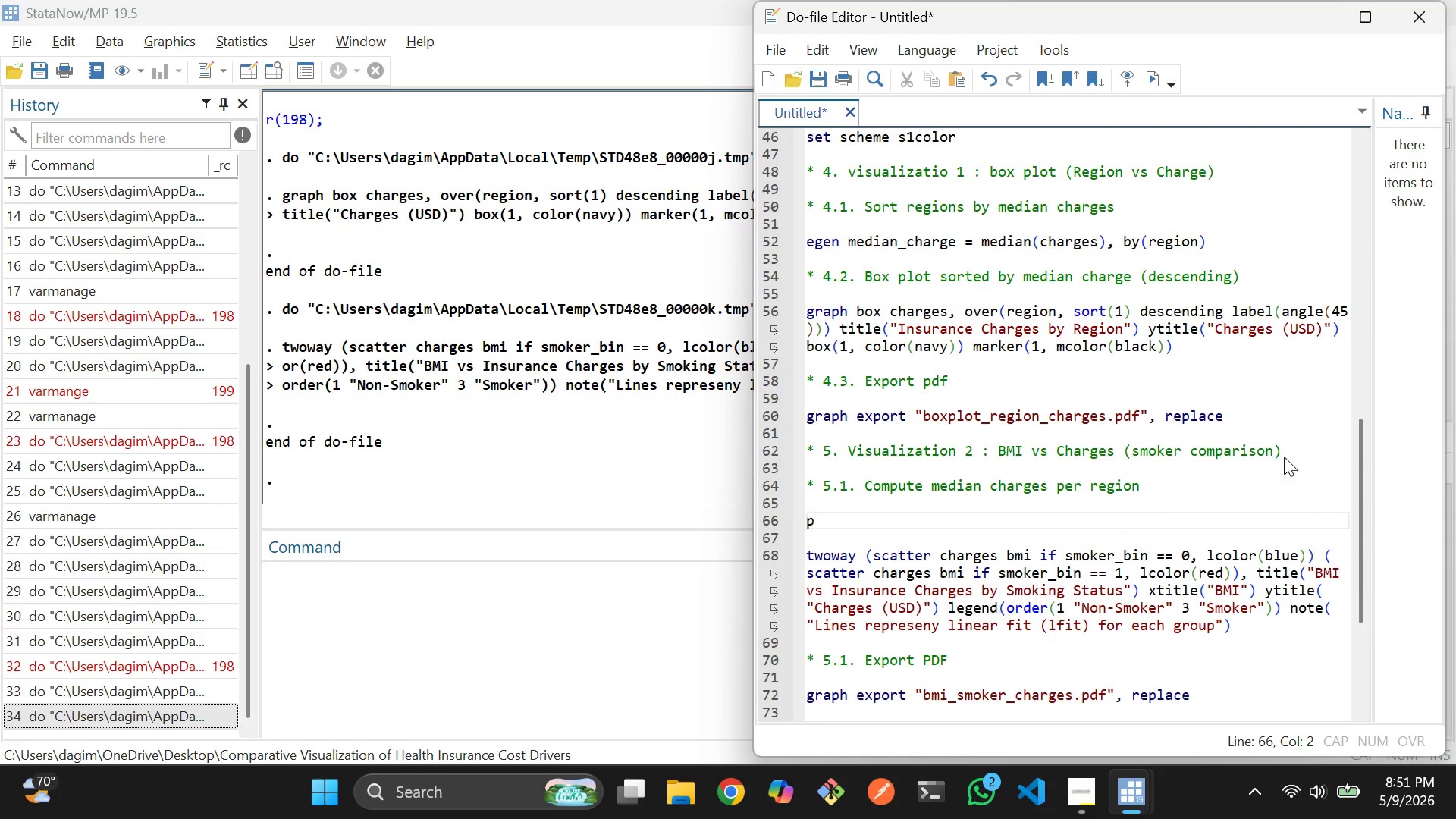 
type(preserve )
 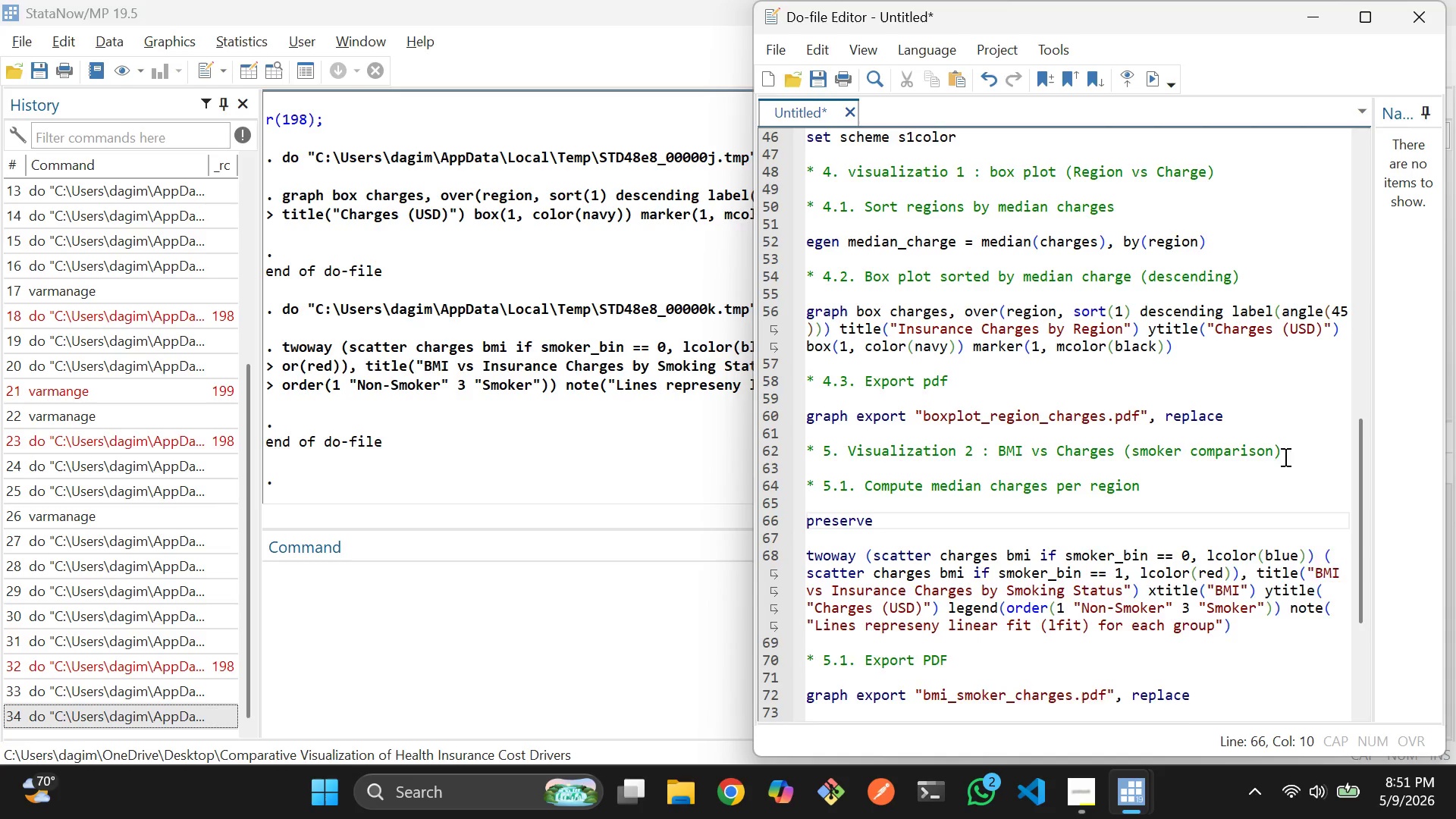 
key(Enter)
 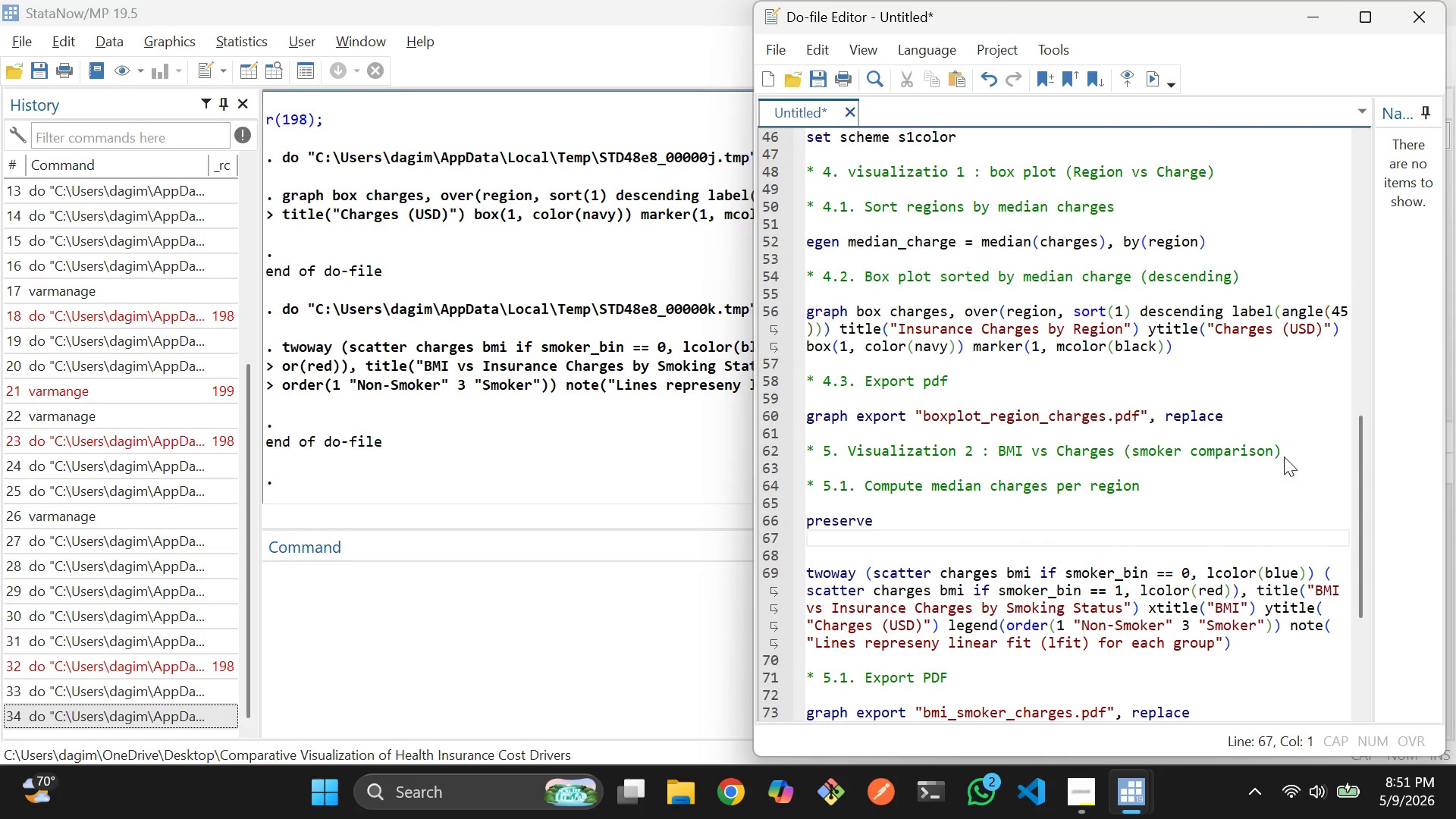 
key(Enter)
 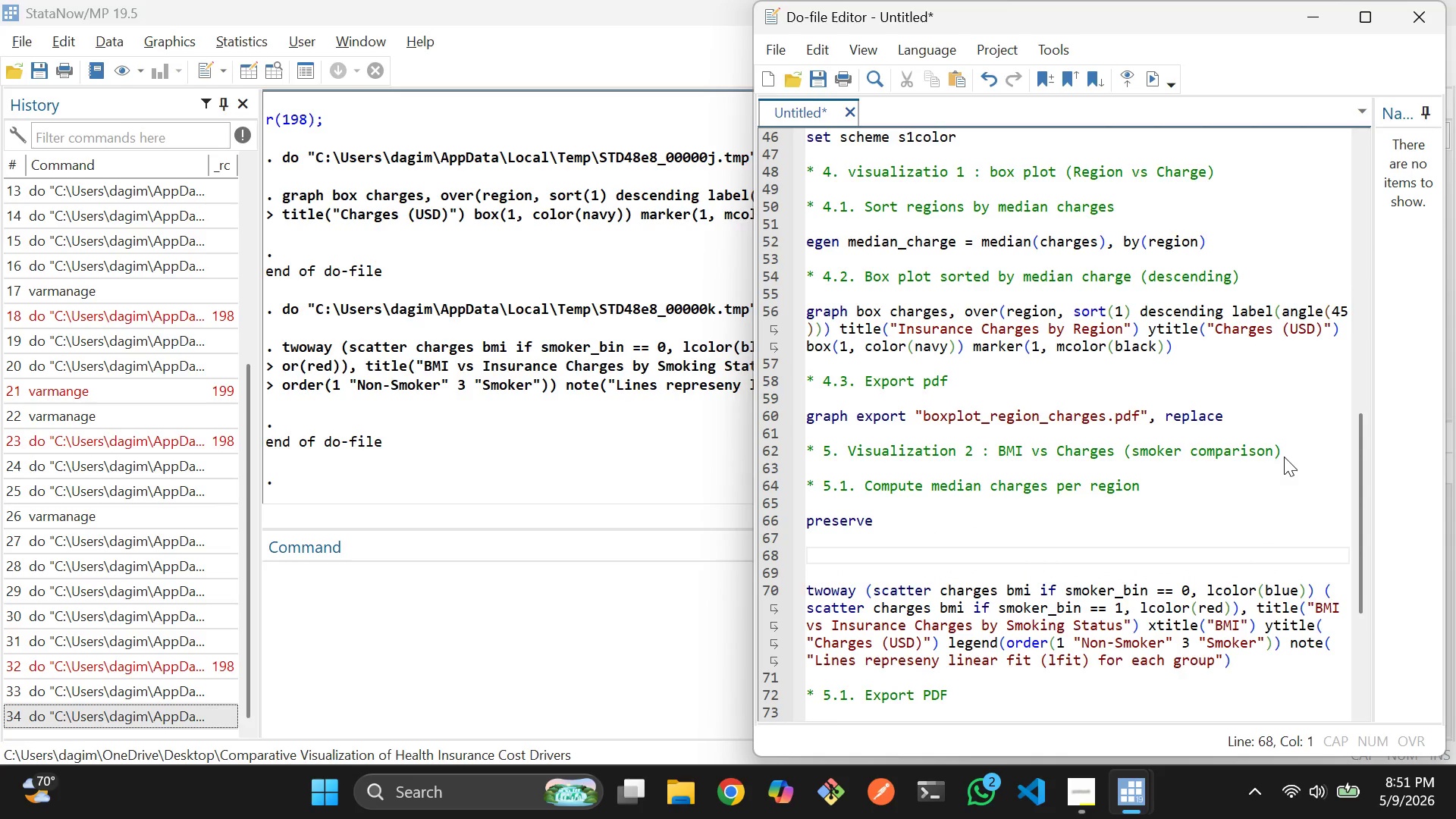 
type(v)
key(Backspace)
type(coll)
 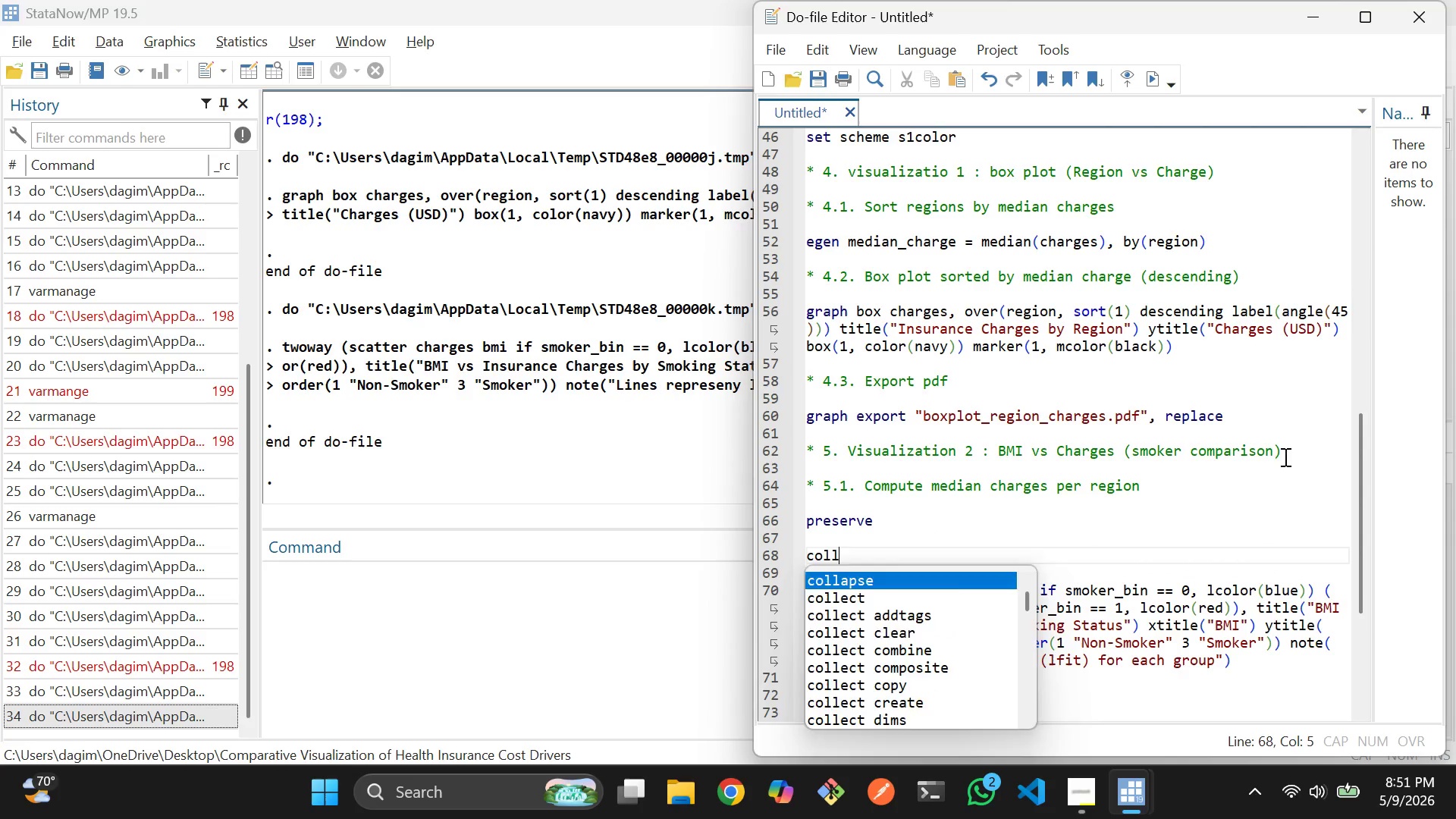 
key(Enter)
 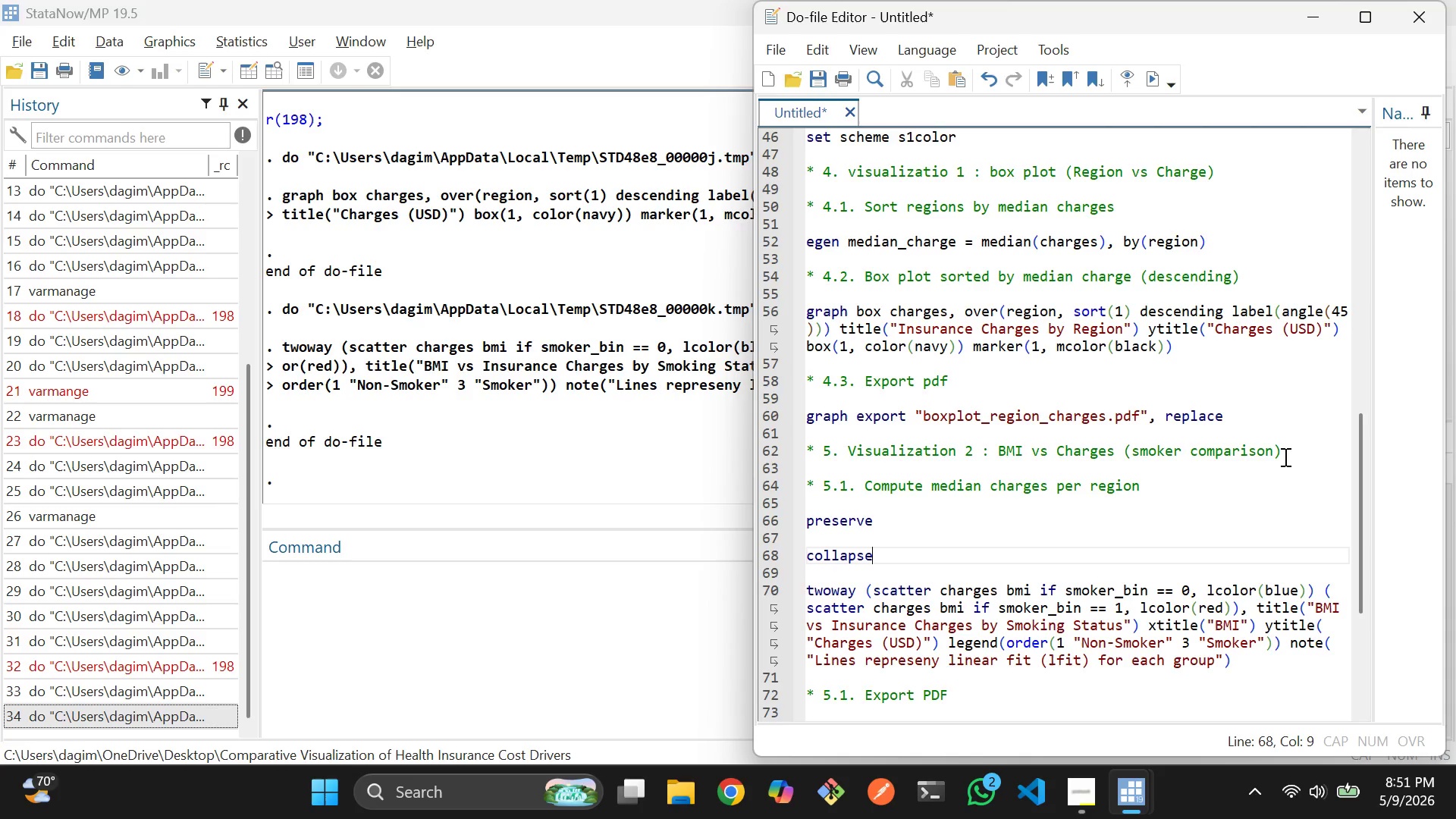 
type( (meadi)
key(Backspace)
key(Backspace)
key(Backspace)
type(dian )
 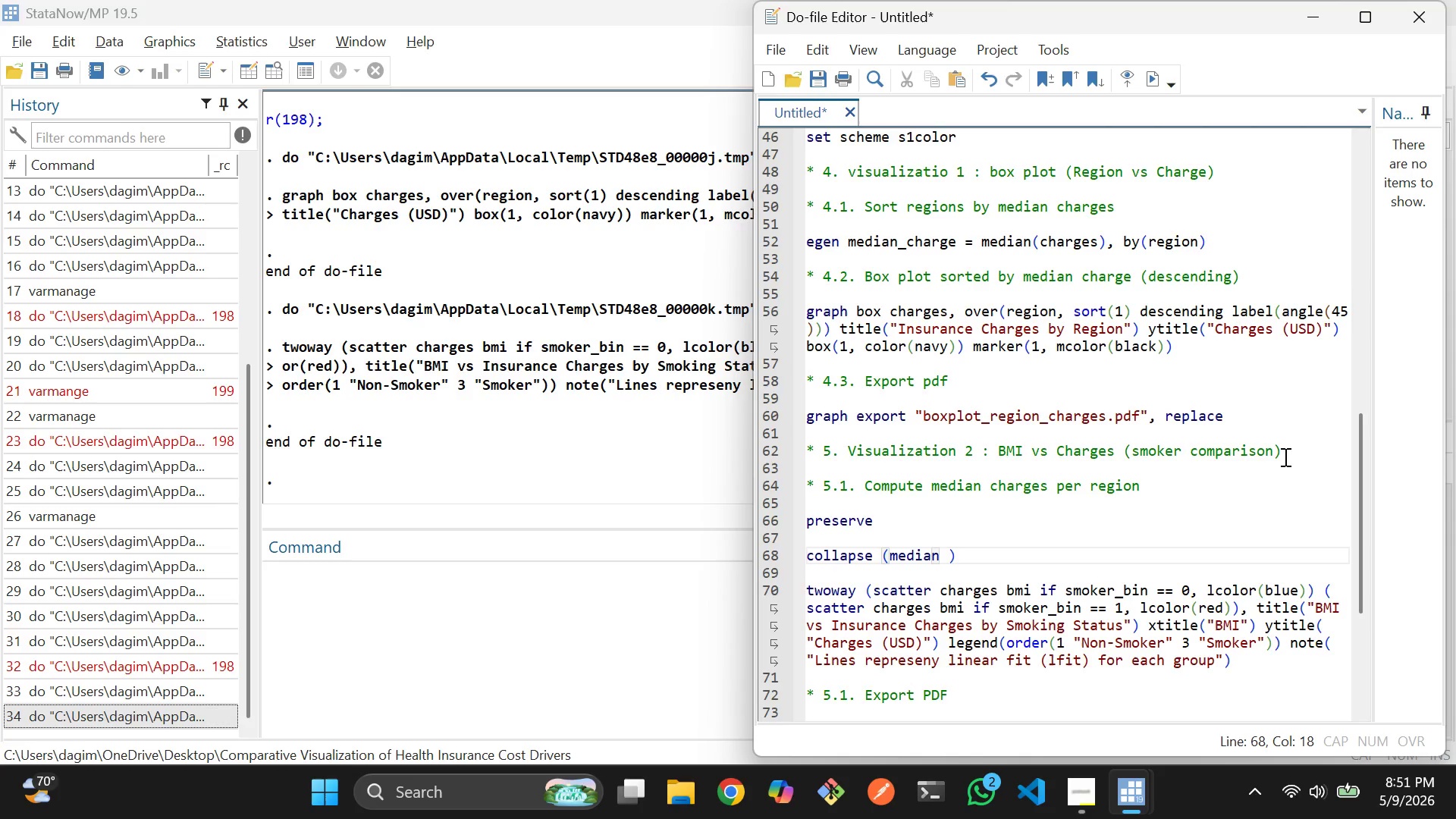 
wait(6.14)
 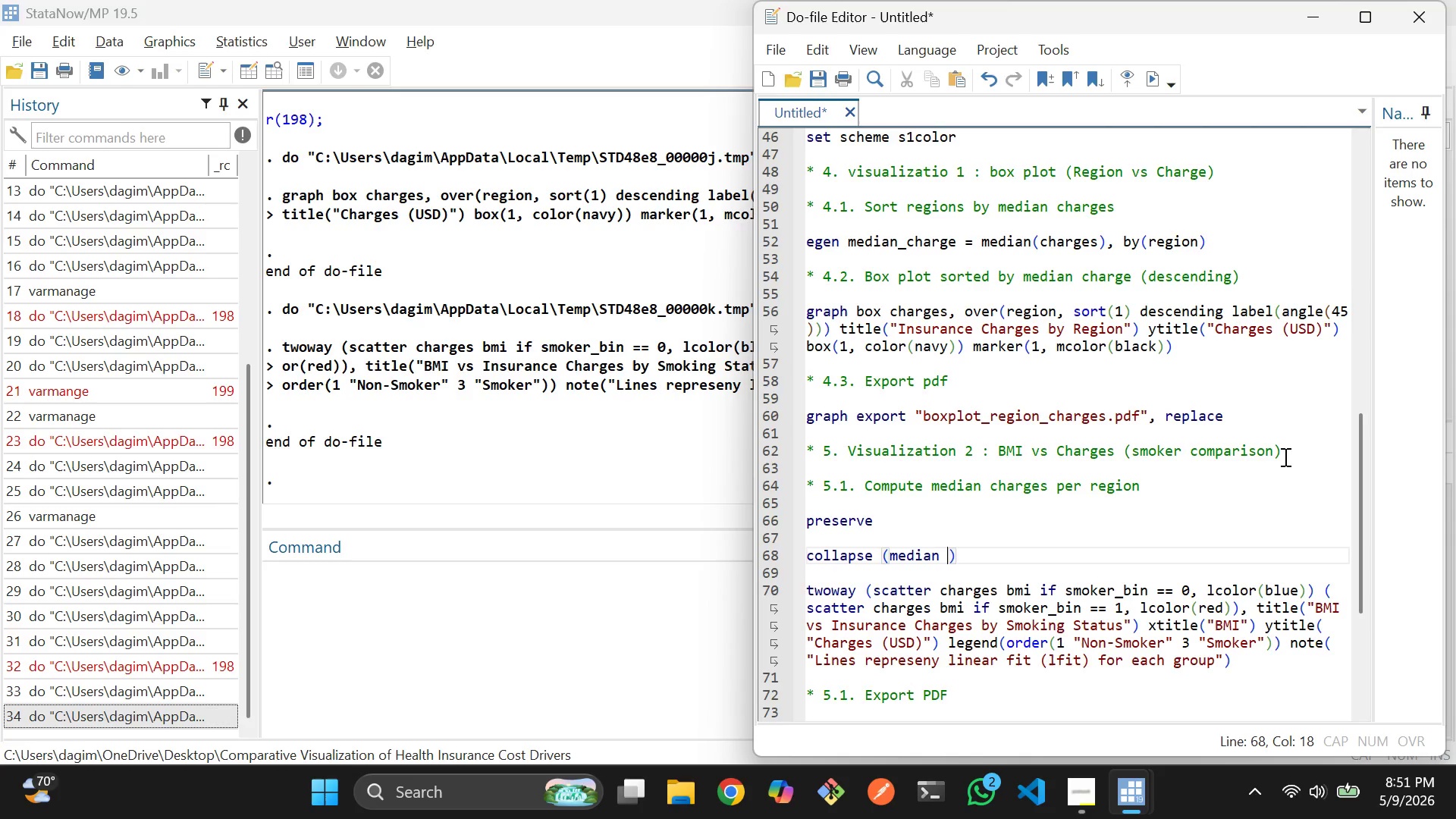 
key(Backspace)
 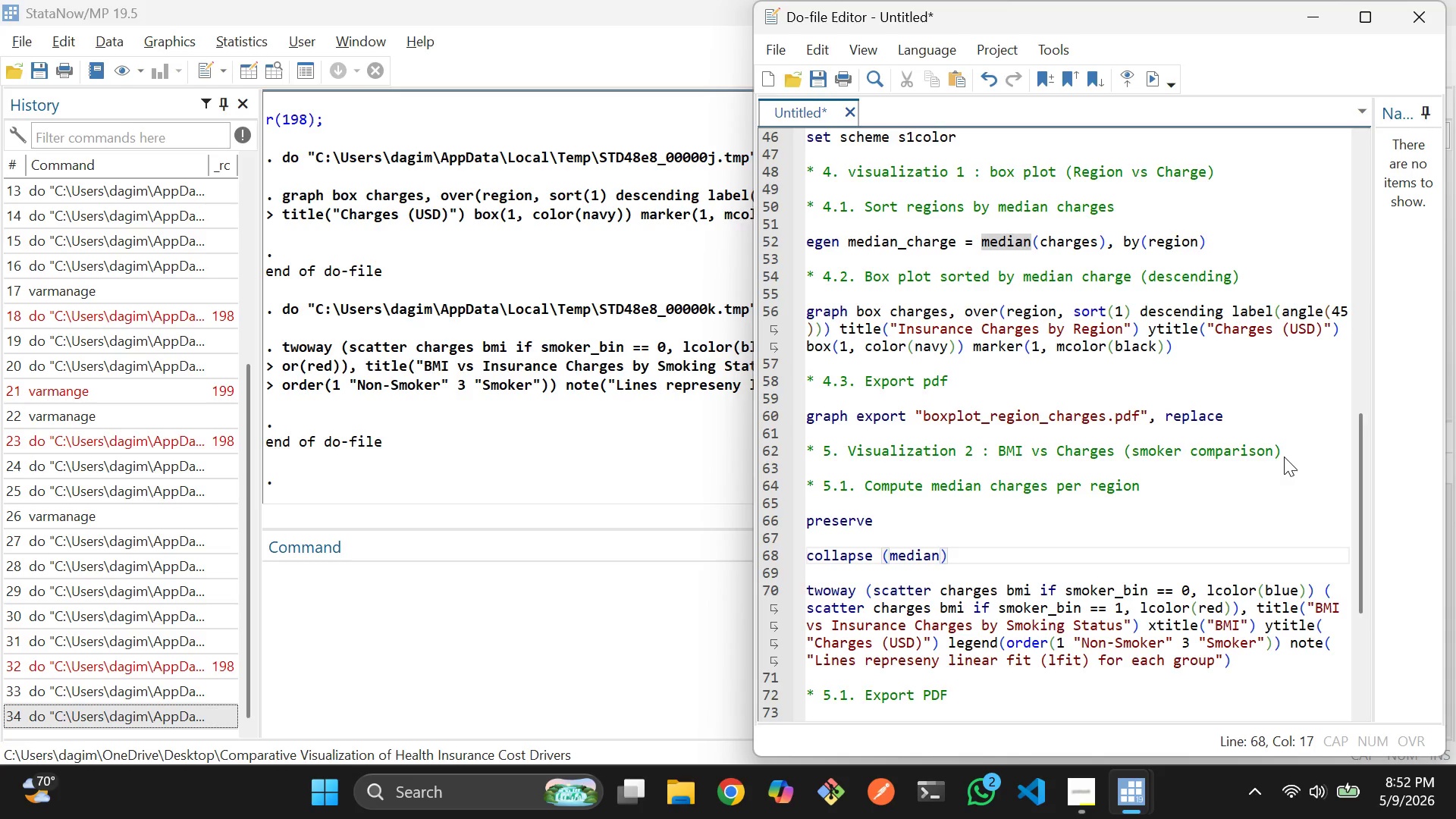 
key(ArrowRight)
 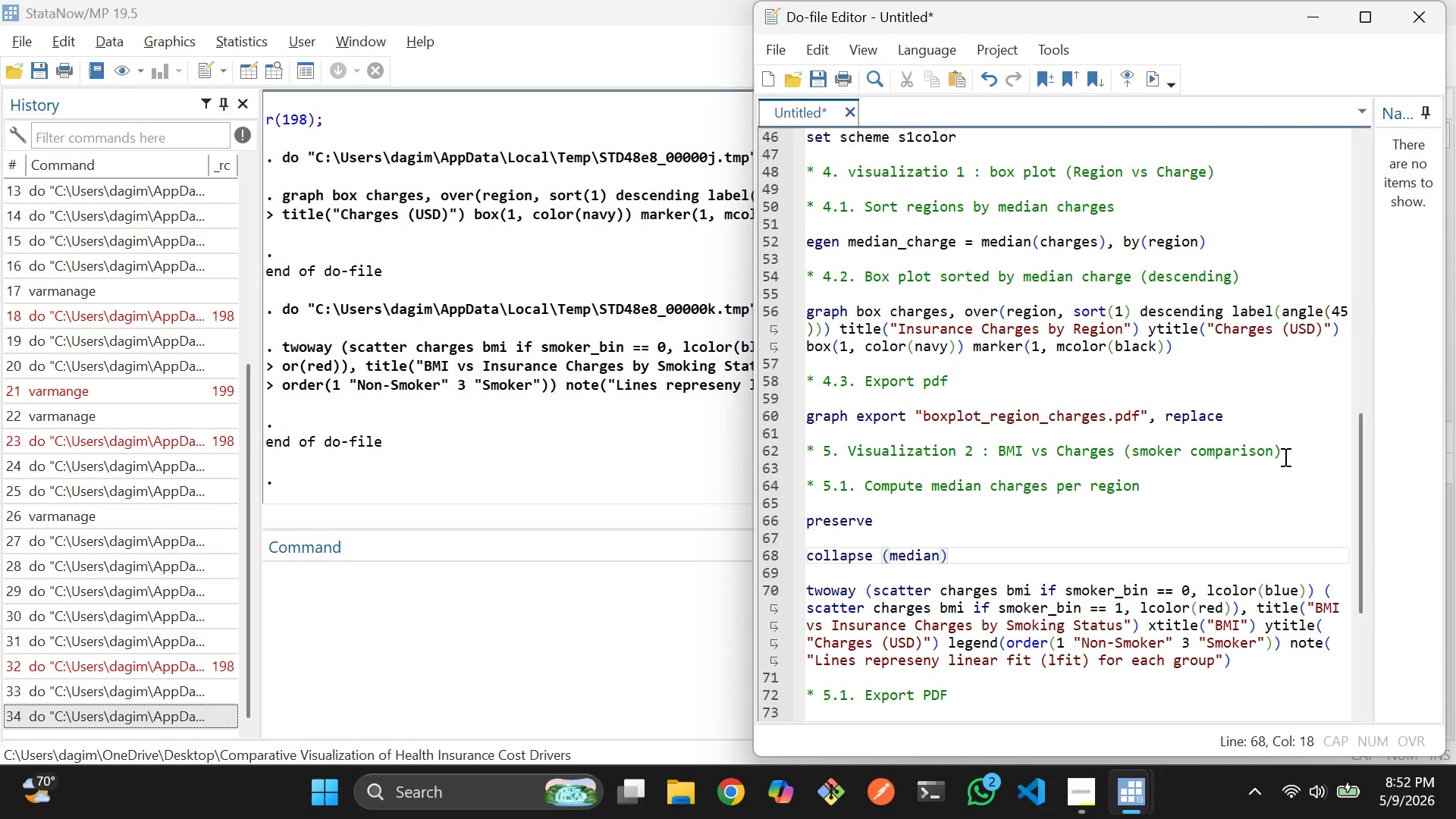 
type( charges per region)
 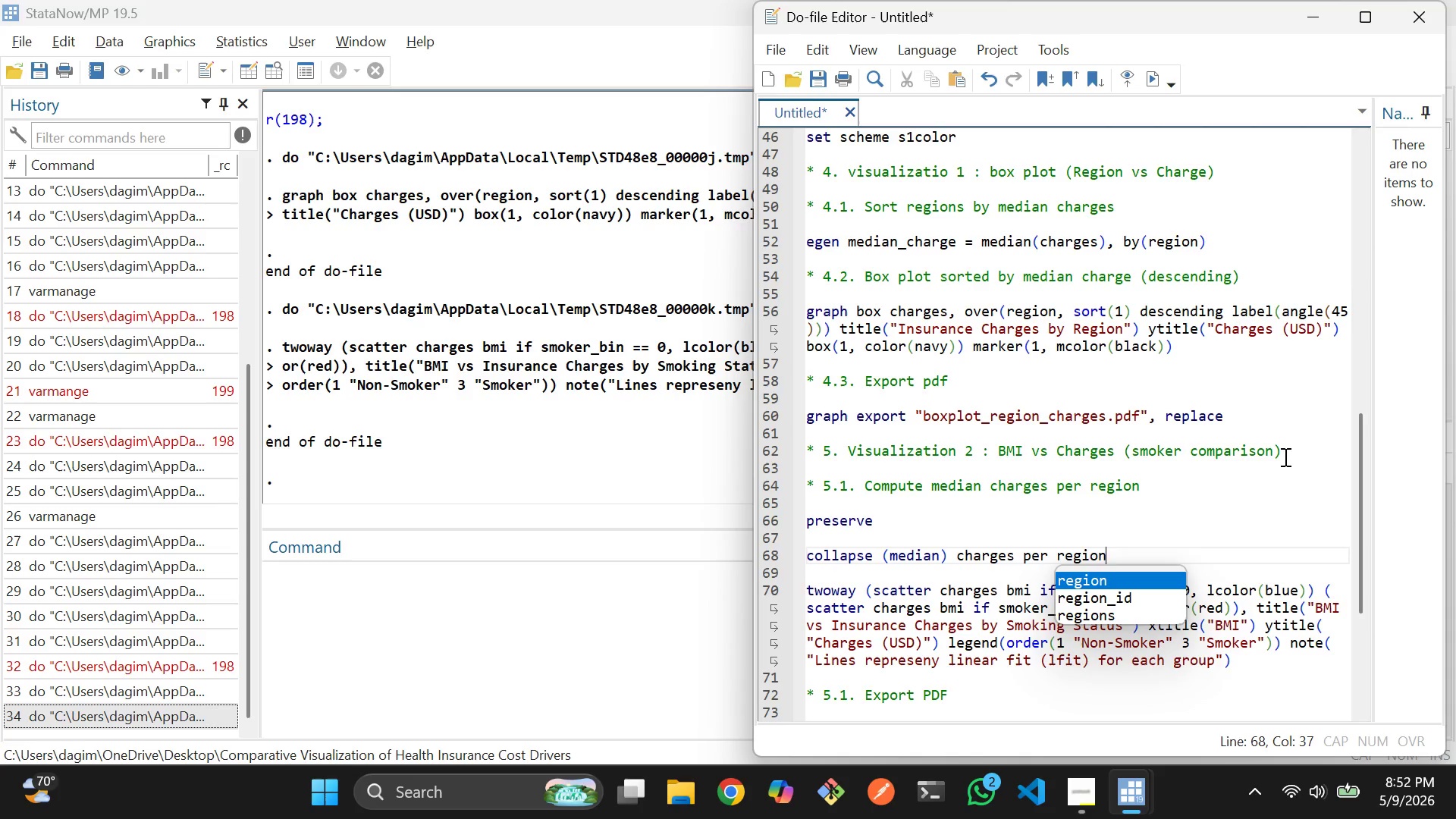 
key(Backspace)
key(Backspace)
key(Backspace)
key(Backspace)
key(Backspace)
key(Backspace)
key(Backspace)
key(Backspace)
key(Backspace)
key(Backspace)
key(Backspace)
key(Backspace)
key(Backspace)
key(Backspace)
key(Backspace)
key(Backspace)
key(Backspace)
key(Backspace)
type(med_charge = charges )
key(Backspace)
type(, by(region)
 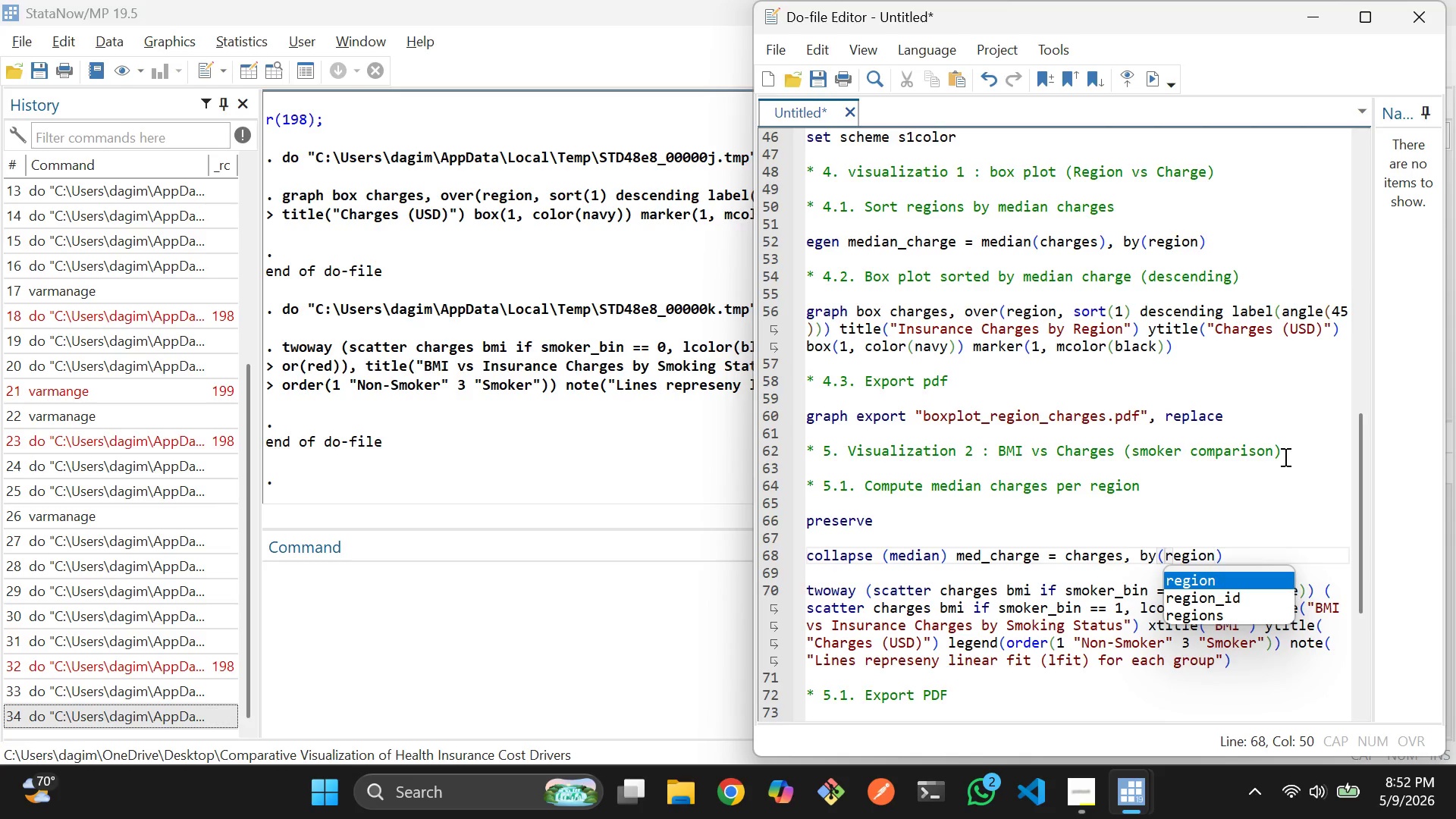 
key(ArrowRight)
 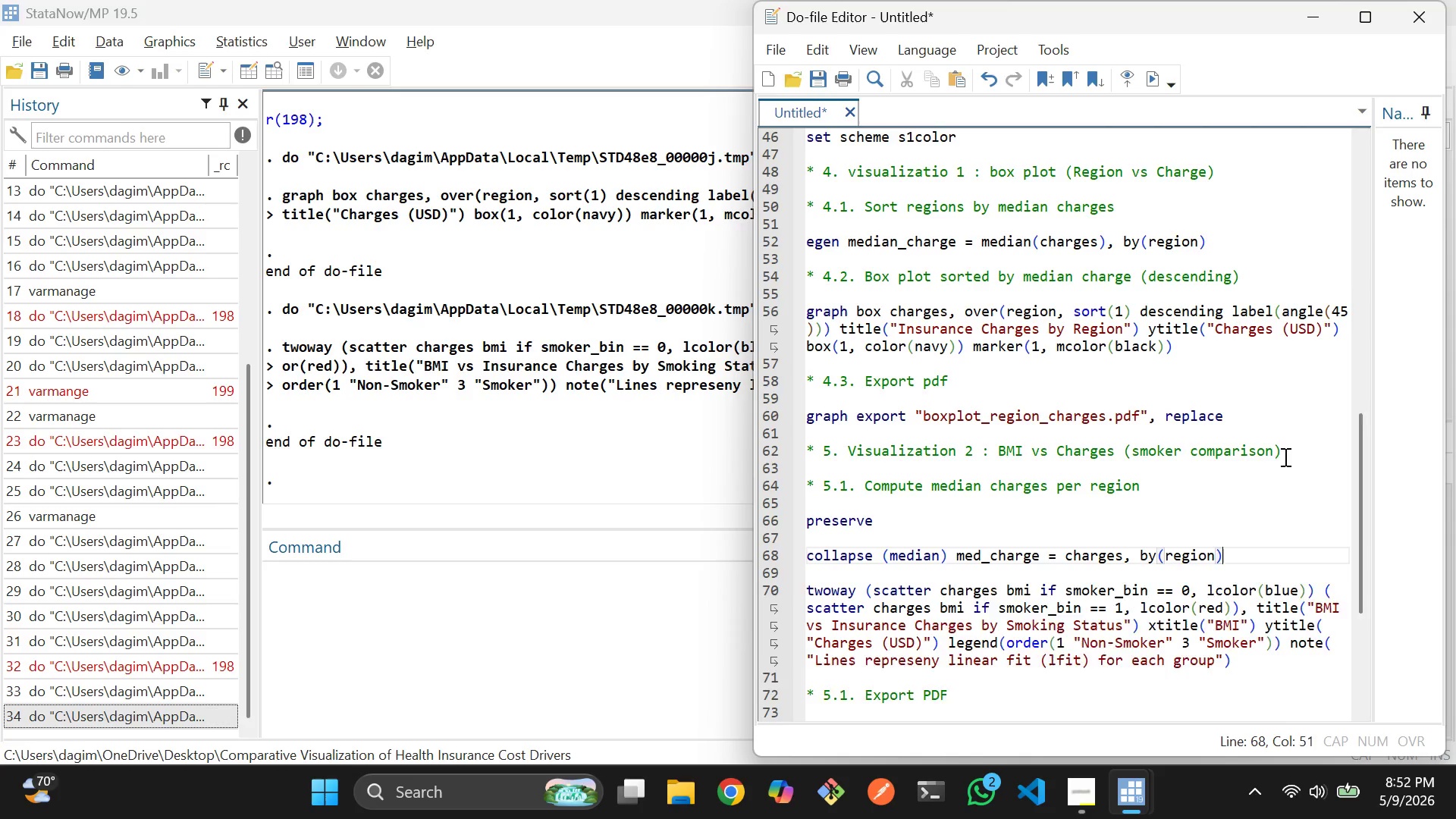 
key(Enter)
 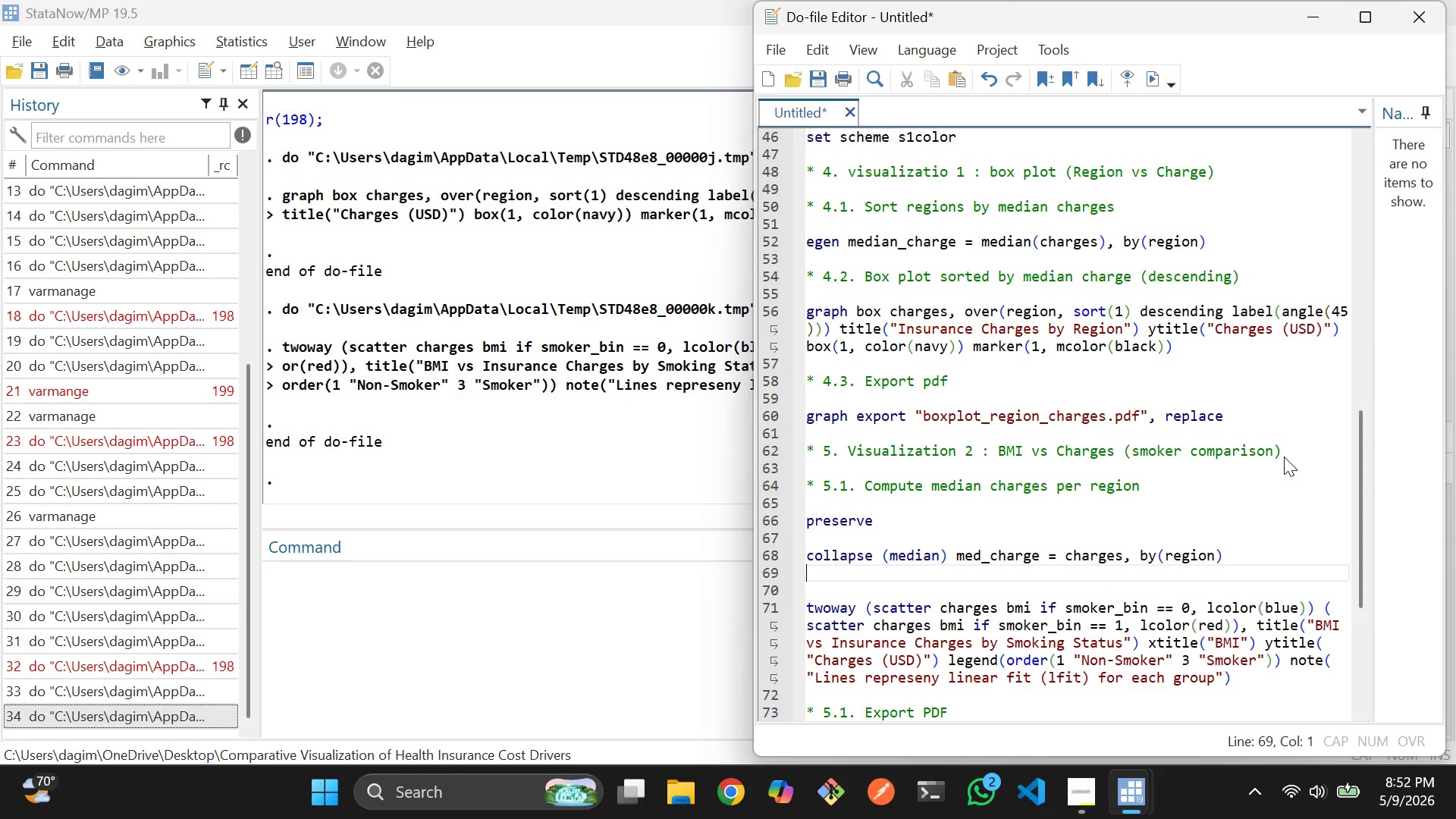 
key(Enter)
 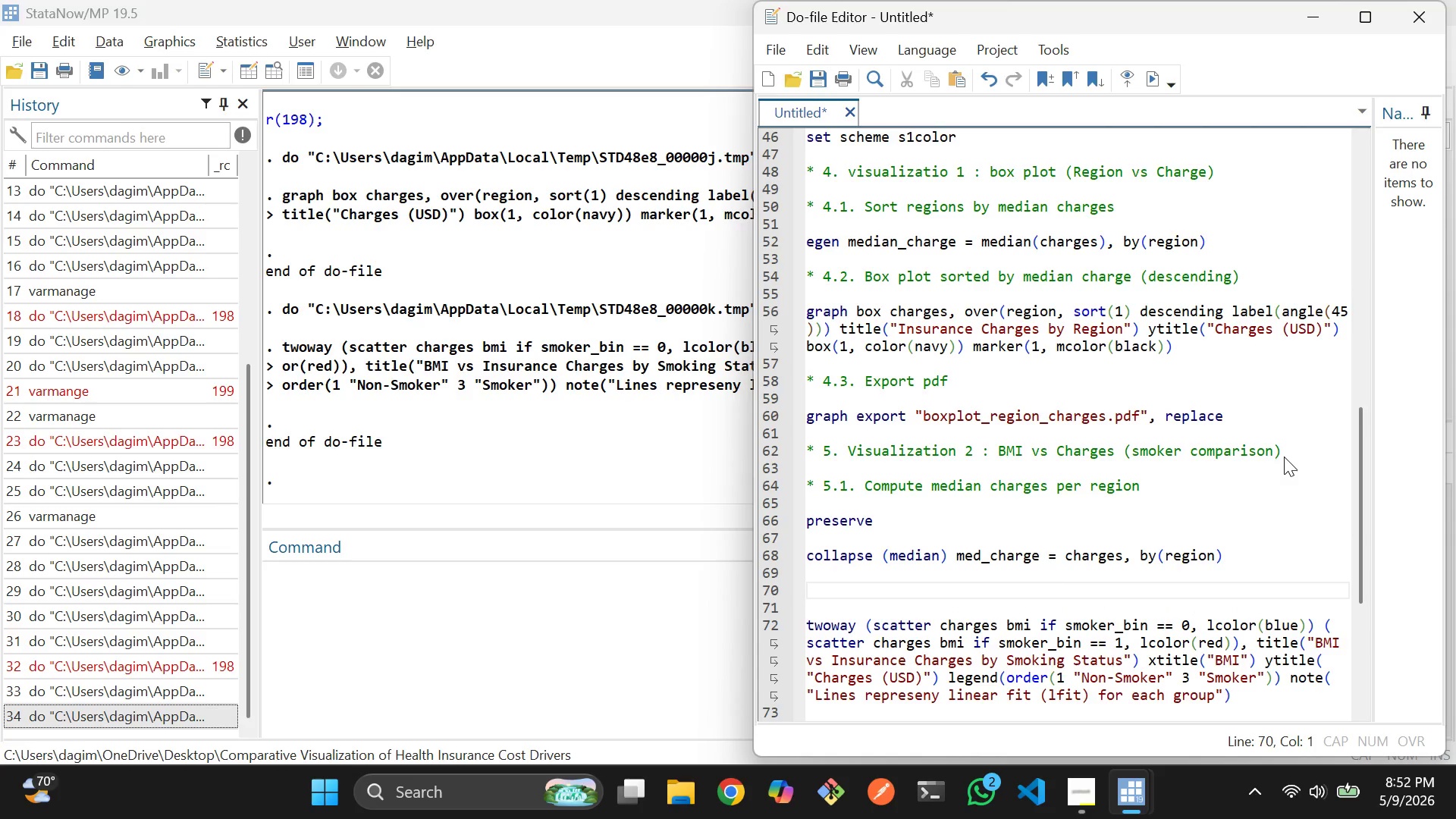 
type(* 5.2. s)
key(Backspace)
type(Sort regions by median charge )
 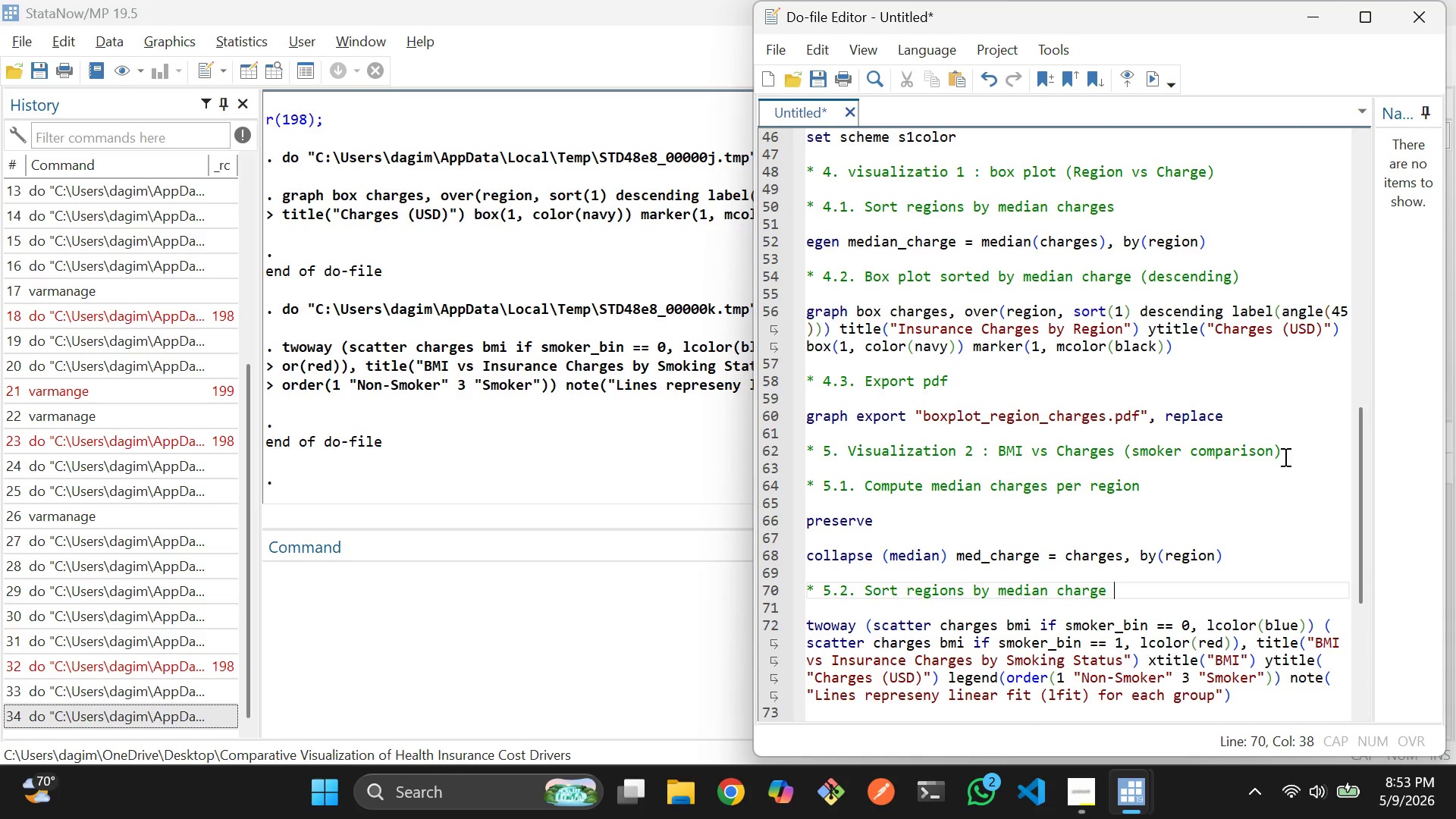 
key(Enter)
 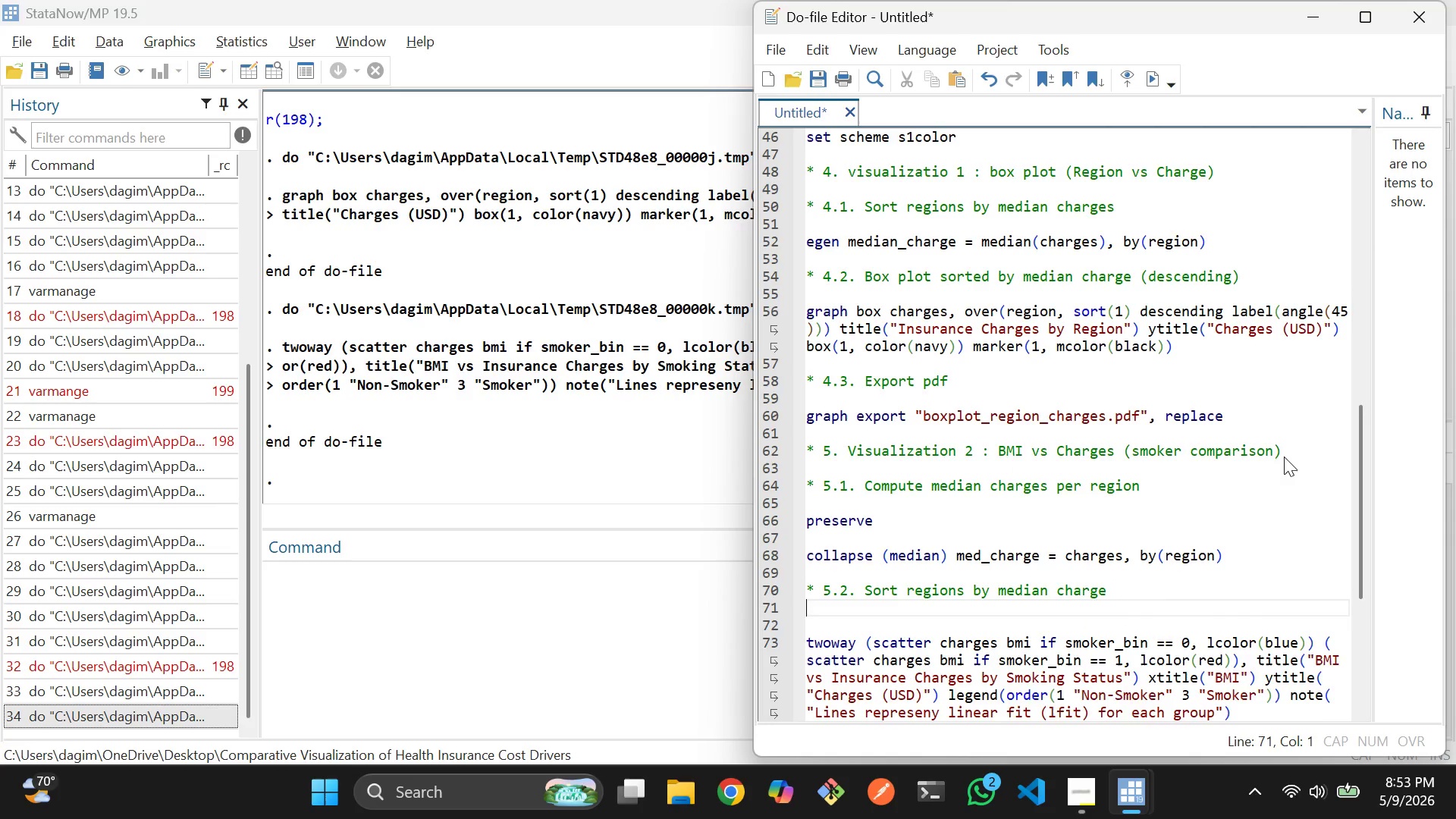 
key(Enter)
 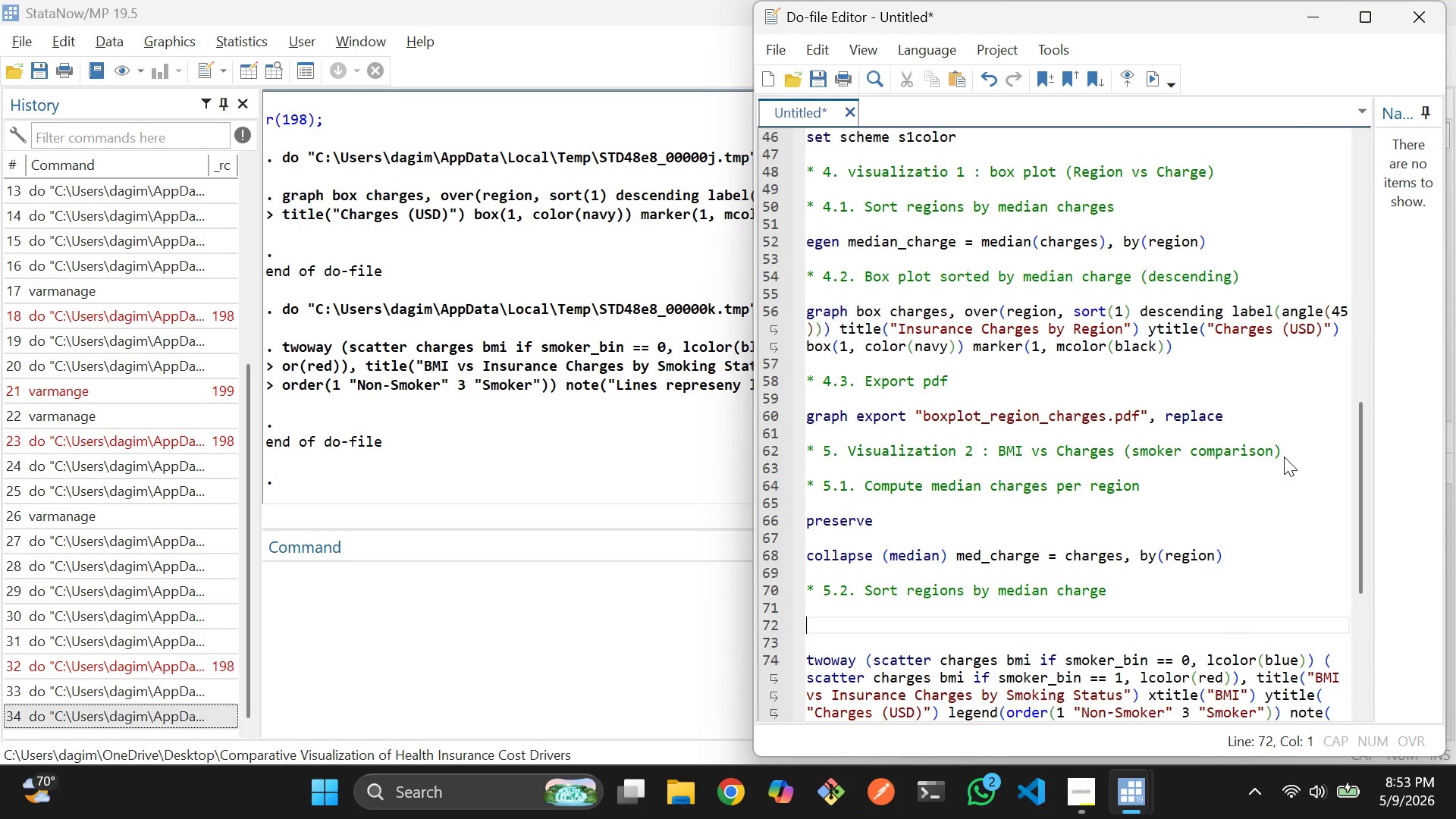 
type(gsoer)
key(Backspace)
key(Backspace)
type(rt -med_)
 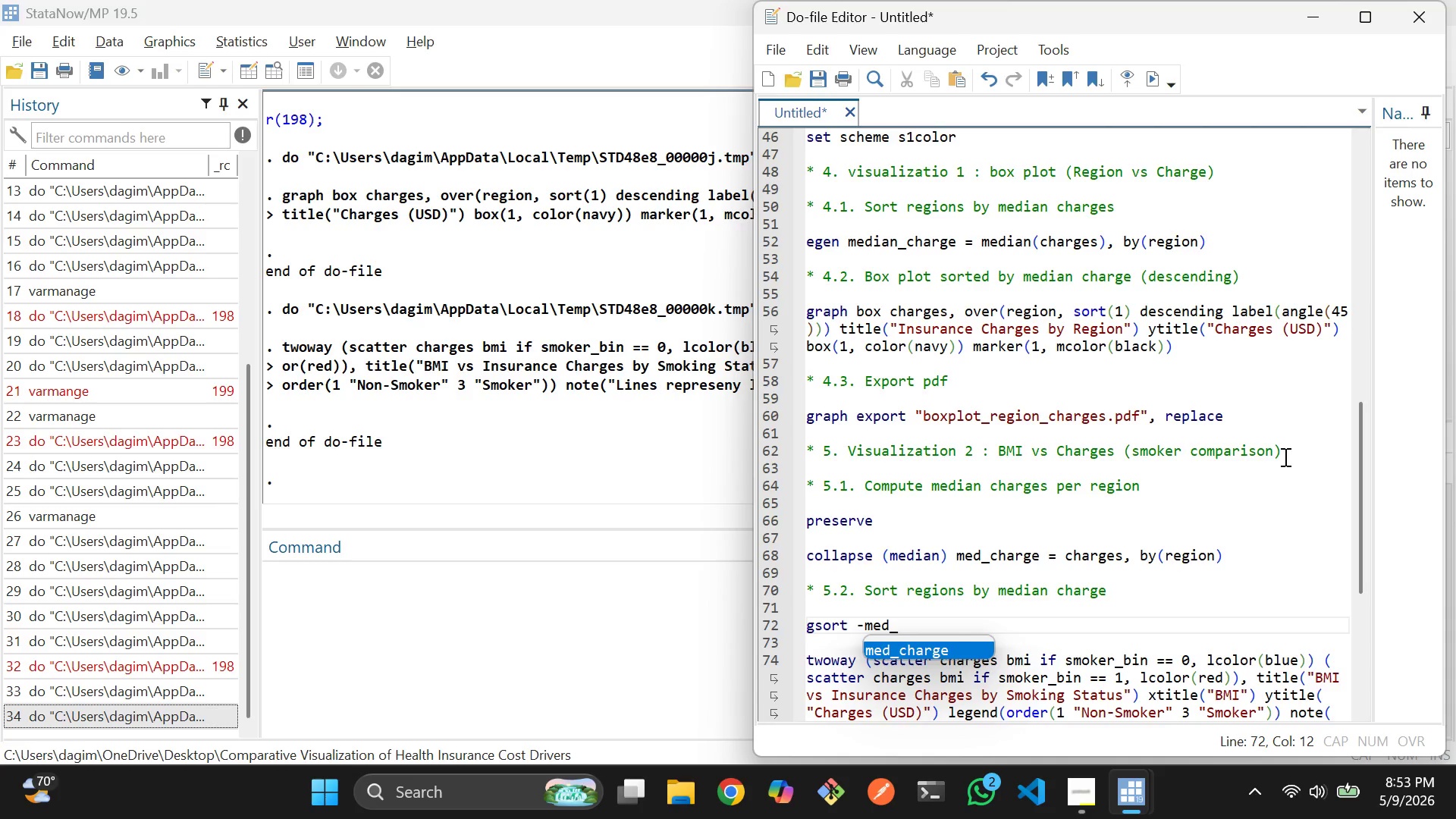 
key(Enter)
 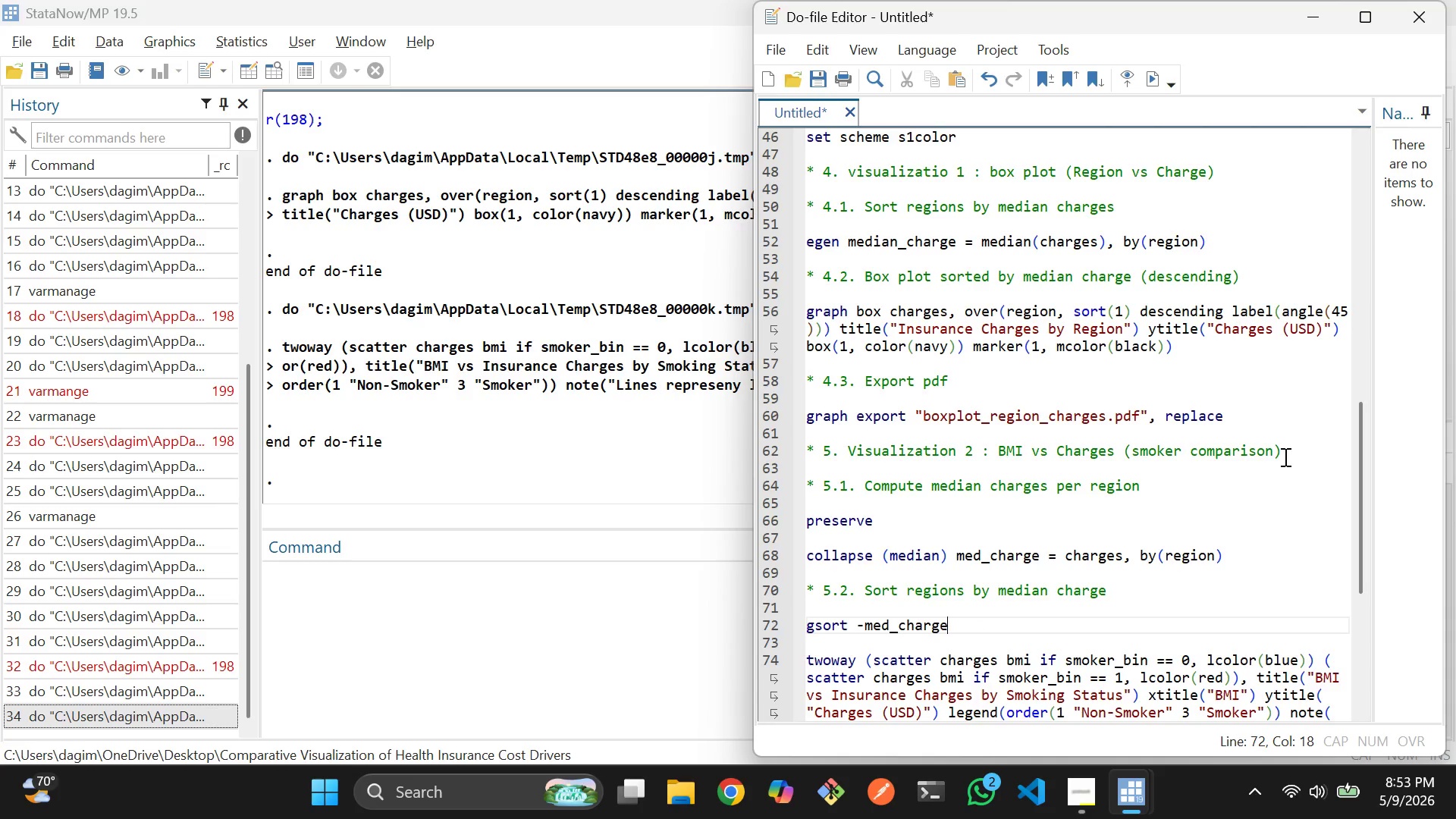 
key(Enter)
 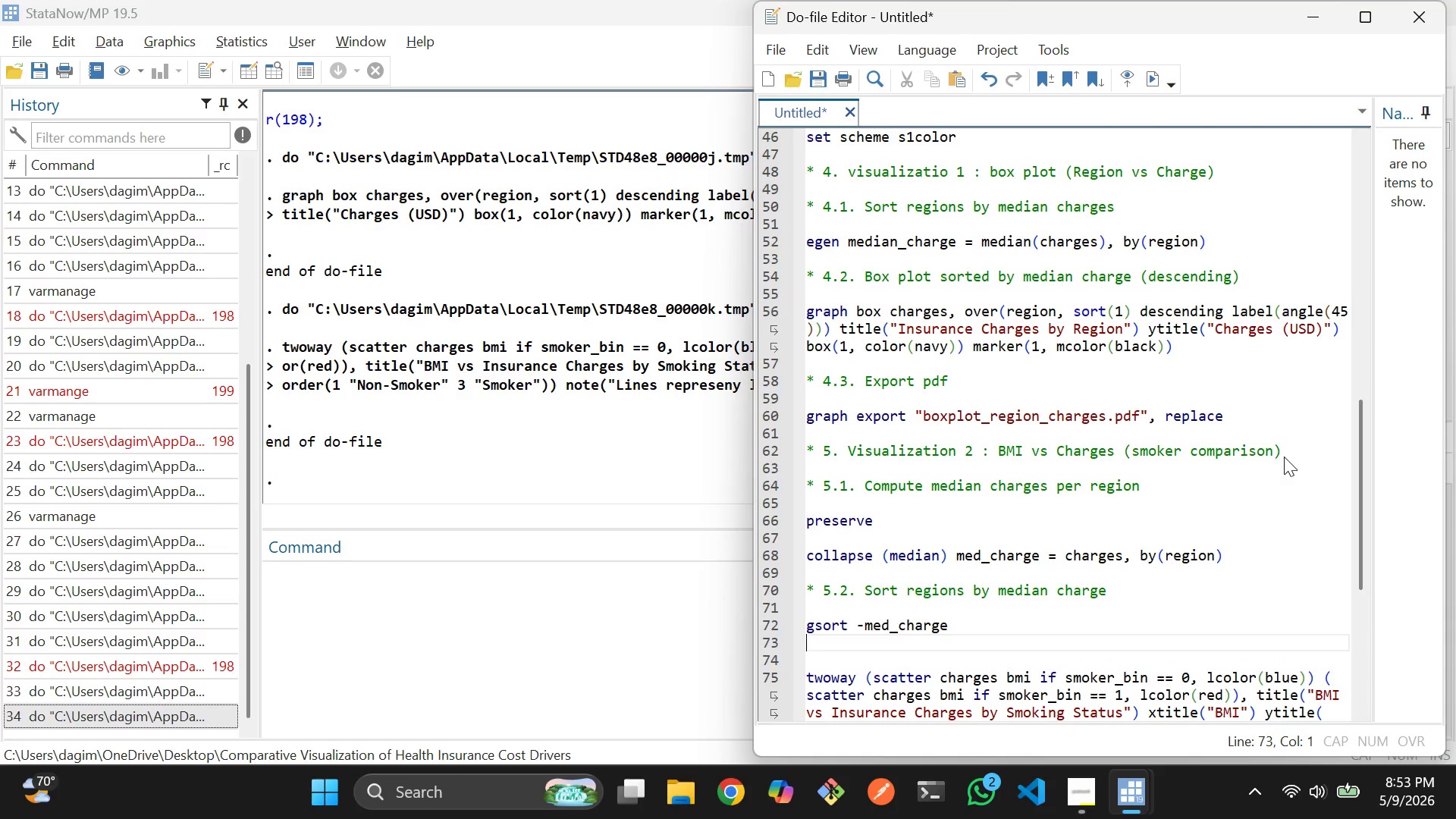 
key(Enter)
 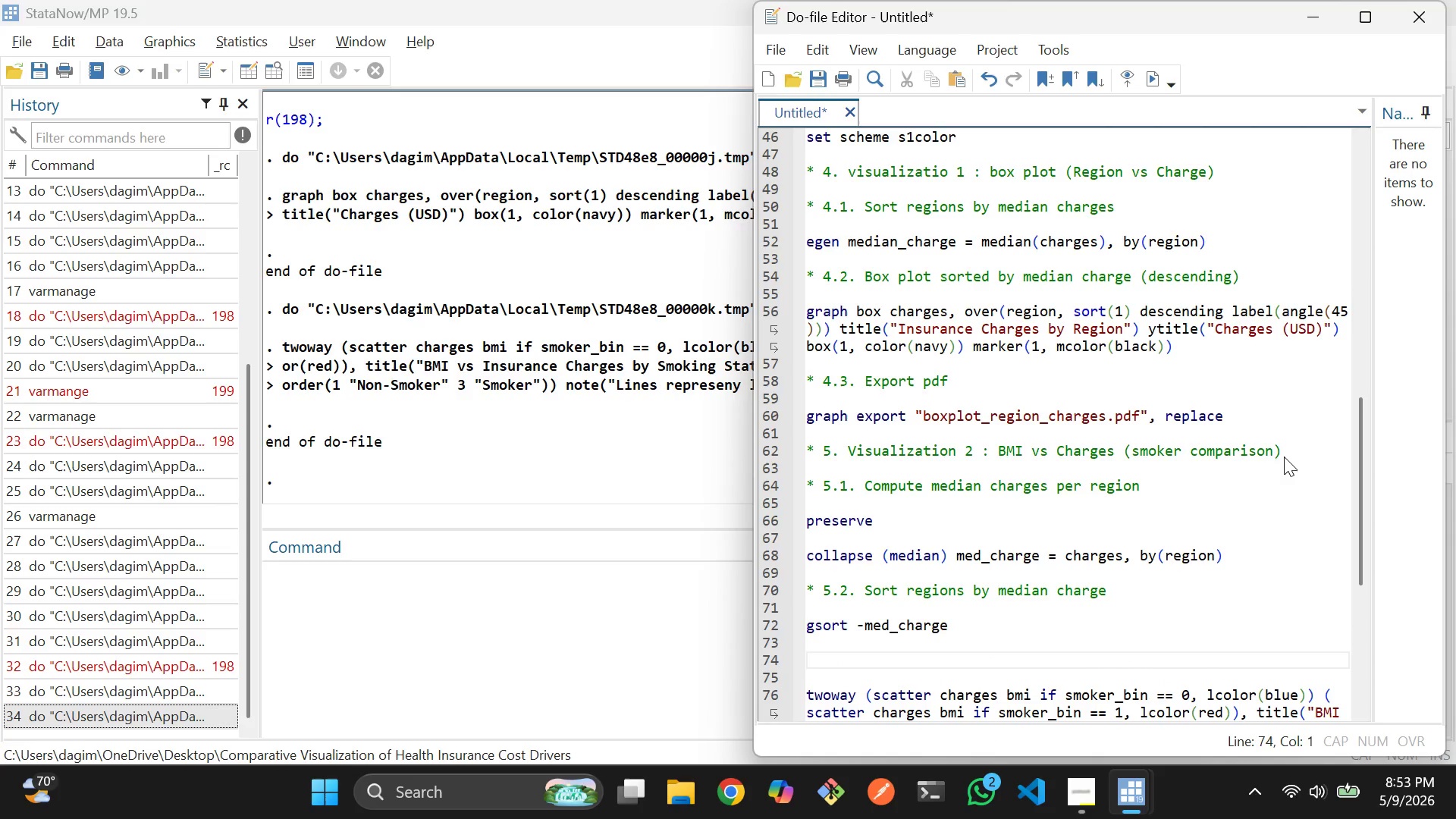 
key(Shift+8)
 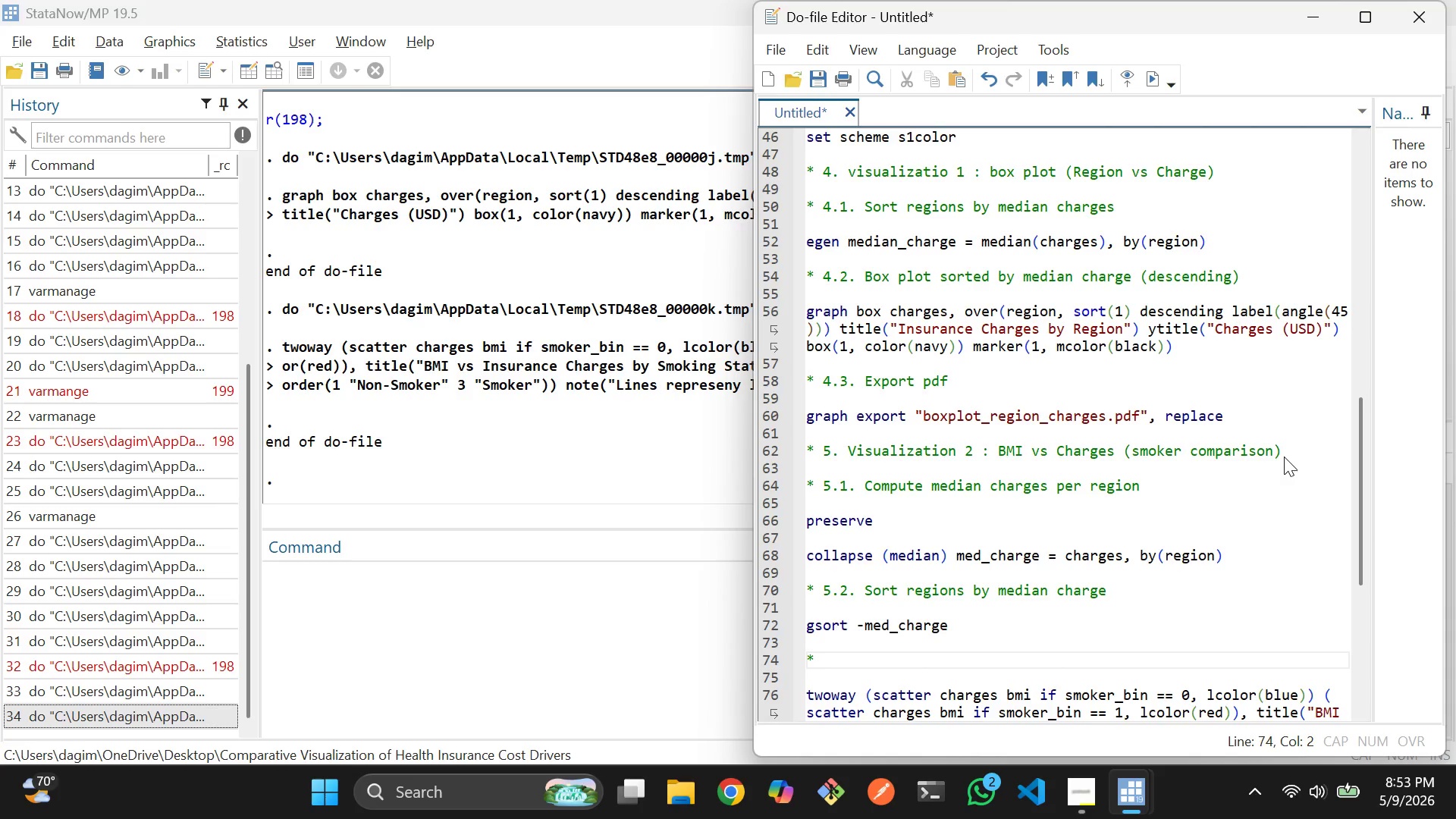 
type( 5.3,)
key(Backspace)
type(/)
key(Backspace)
type(. Create order)
 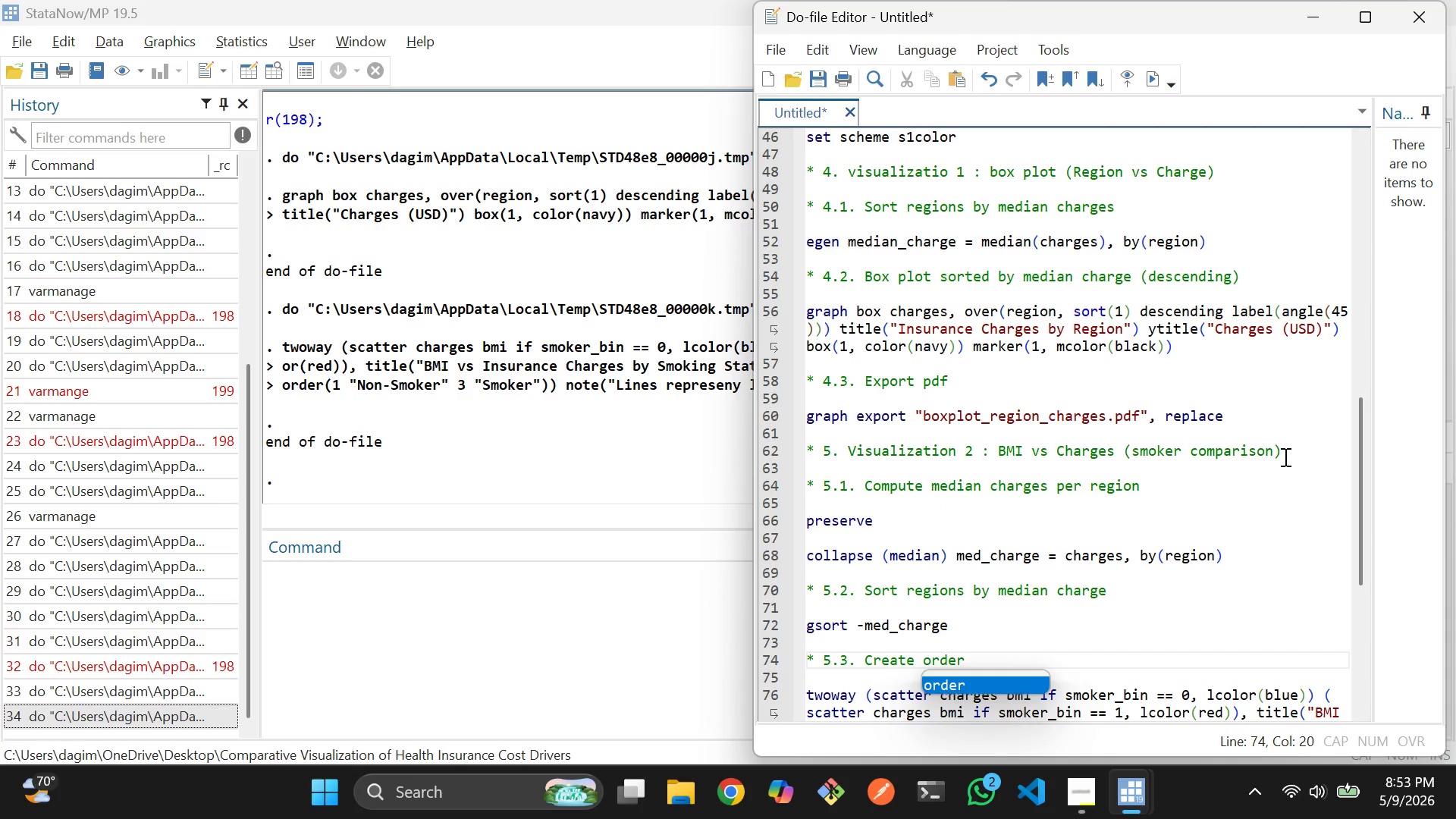 
wait(11.95)
 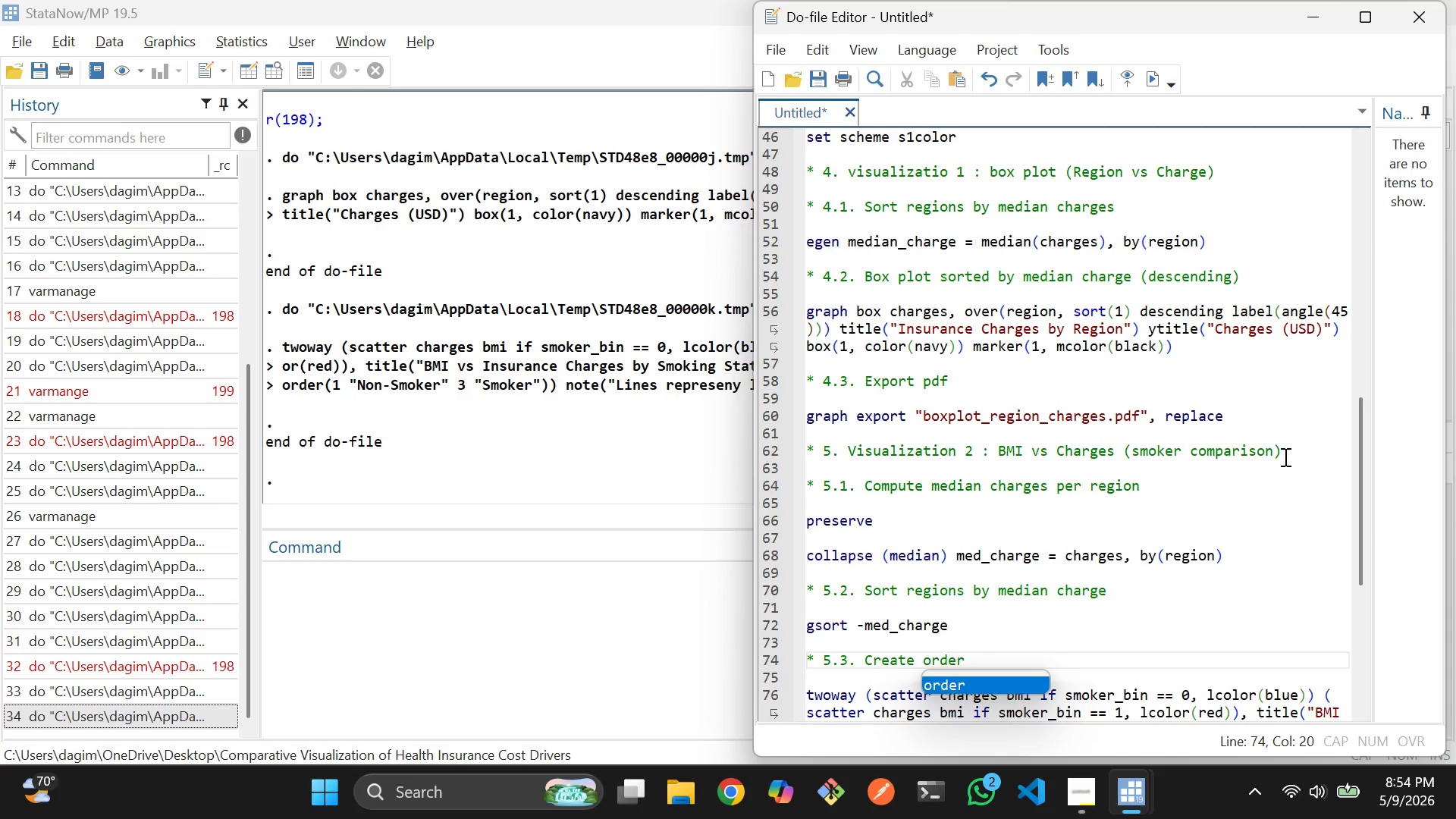 
type( )
key(Backspace)
type(ed regoi)
key(Backspace)
key(Backspace)
type(ion variab;)
key(Backspace)
type(le )
 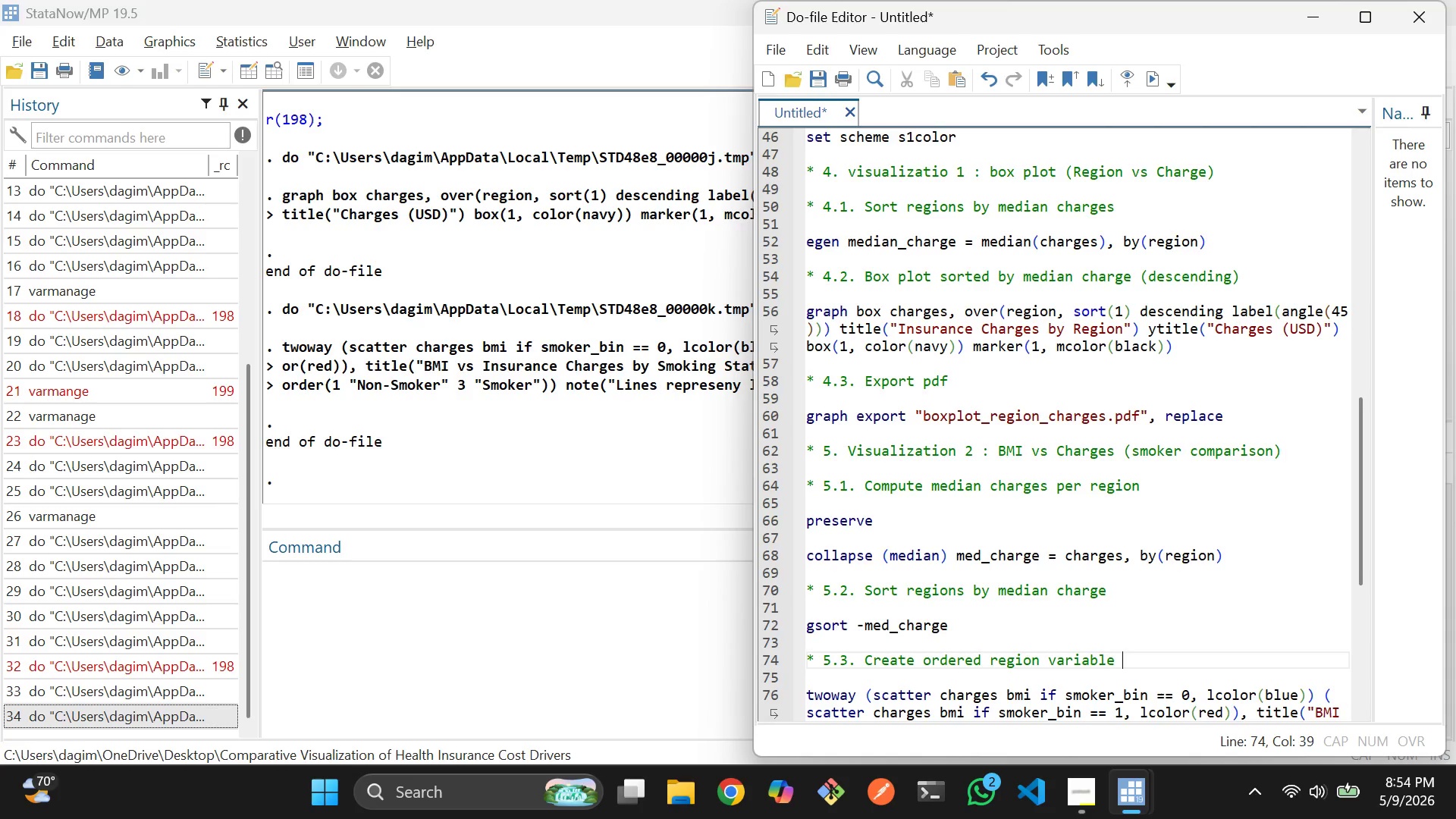 
key(Enter)
 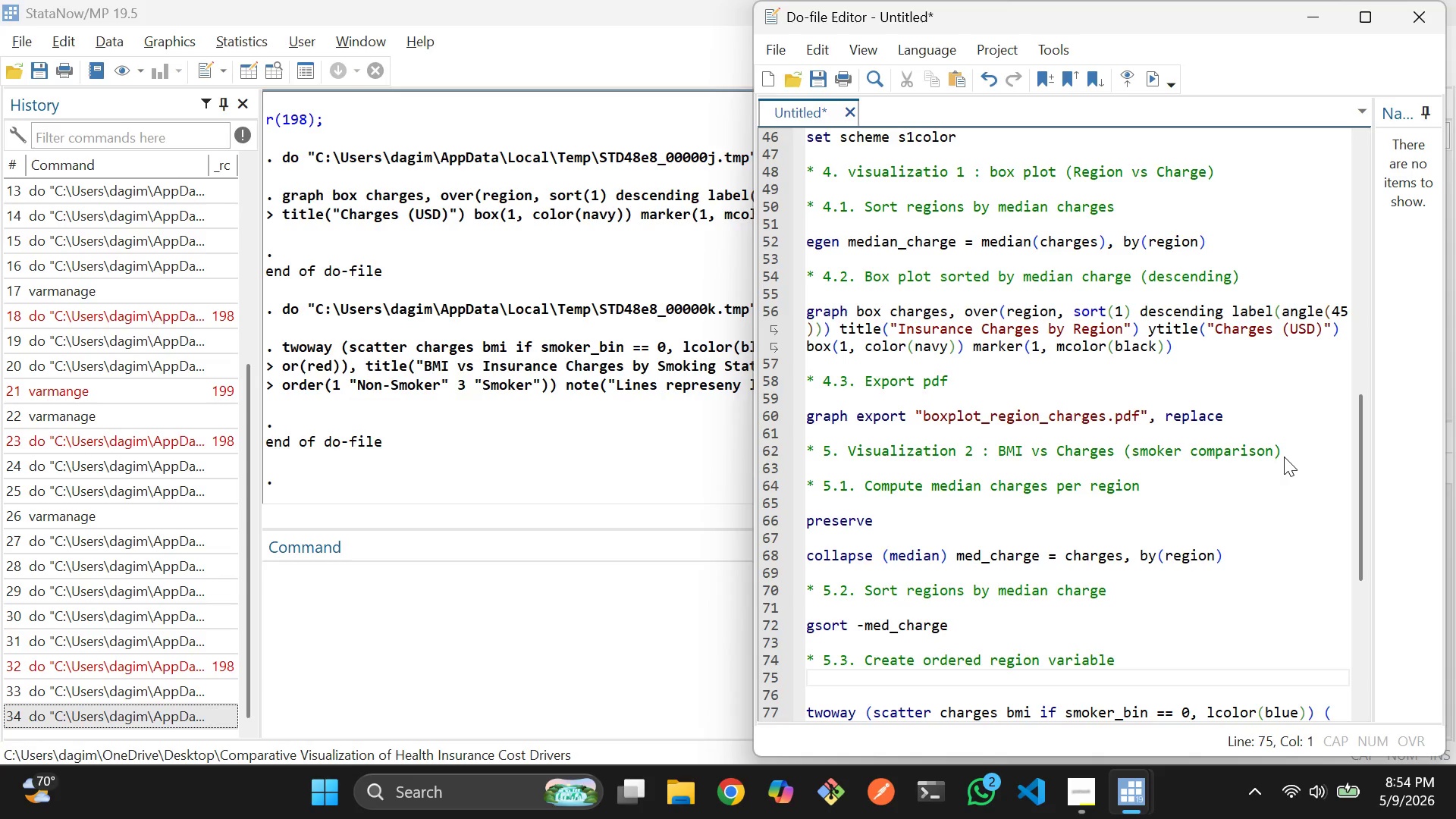 
key(Space)
 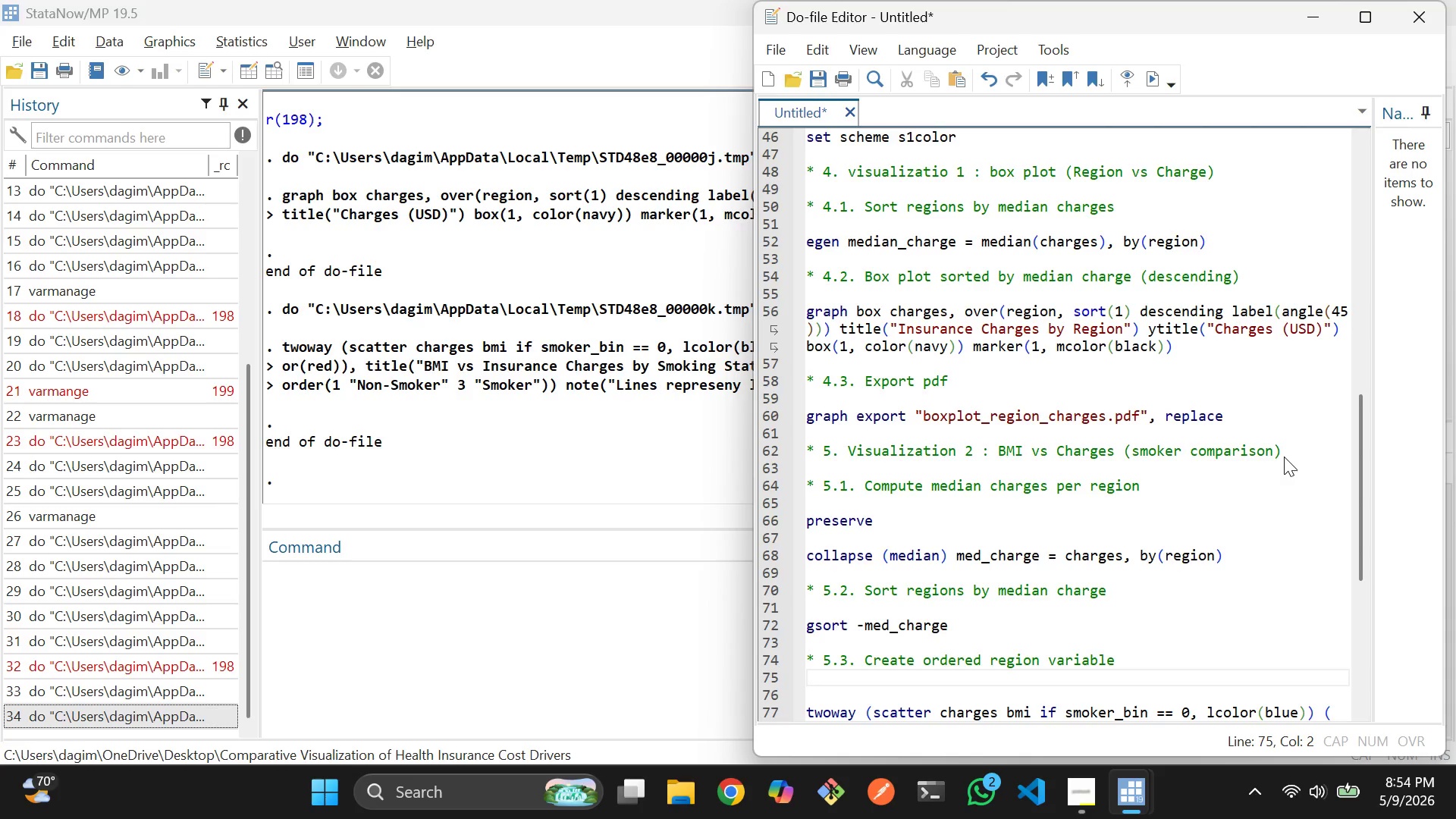 
key(Backspace)
 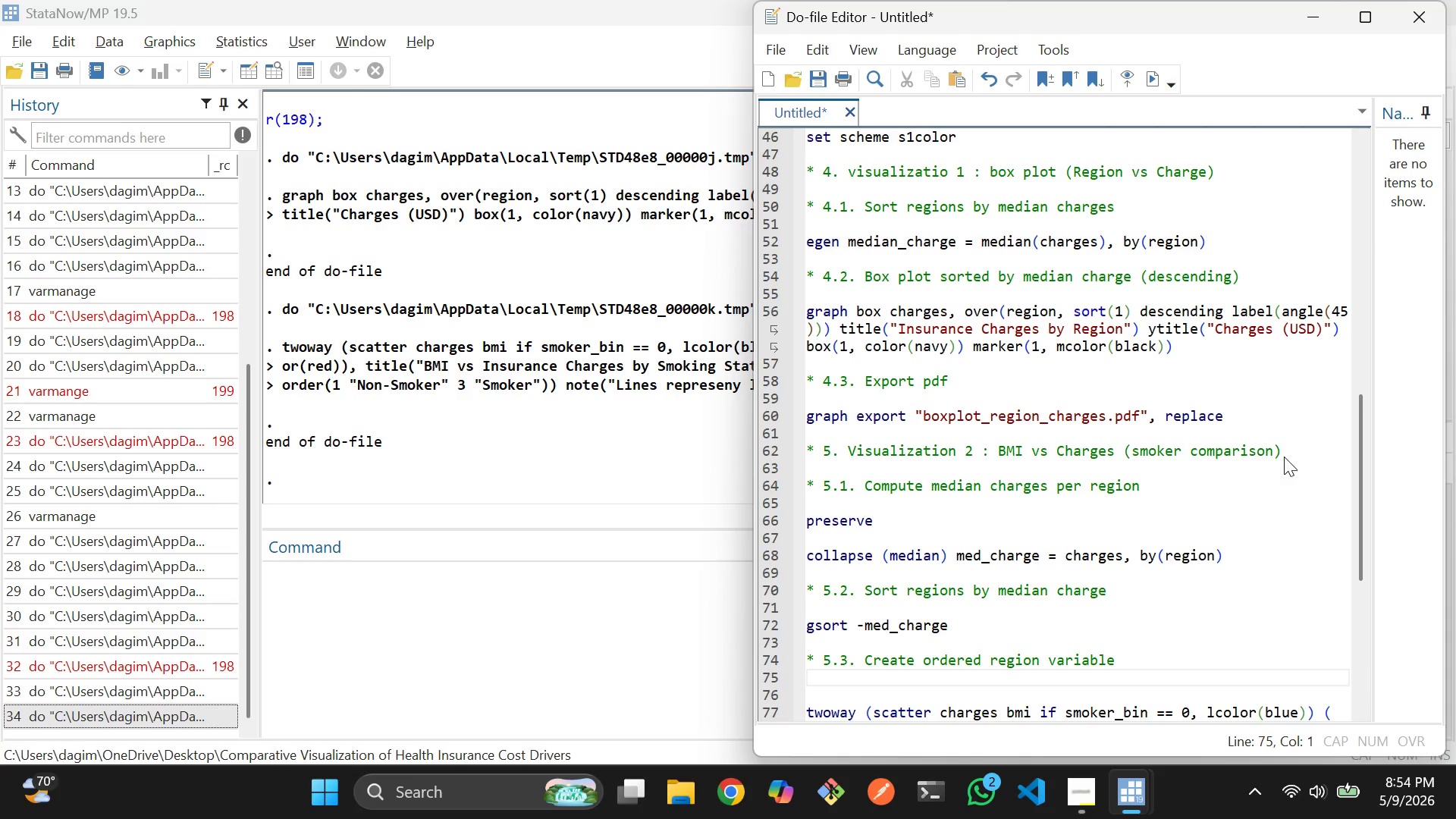 
key(Enter)
 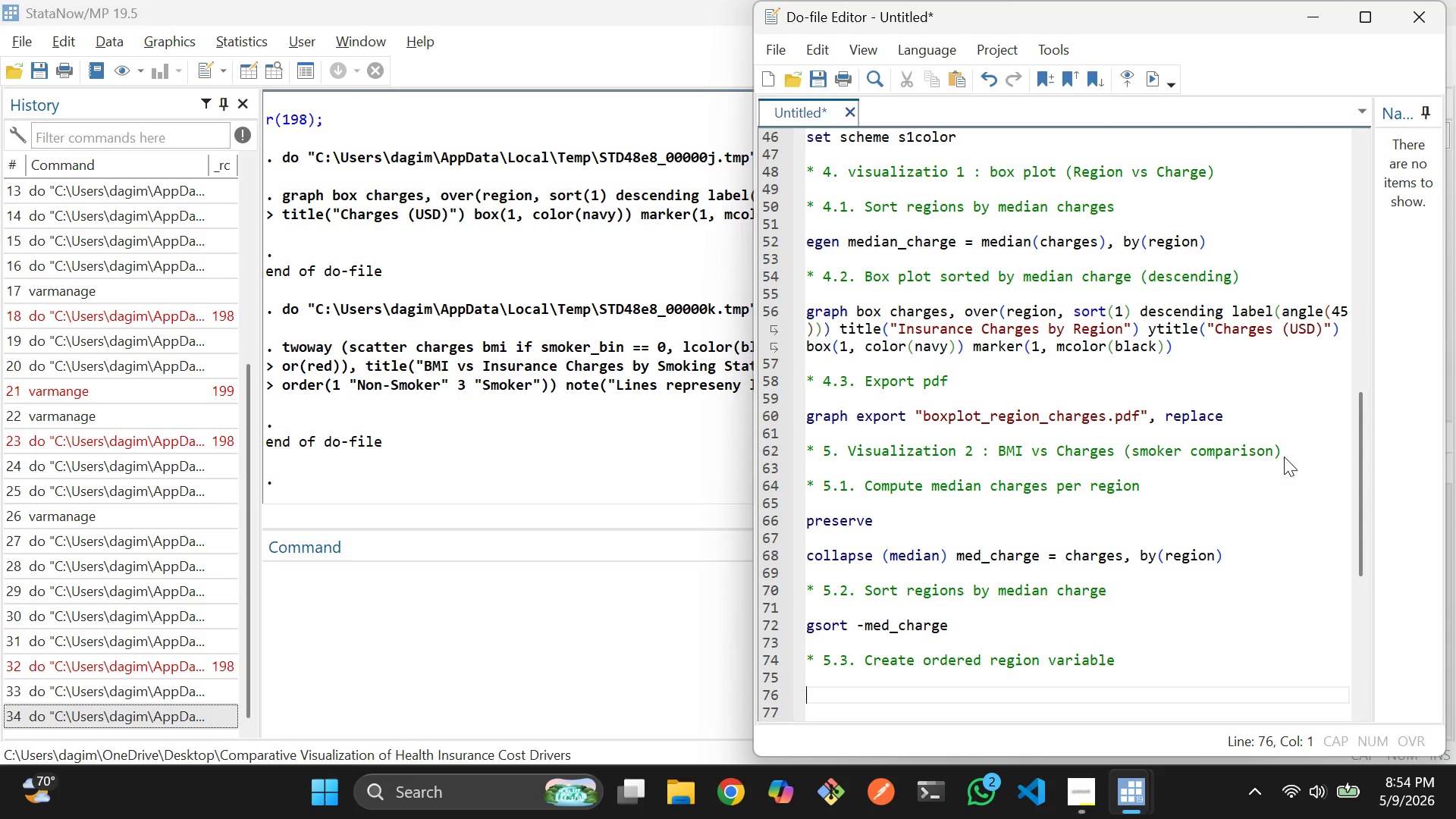 
type(gen t=r)
key(Backspace)
key(Backspace)
key(Backspace)
type(region_order +)
key(Backspace)
type(= _n)
 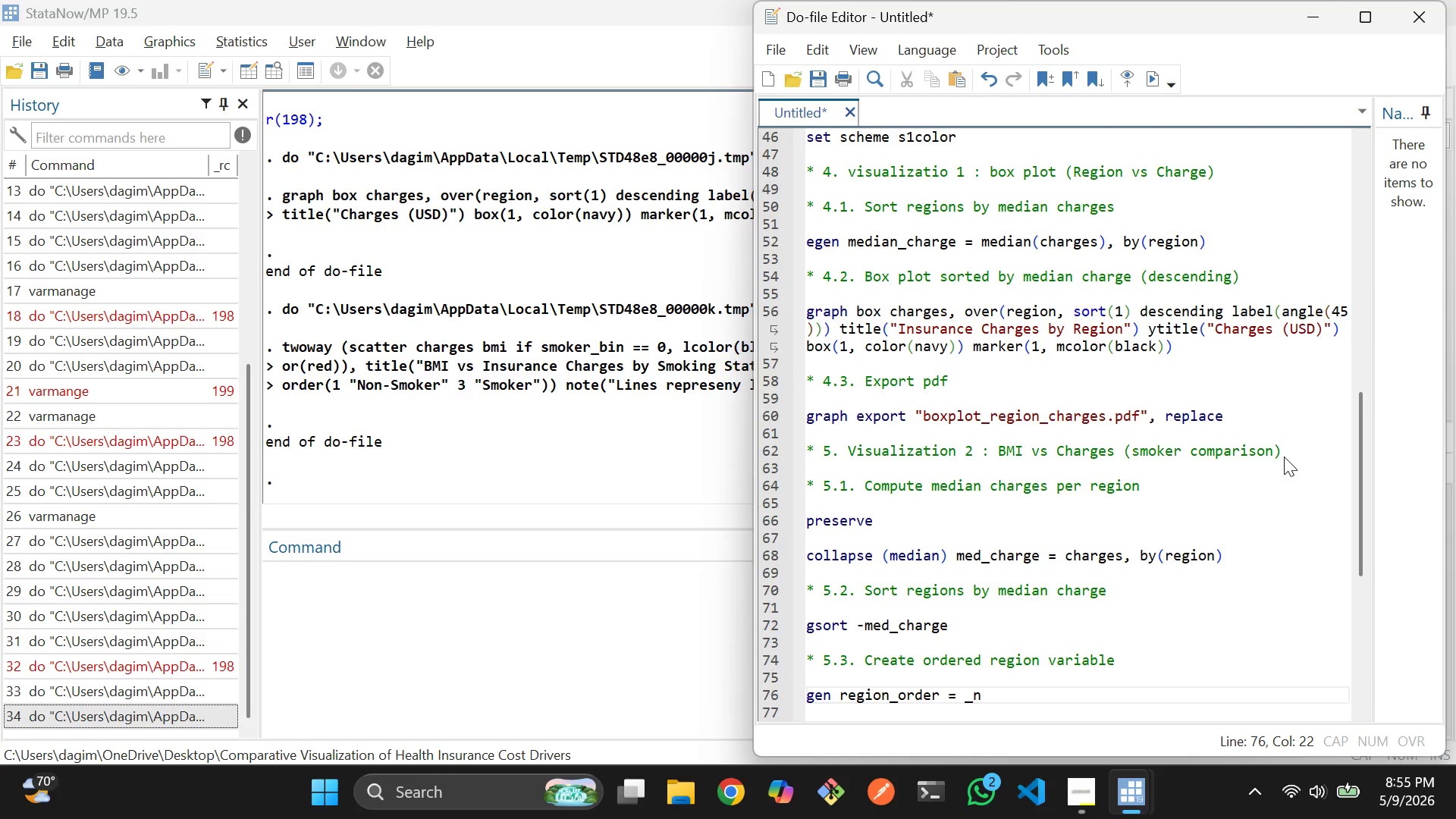 
key(Enter)
 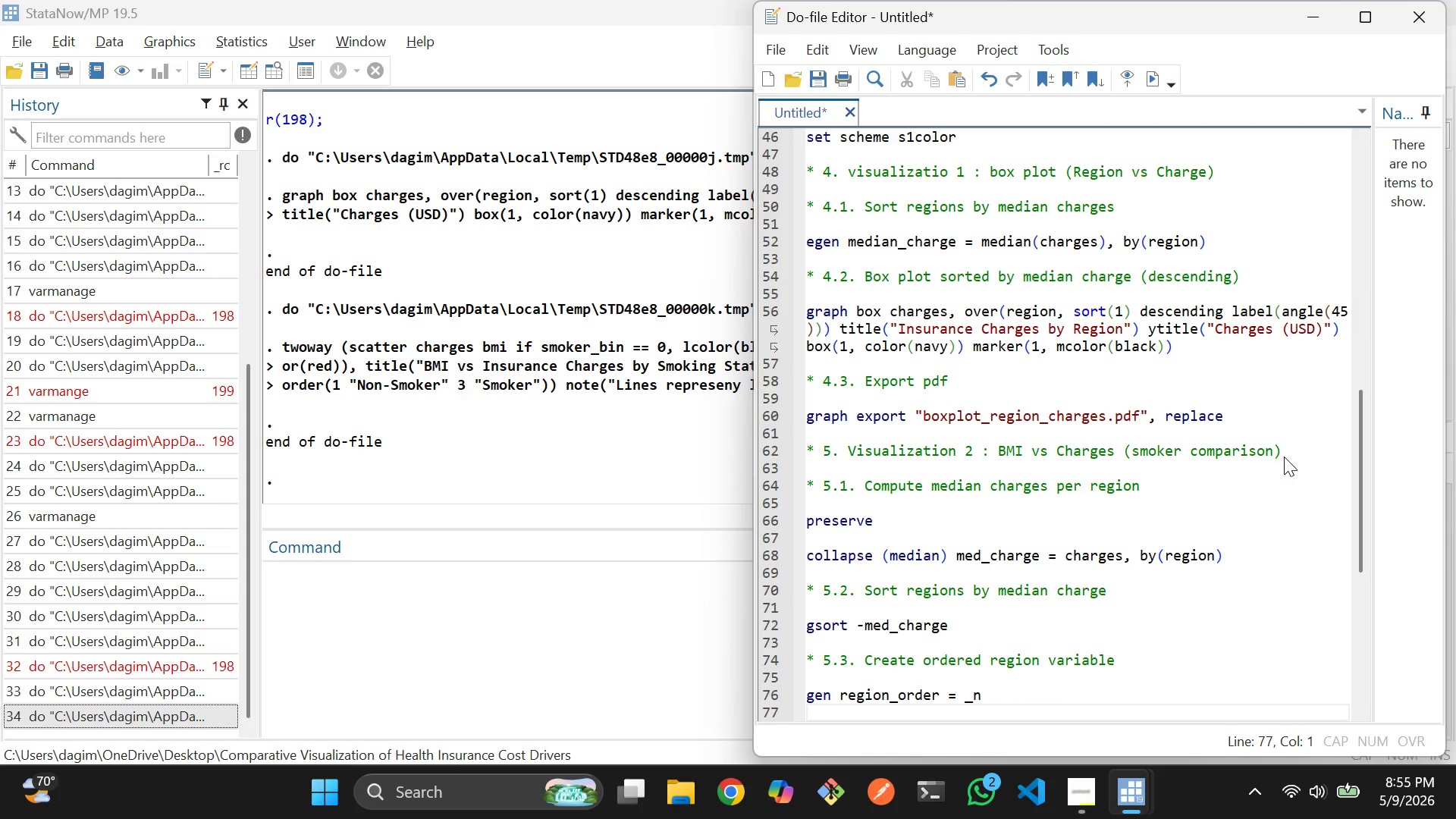 
key(Enter)
 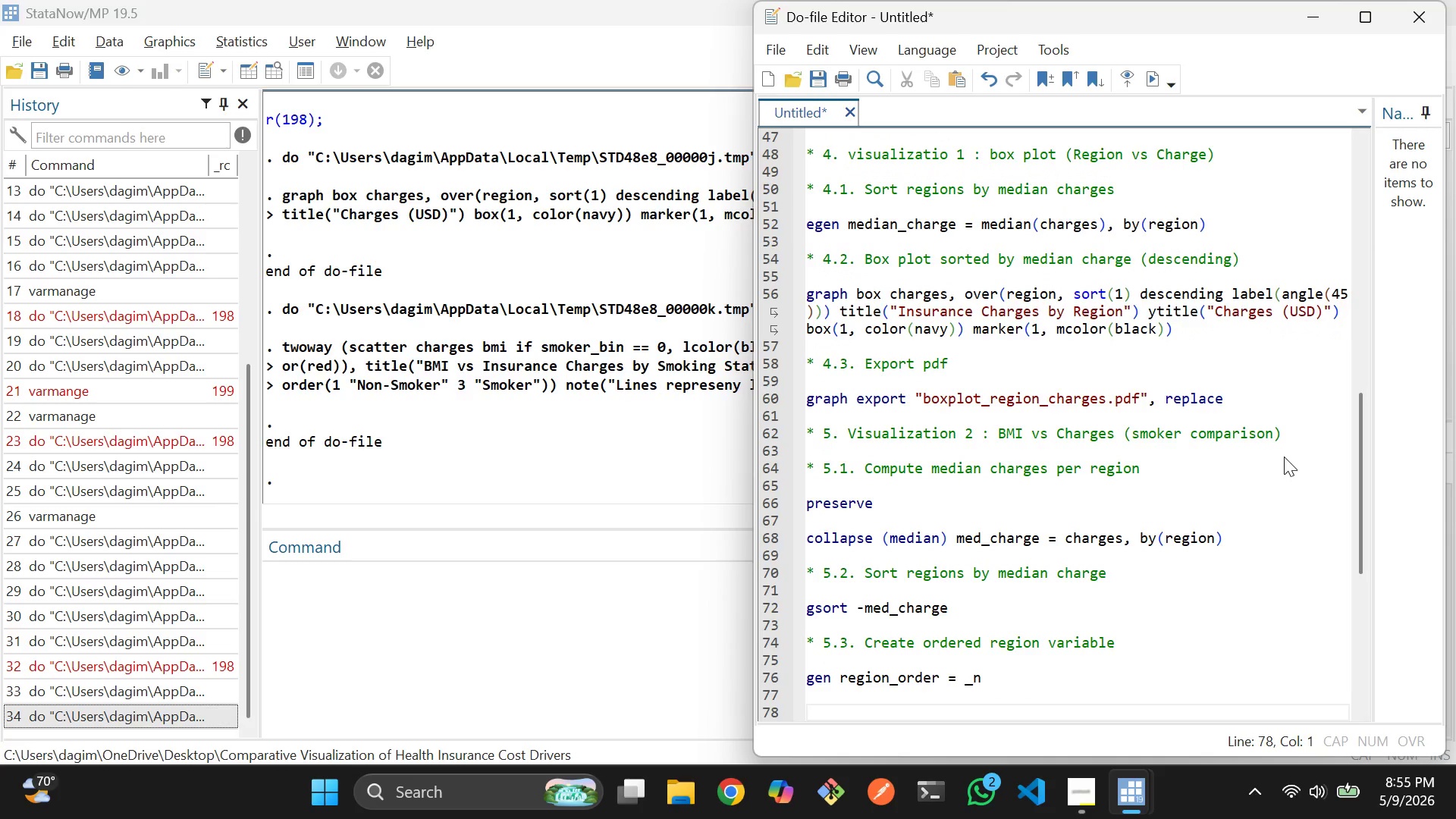 
type(temp )
key(Backspace)
type(file order)
 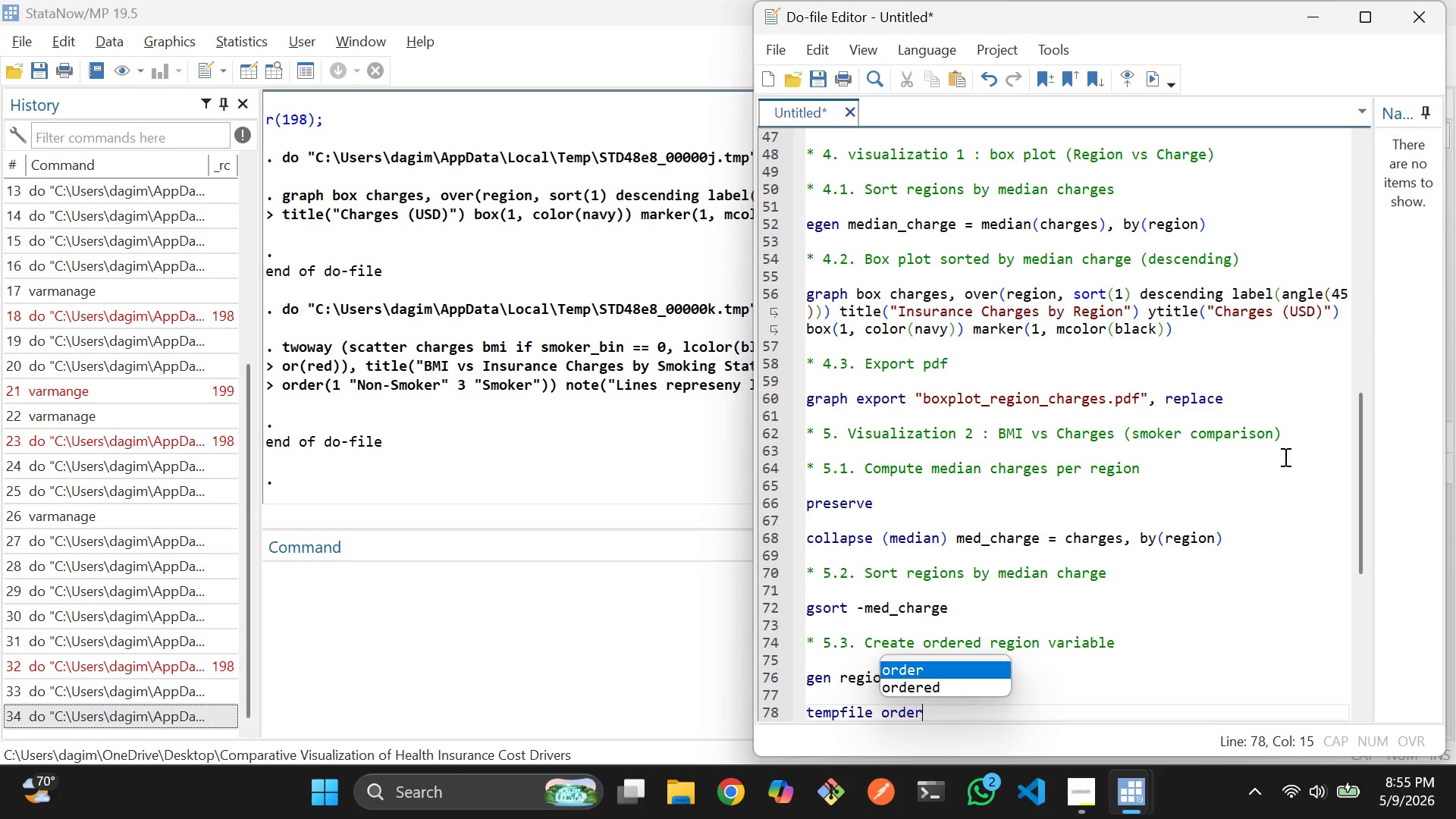 
key(Enter)
 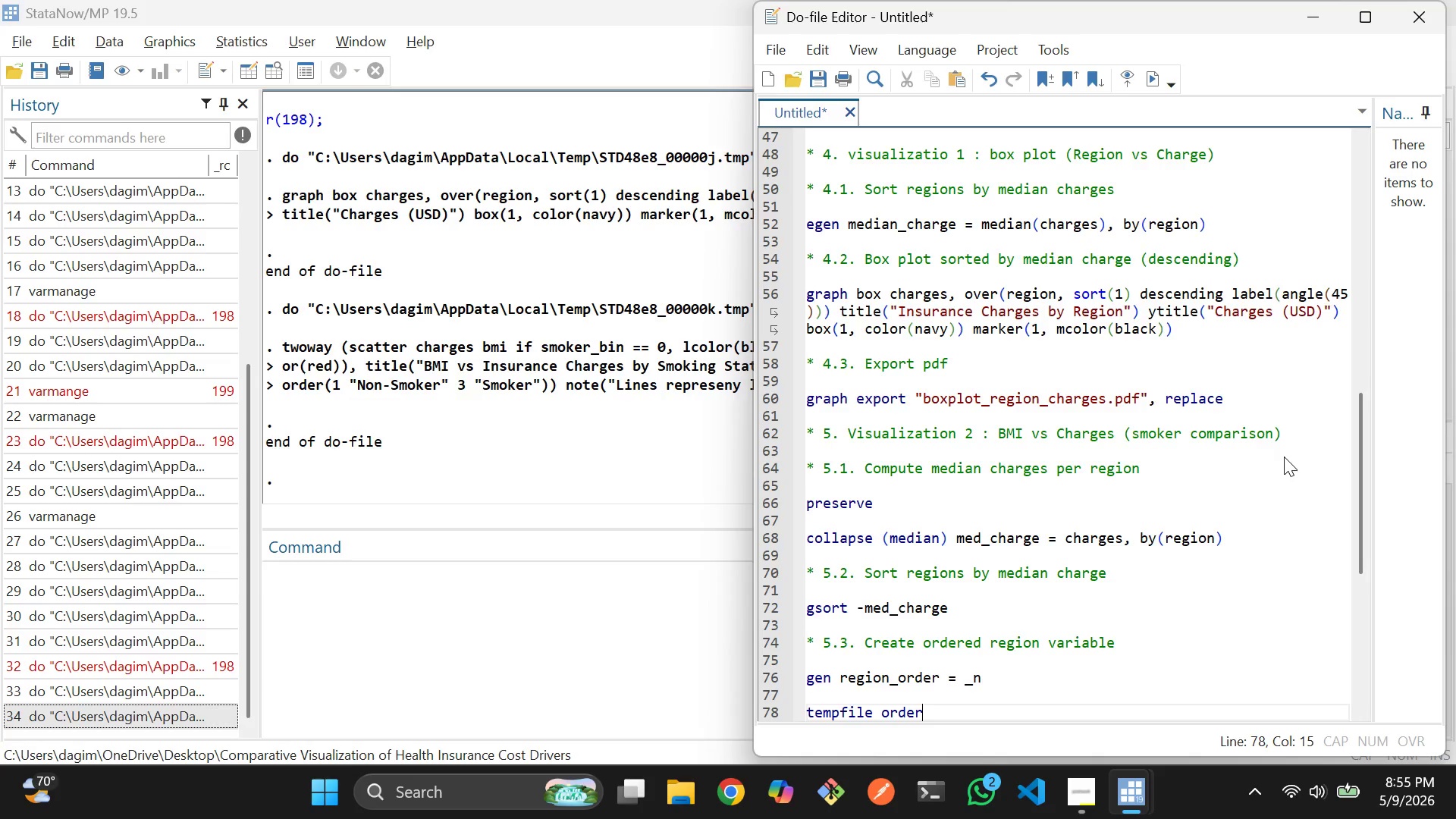 
key(Enter)
 